 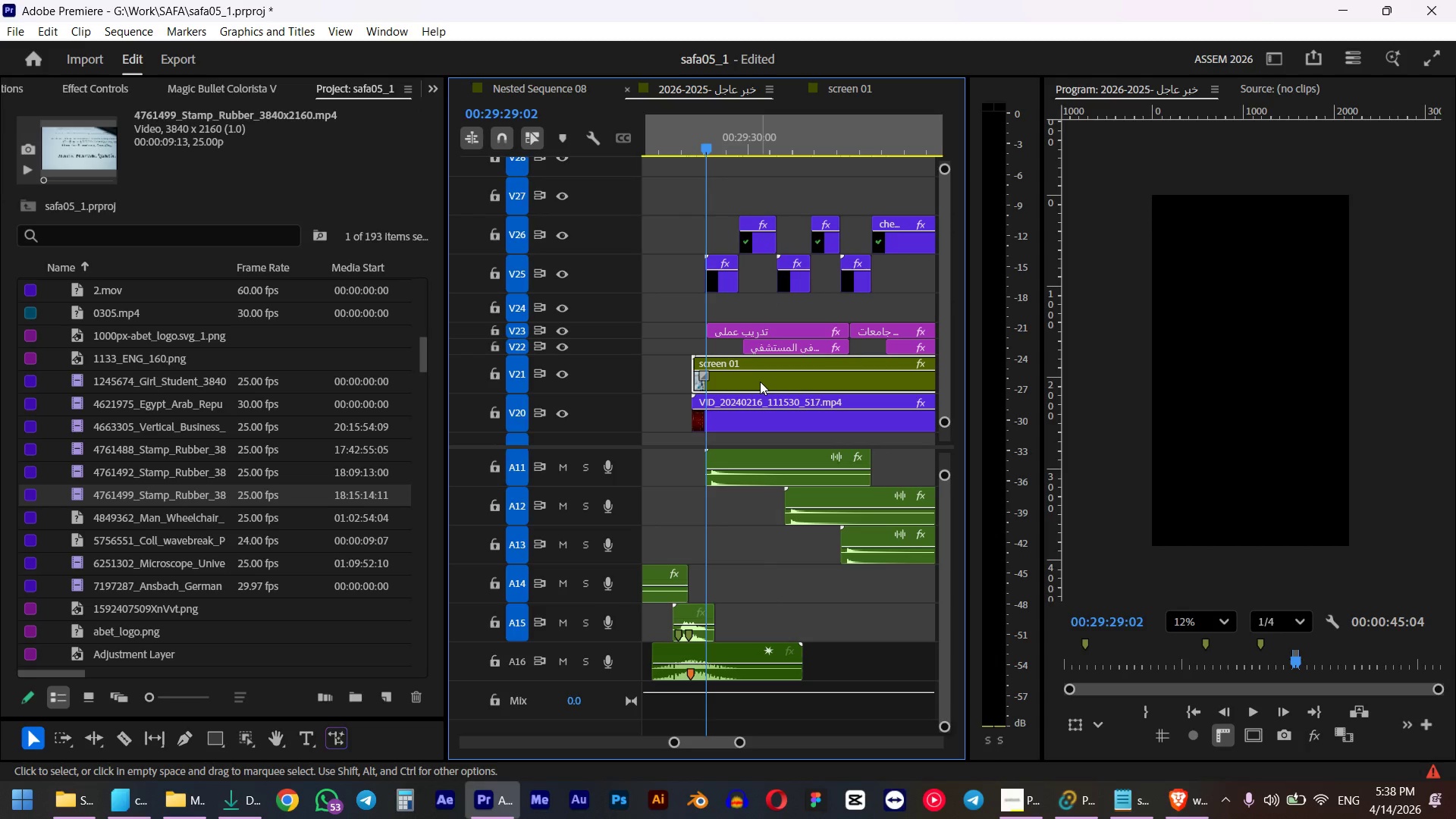 
key(Shift+5)
 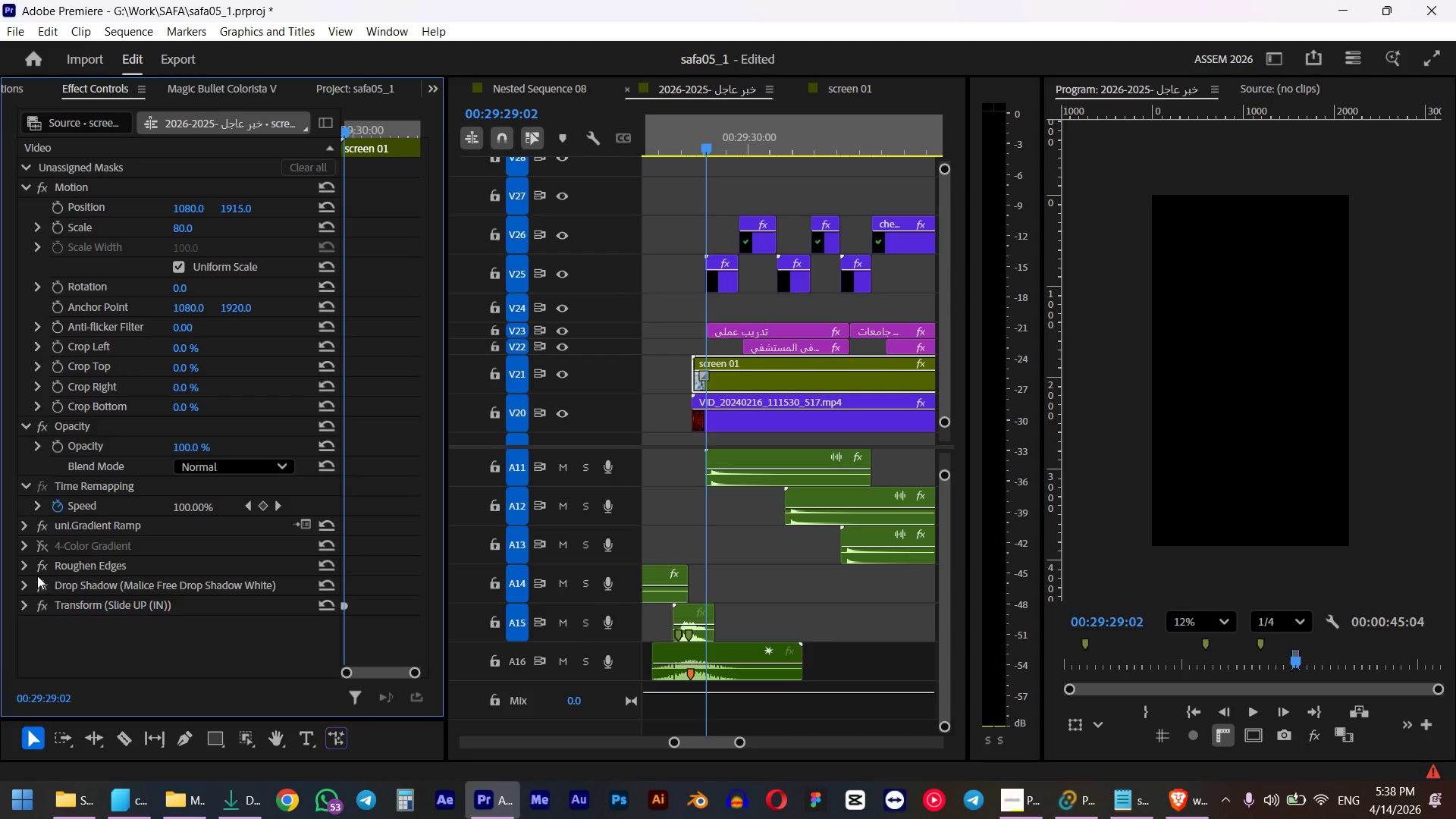 
mouse_move([101, 531])
 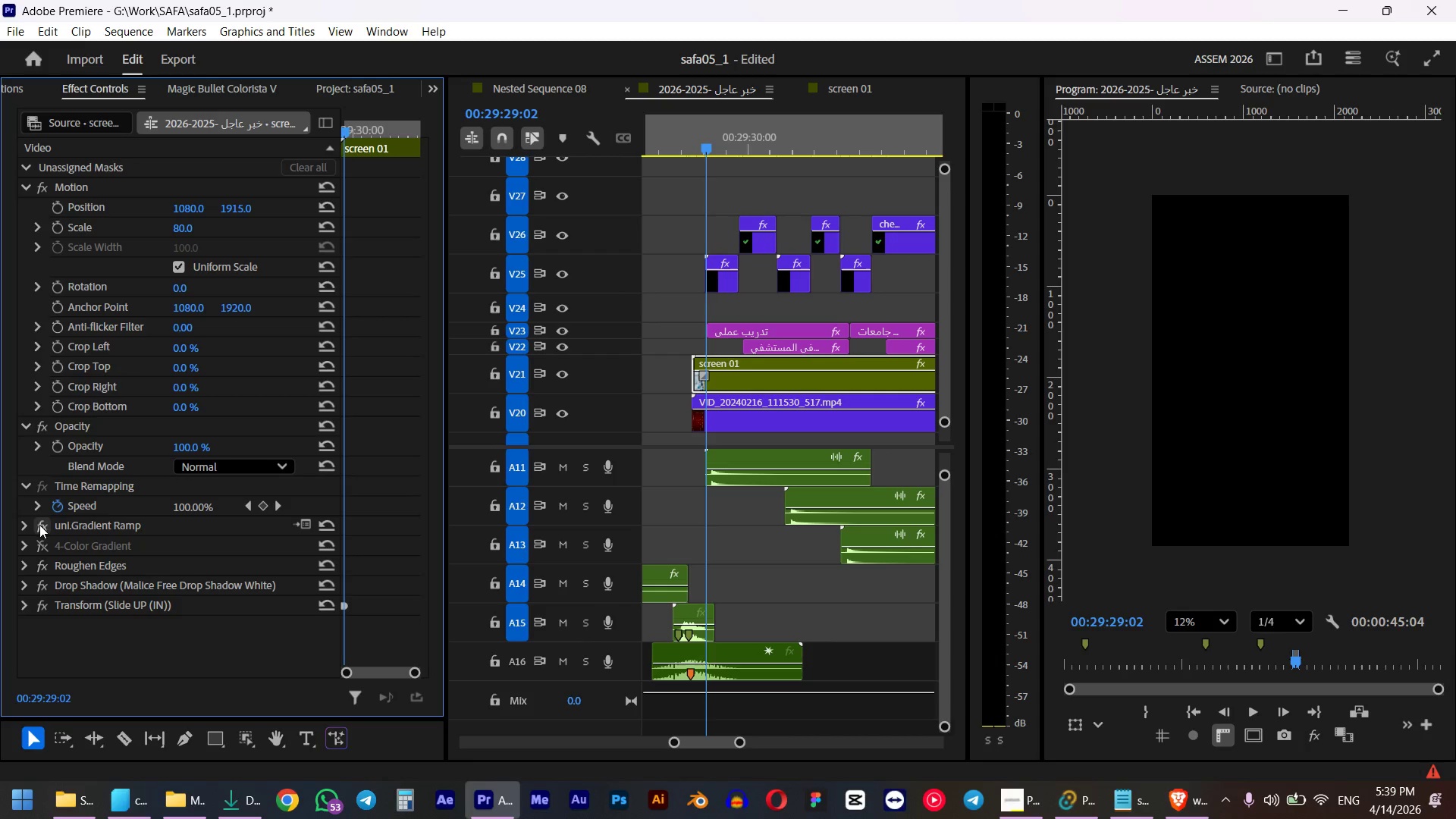 
left_click([42, 525])
 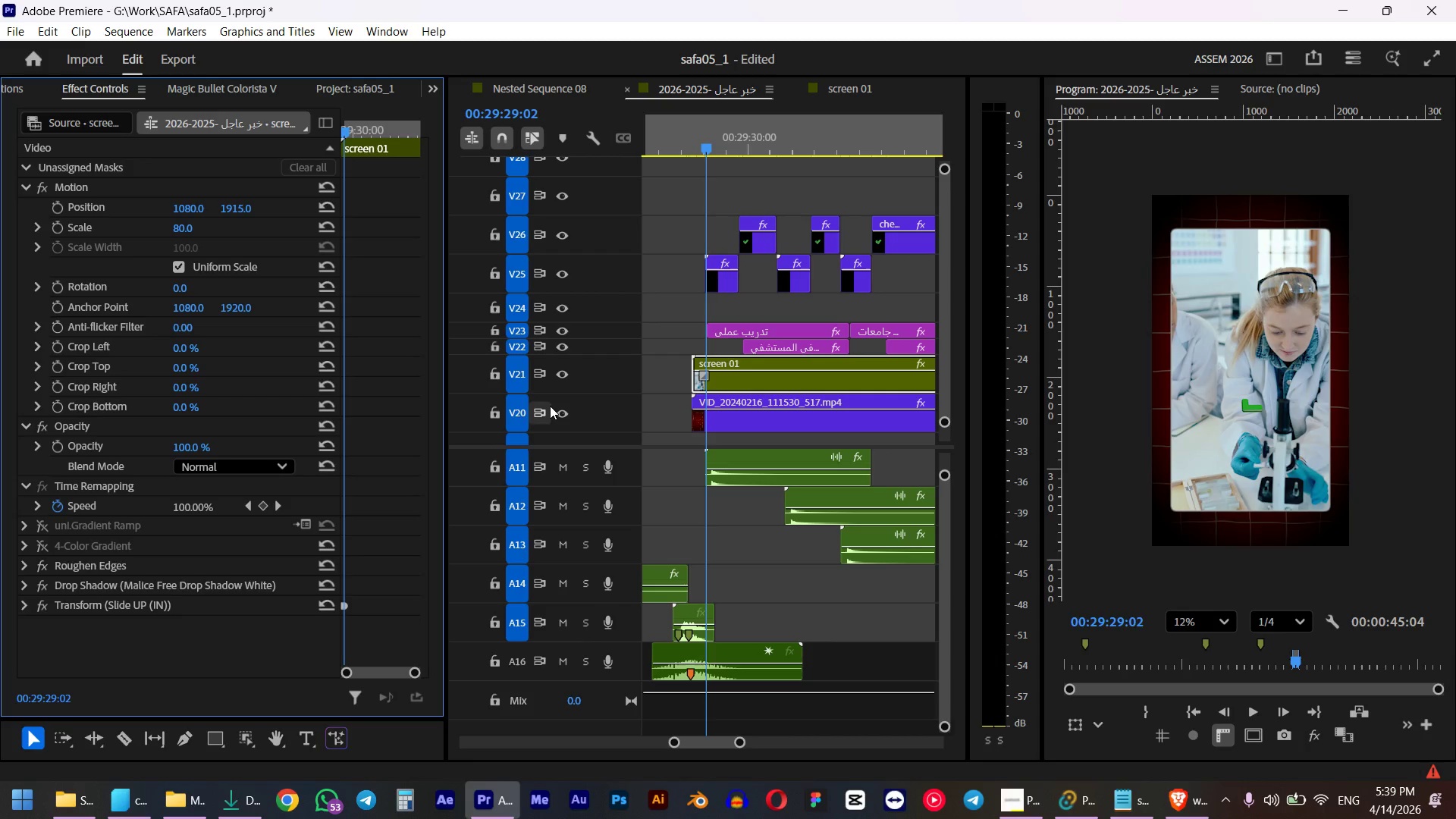 
hold_key(key=AltLeft, duration=0.83)
scroll: coordinate [714, 298], scroll_direction: up, amount: 8.0
 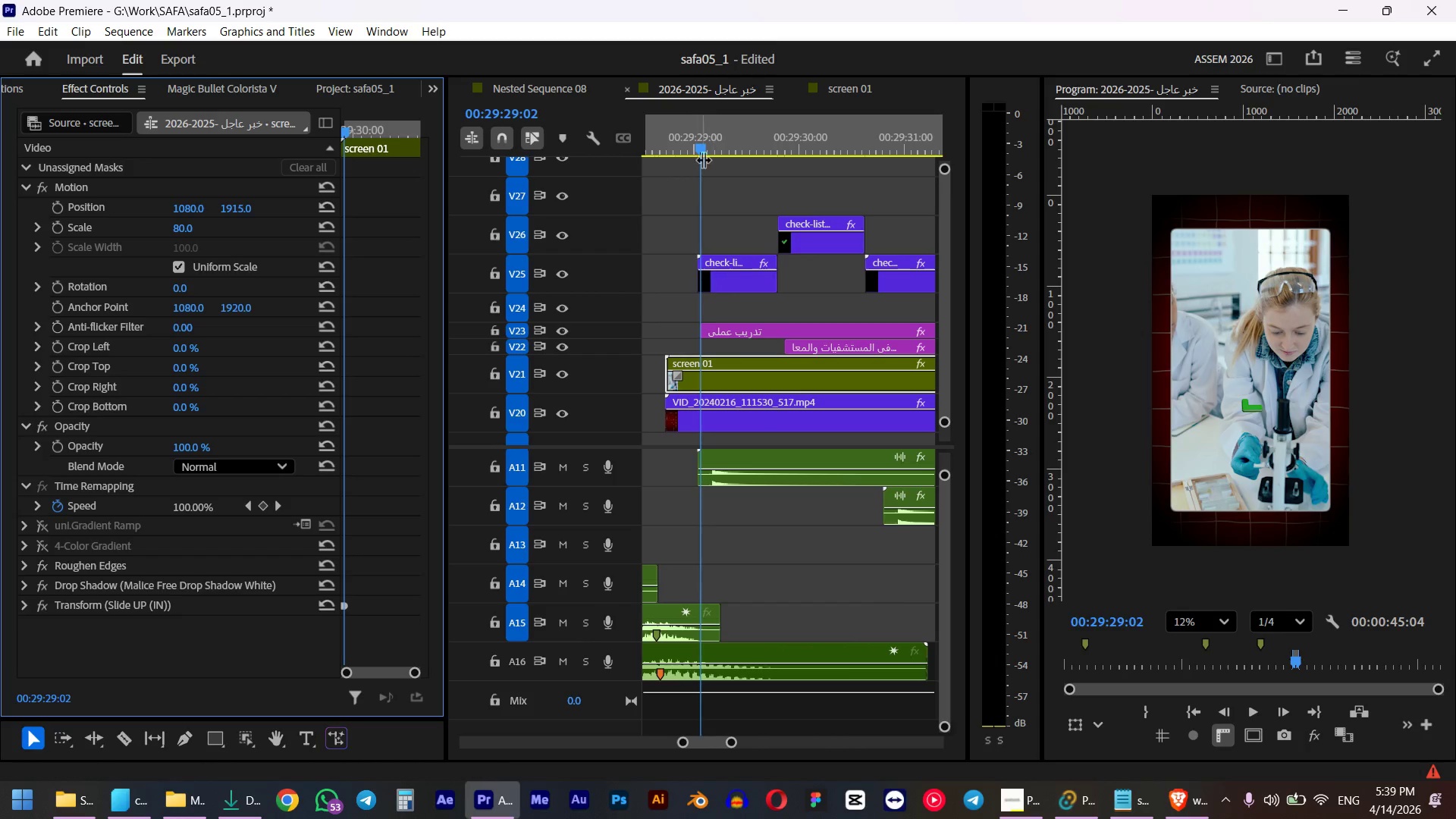 
left_click_drag(start_coordinate=[698, 147], to_coordinate=[692, 147])
 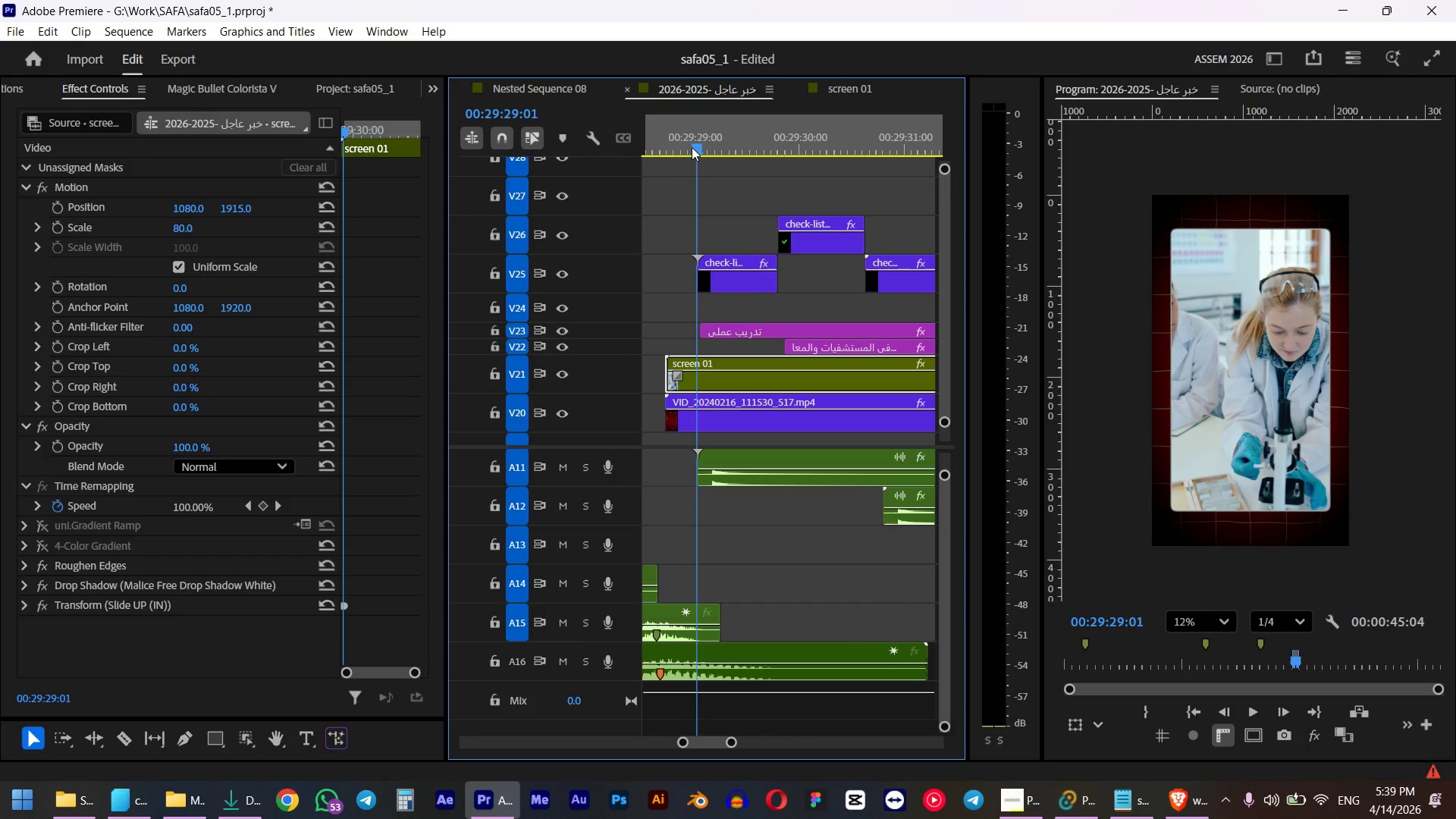 
hold_key(key=ShiftLeft, duration=1.09)
 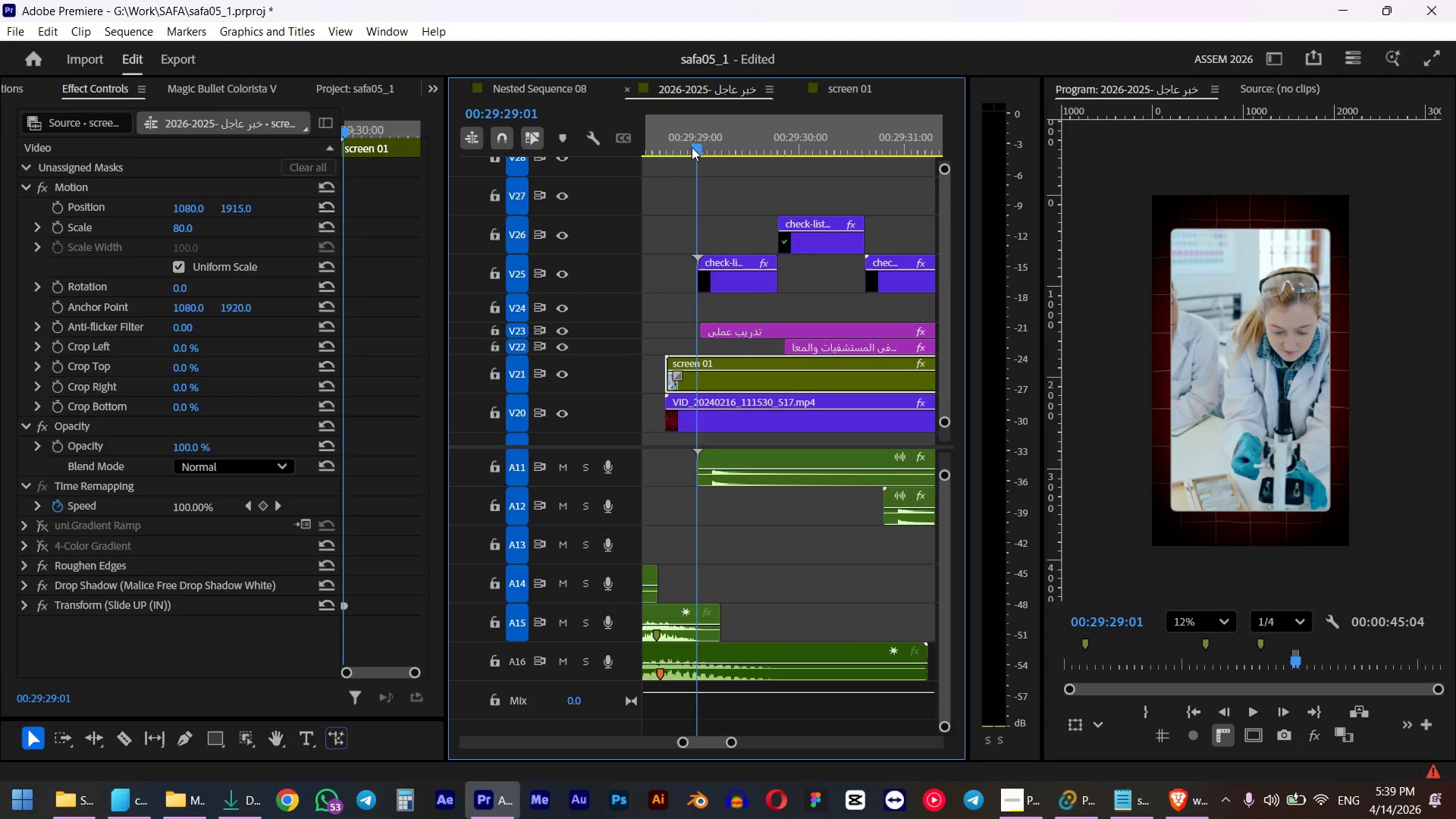 
left_click([663, 142])
 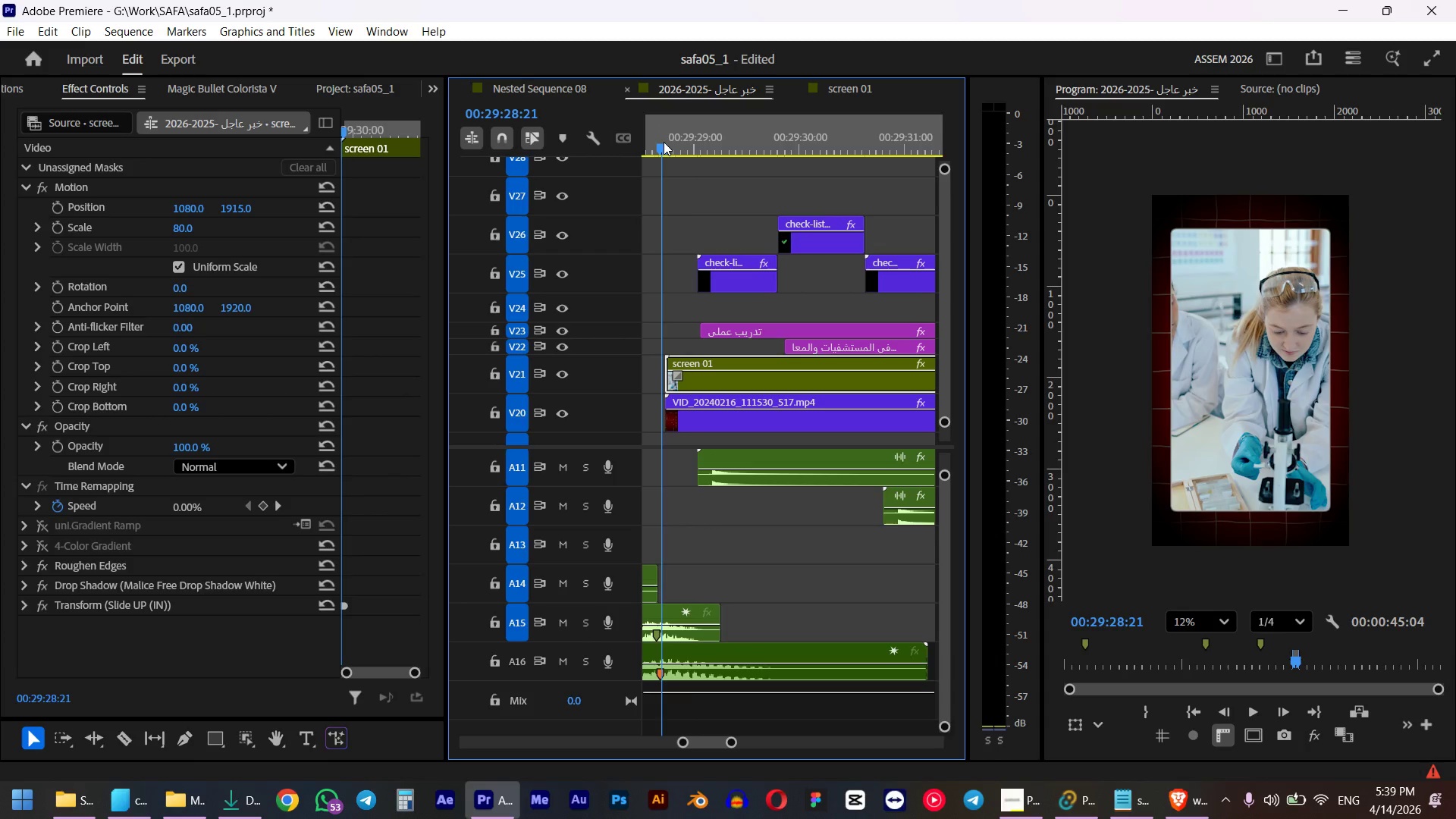 
key(Space)
 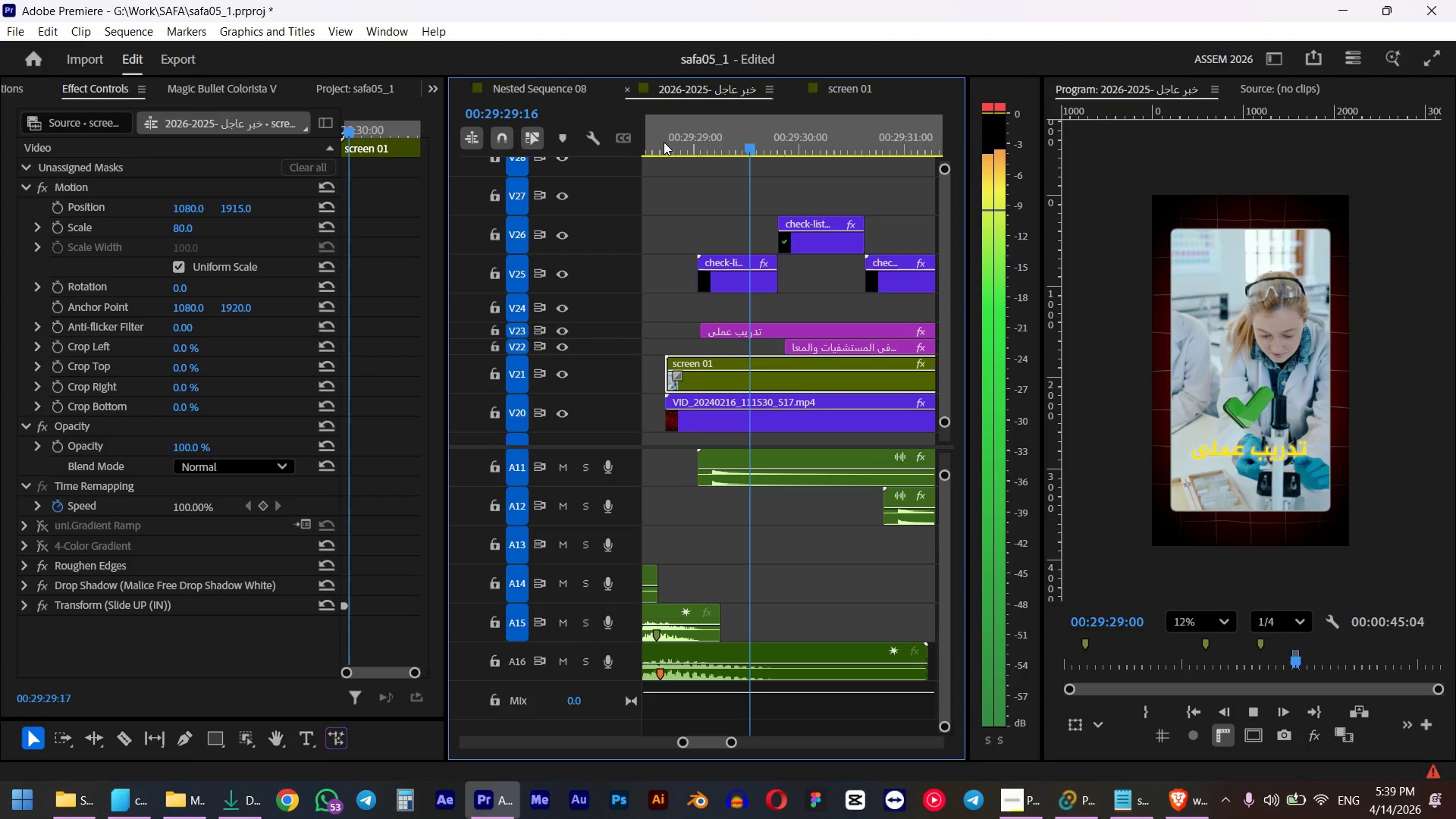 
key(Space)
 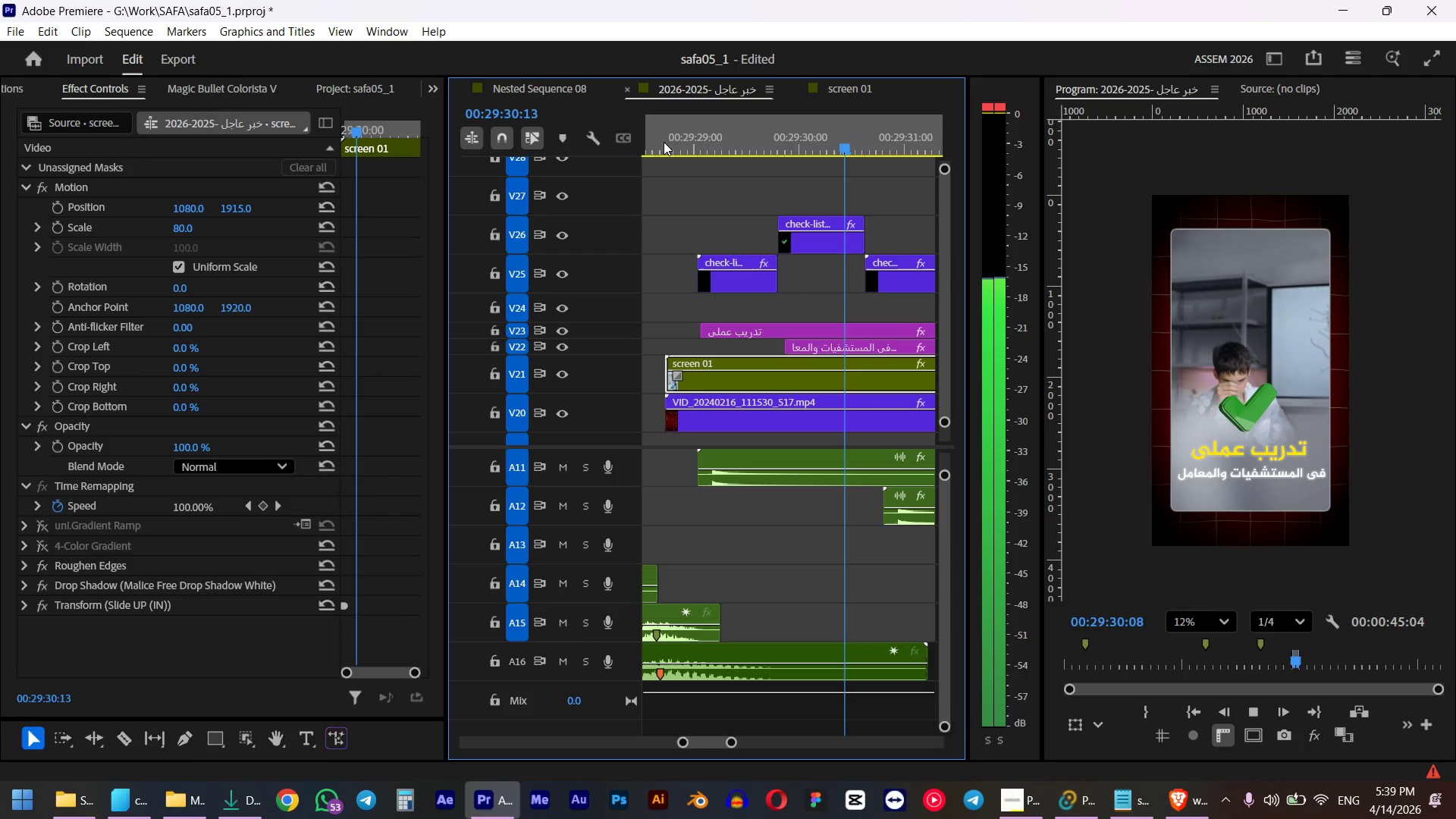 
left_click_drag(start_coordinate=[839, 146], to_coordinate=[855, 146])
 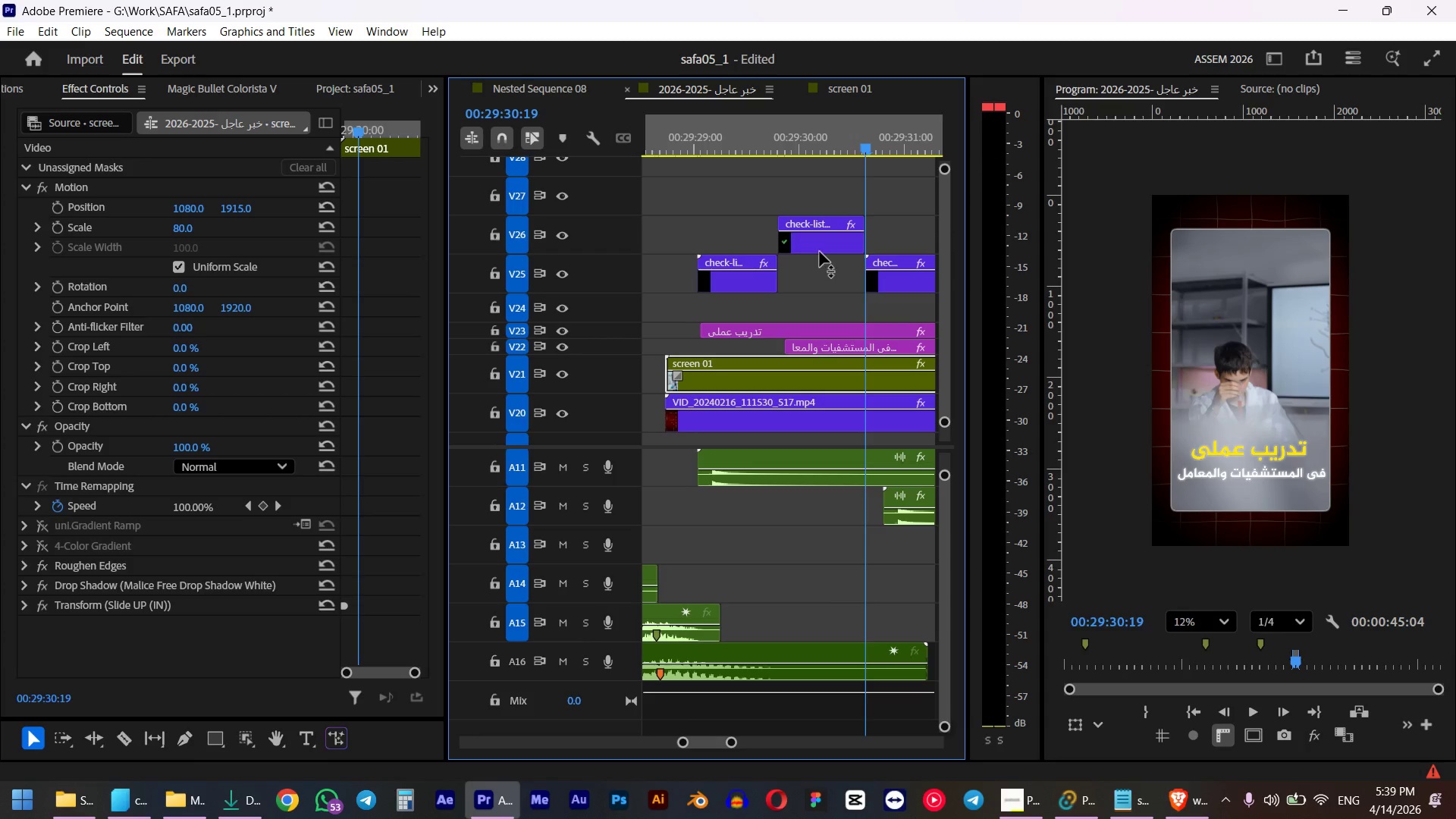 
hold_key(key=ShiftLeft, duration=0.56)
 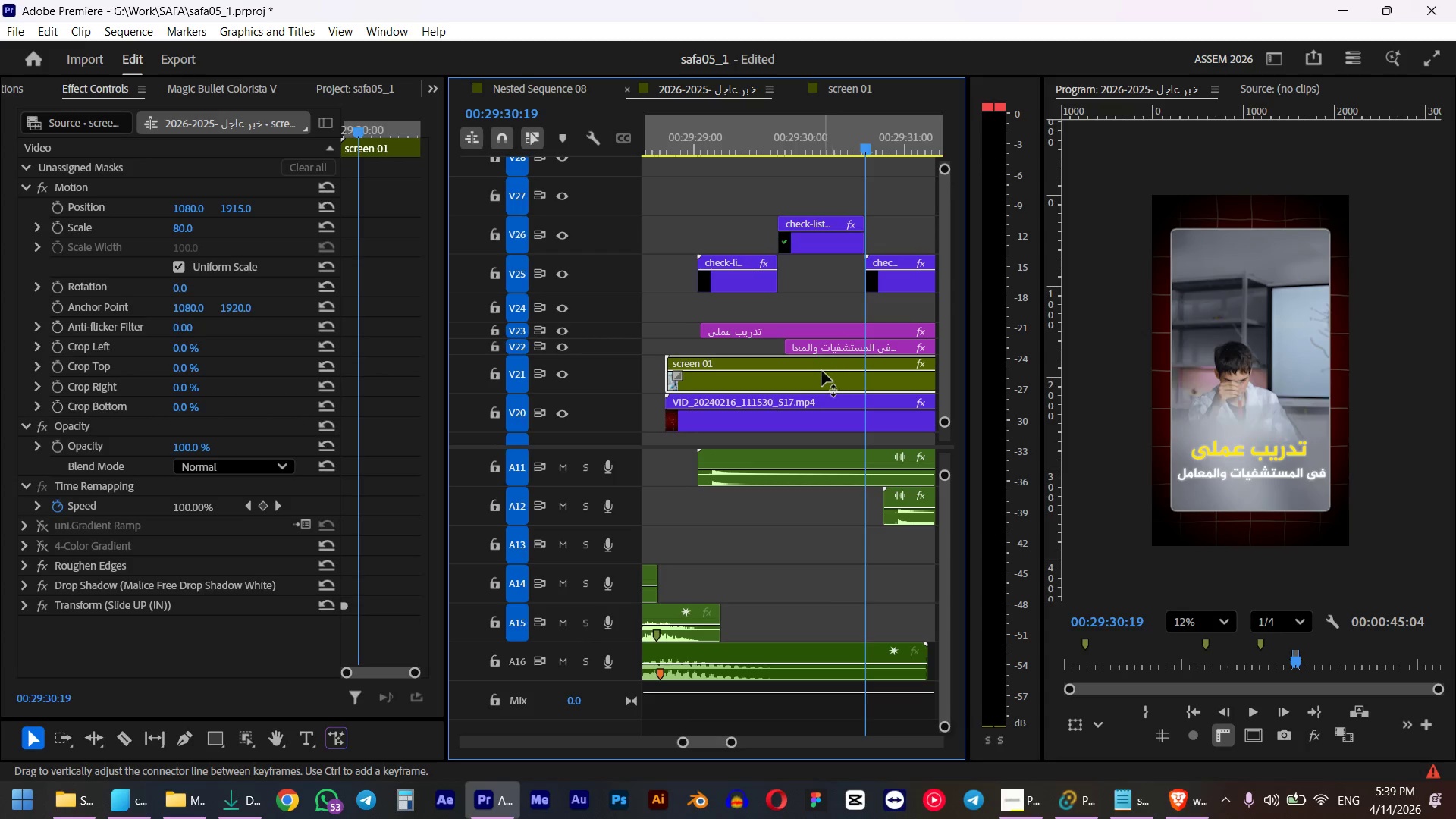 
double_click([811, 383])
 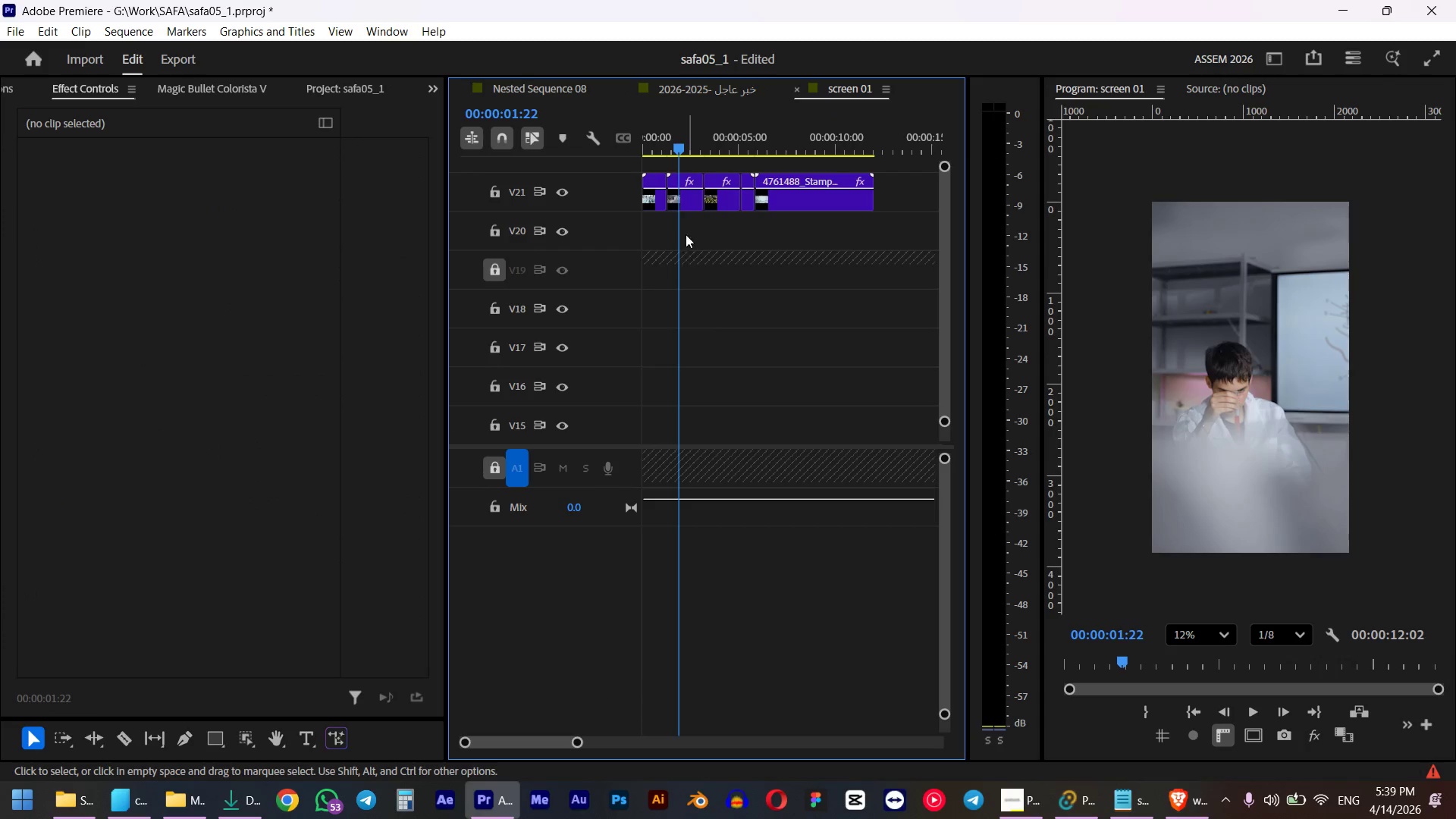 
left_click([682, 205])
 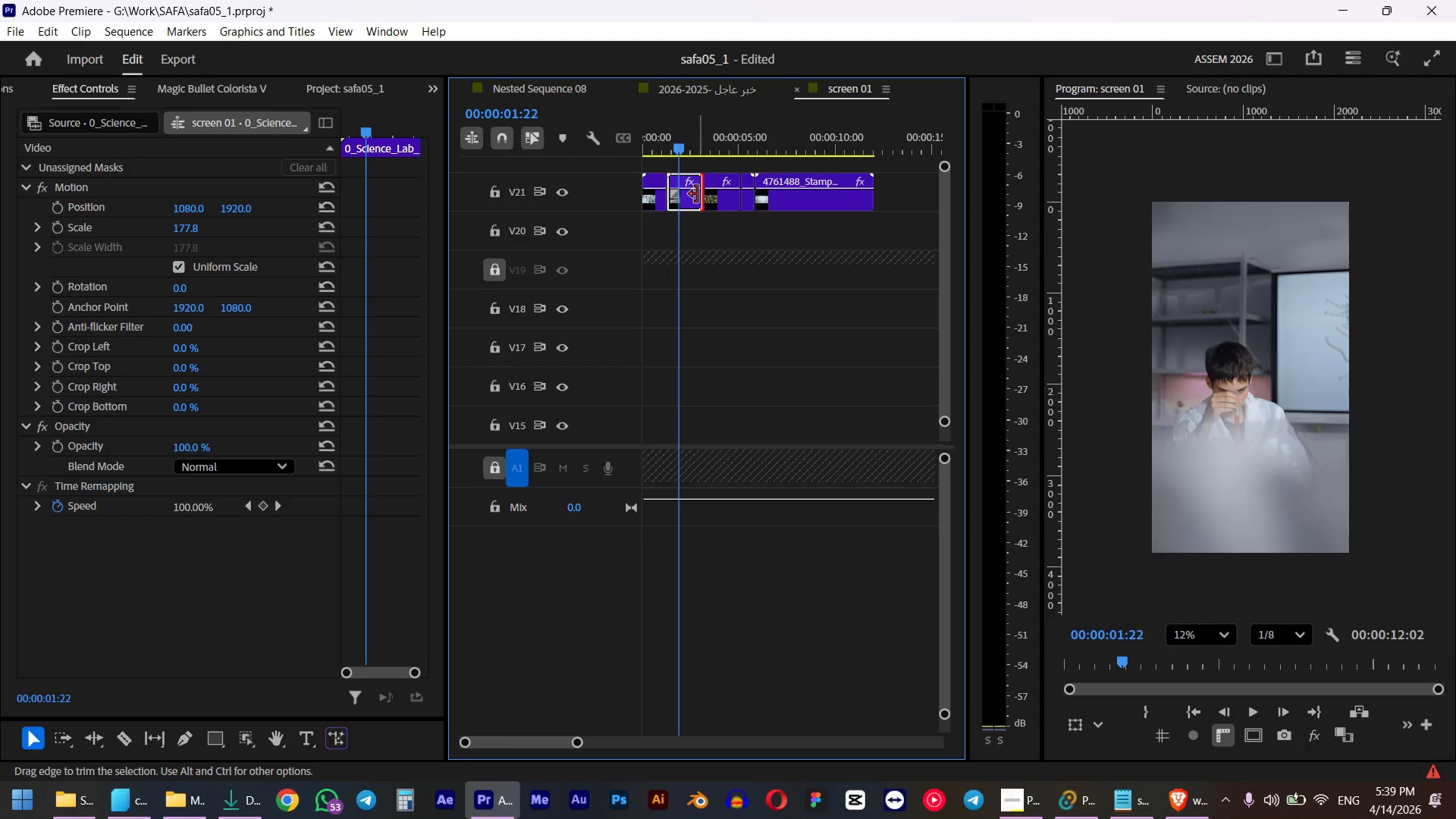 
left_click([690, 203])
 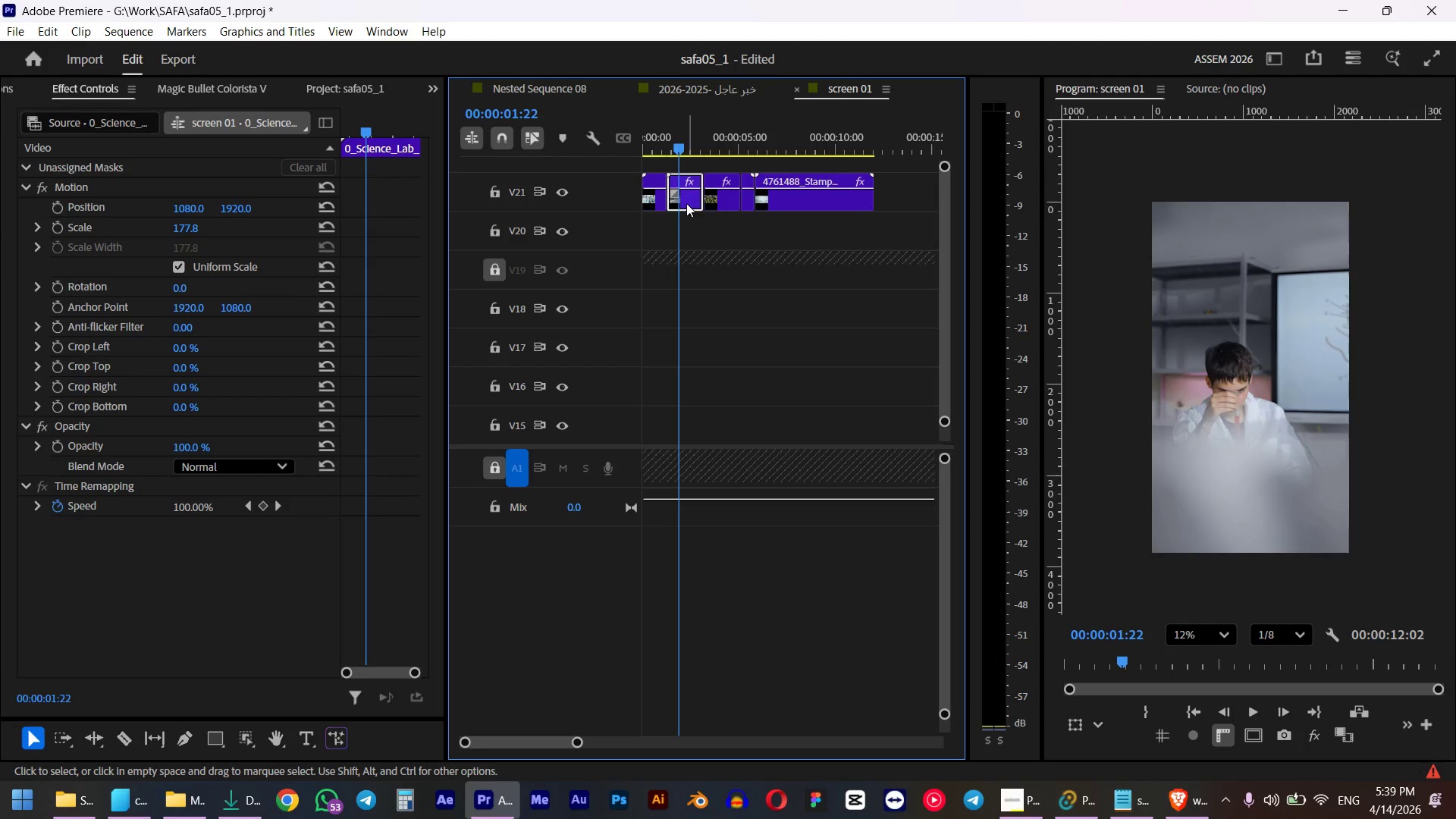 
key(Delete)
 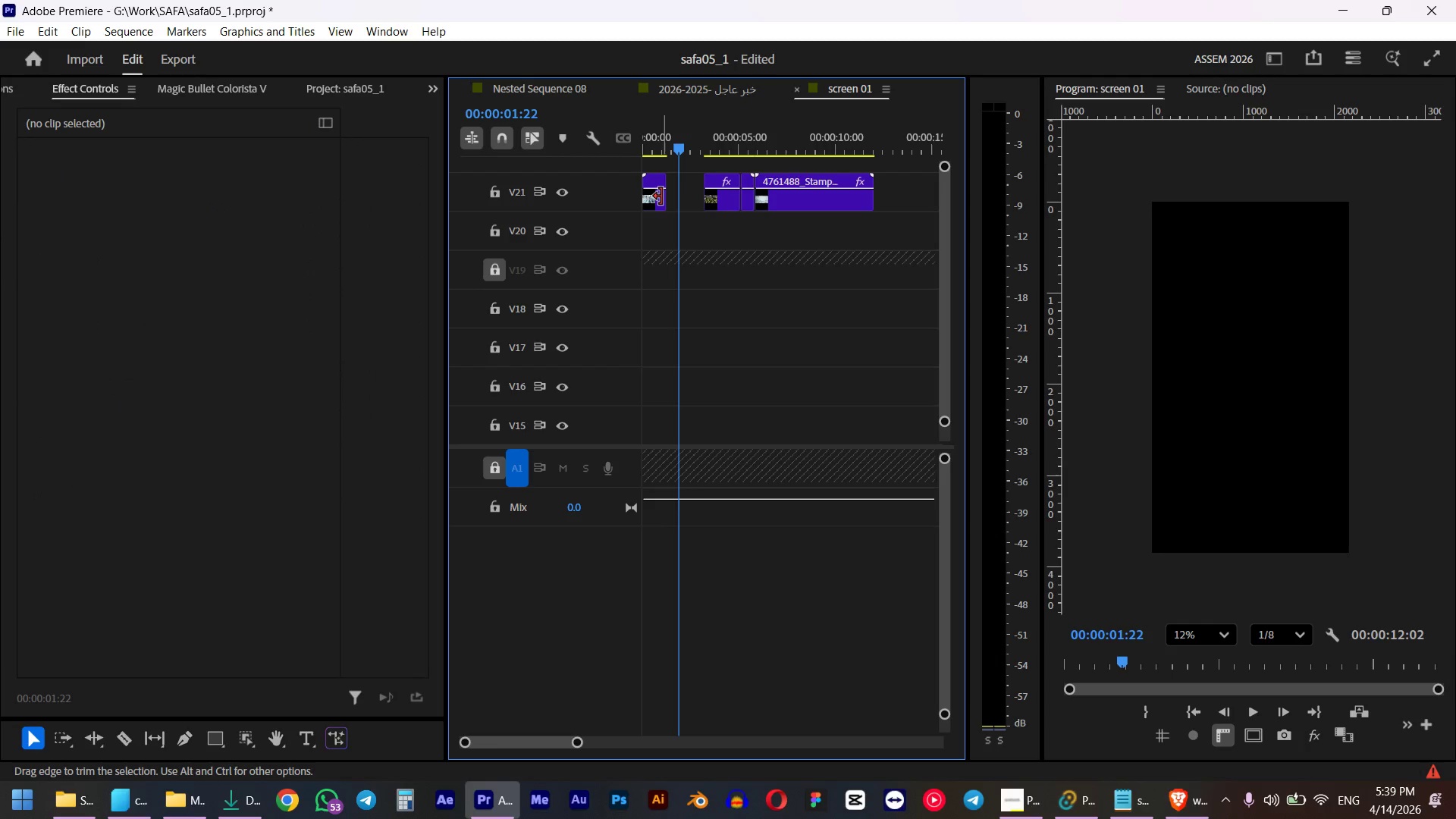 
left_click_drag(start_coordinate=[661, 196], to_coordinate=[673, 195])
 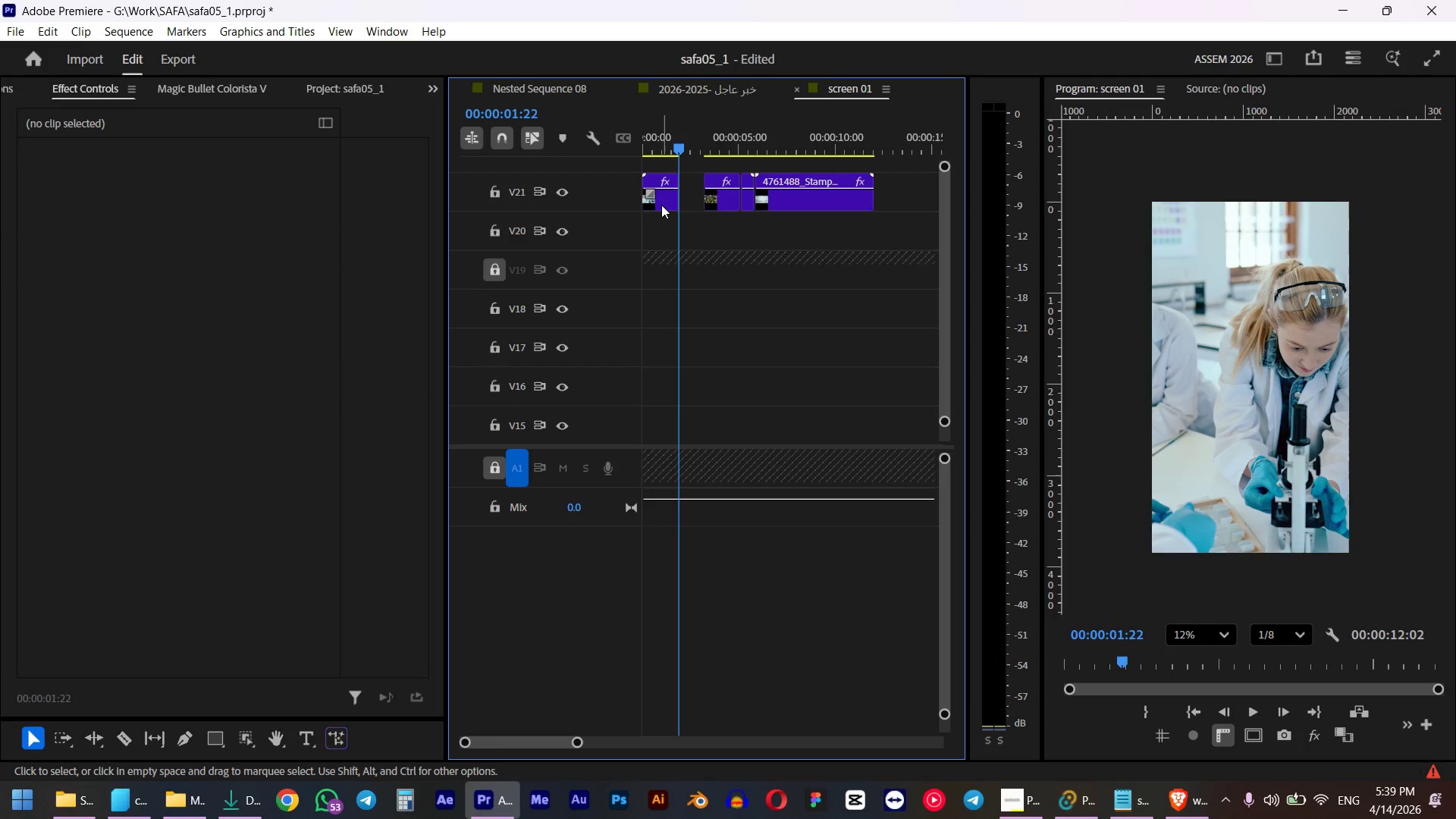 
left_click([661, 205])
 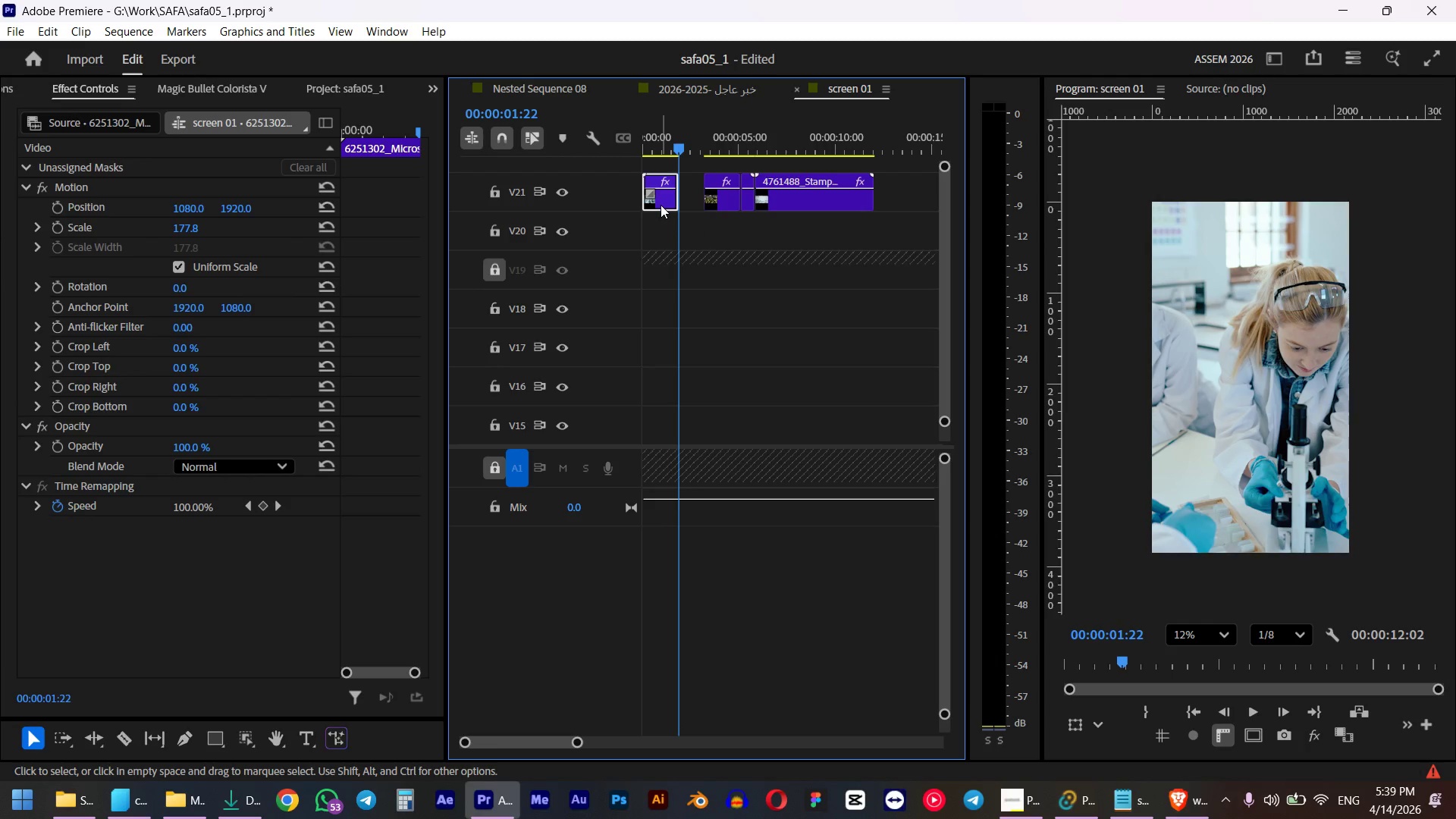 
key(Shift+1)
 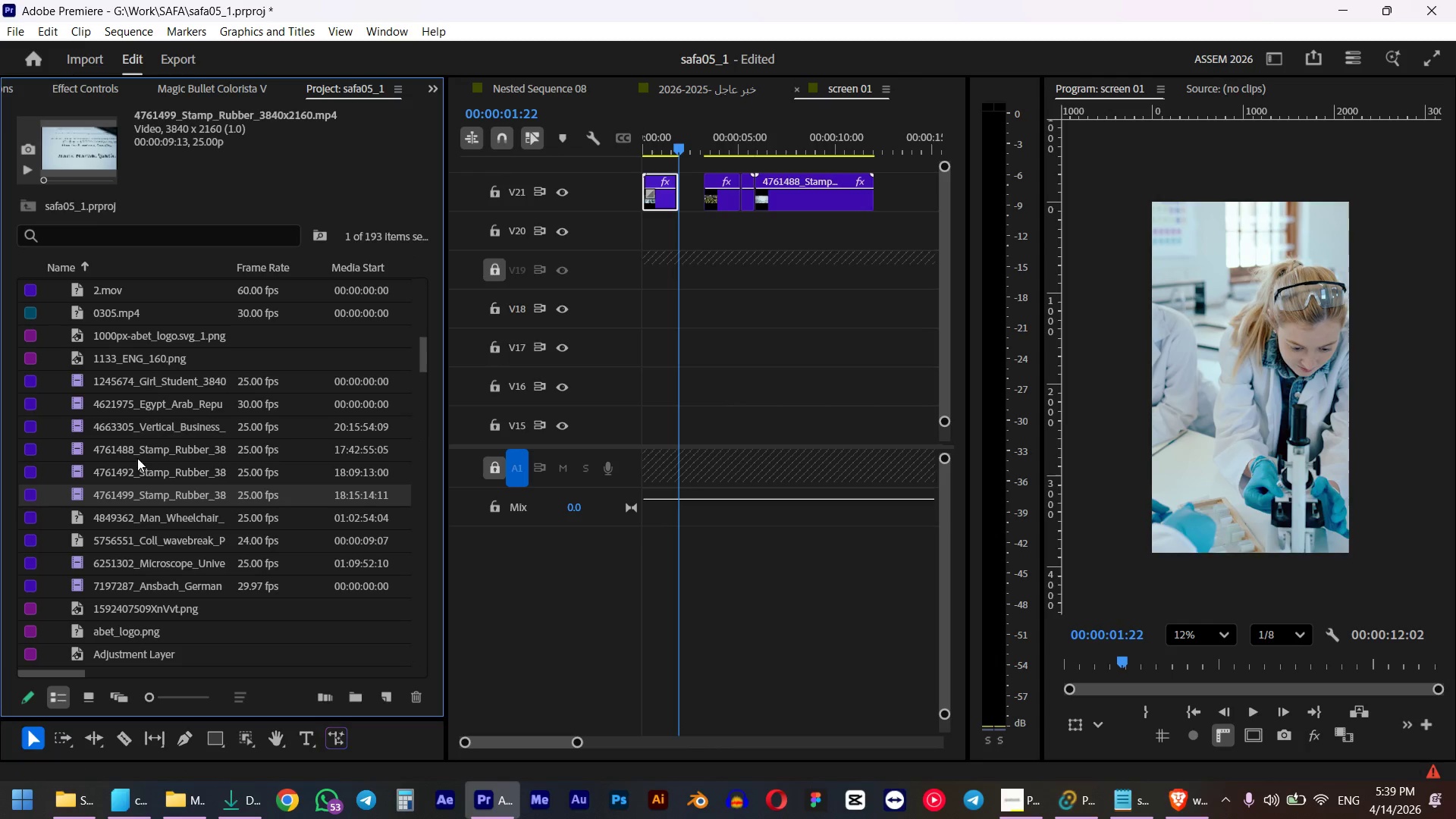 
left_click([131, 453])
 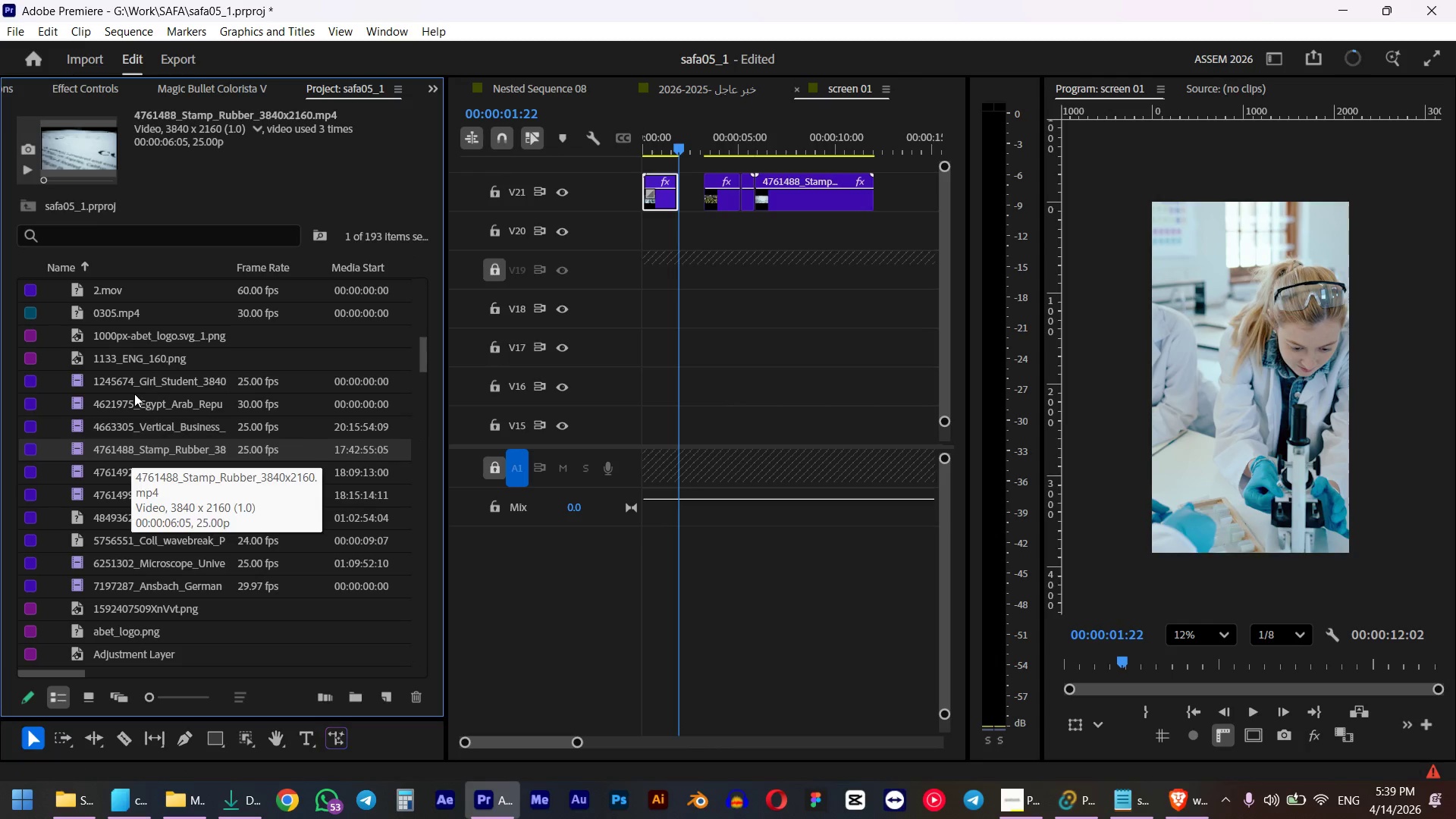 
left_click([134, 382])
 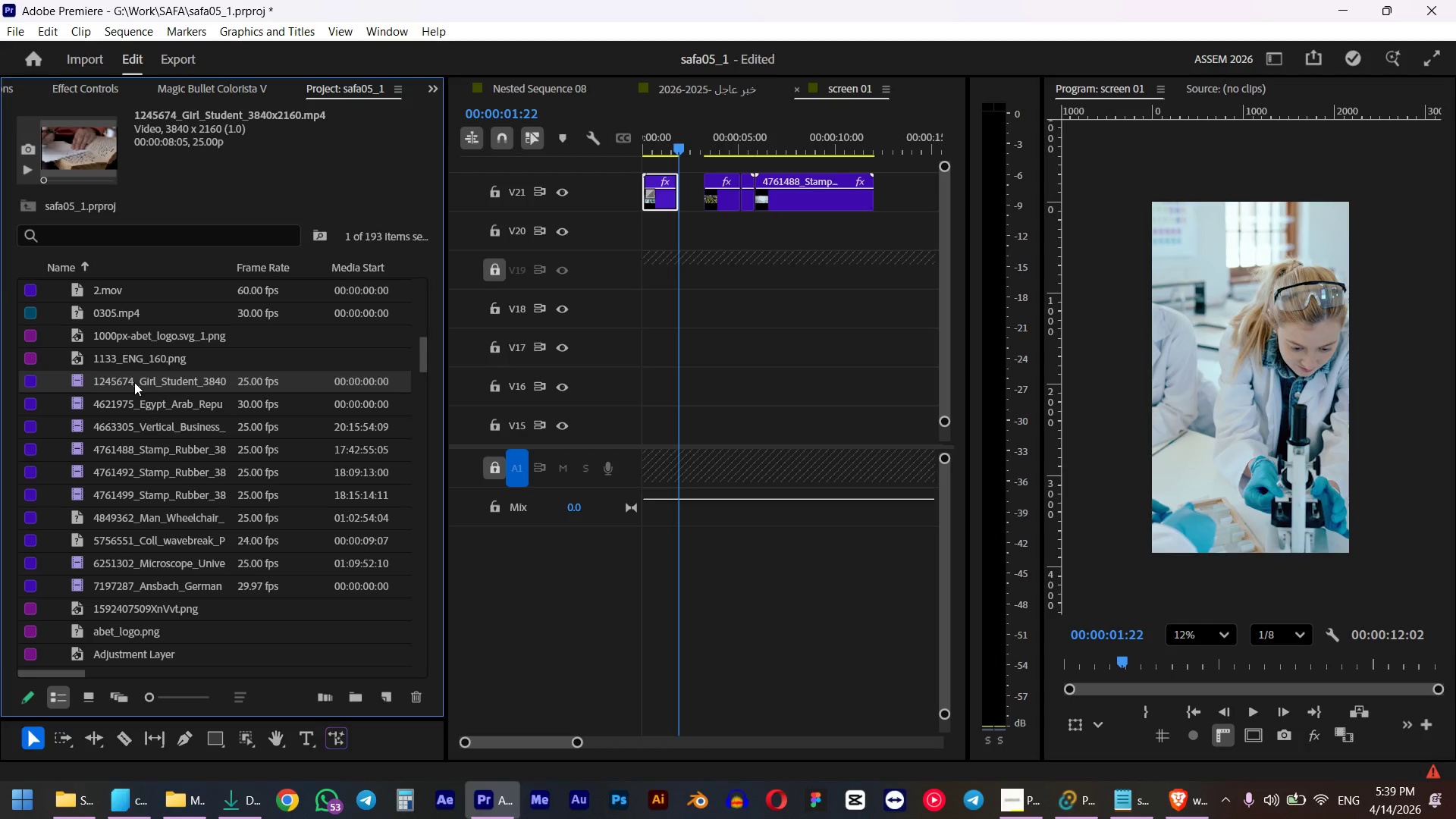 
hold_key(key=AltLeft, duration=1.19)
left_click_drag(start_coordinate=[134, 382], to_coordinate=[665, 182])
 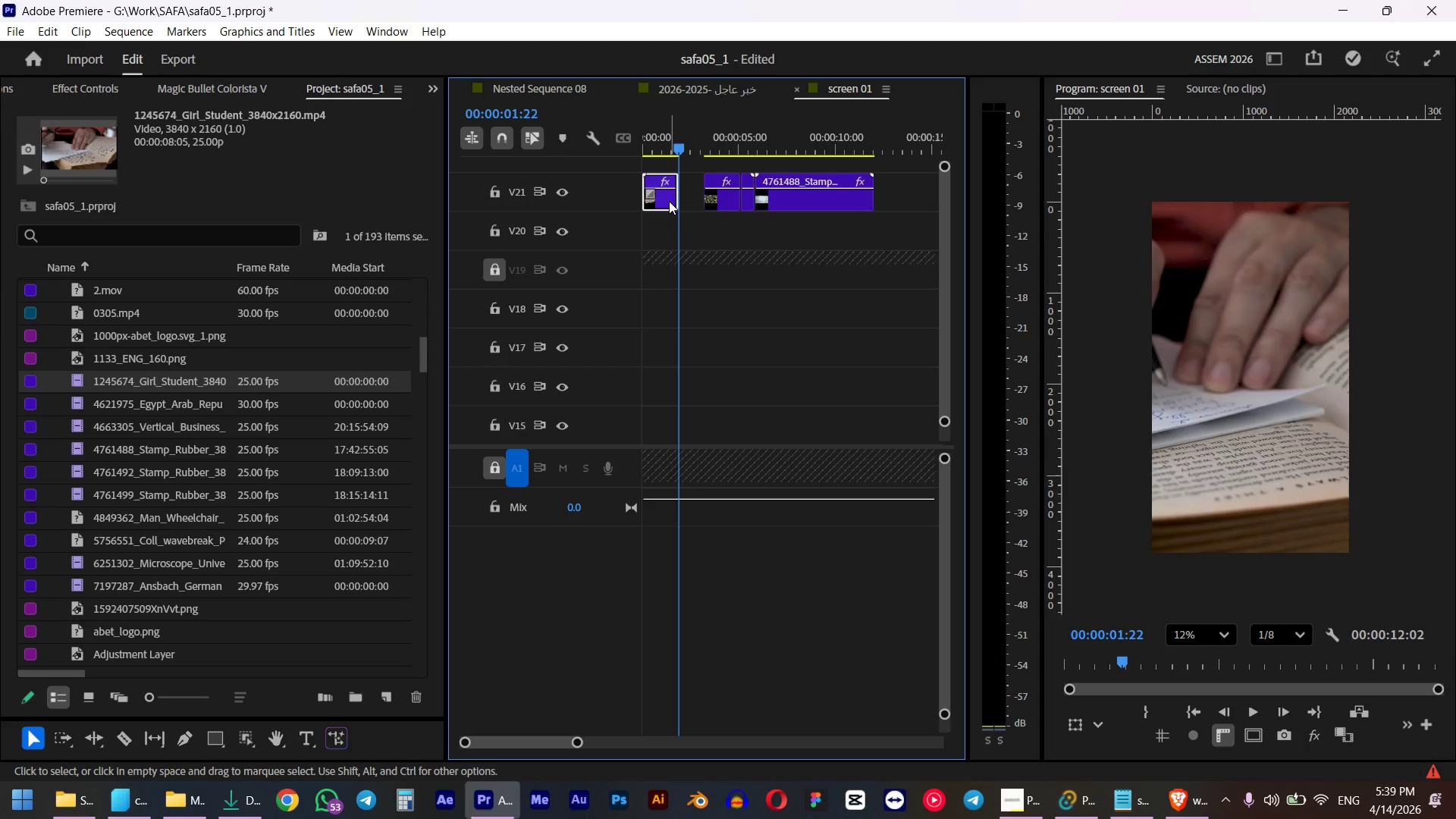 
left_click([668, 201])
 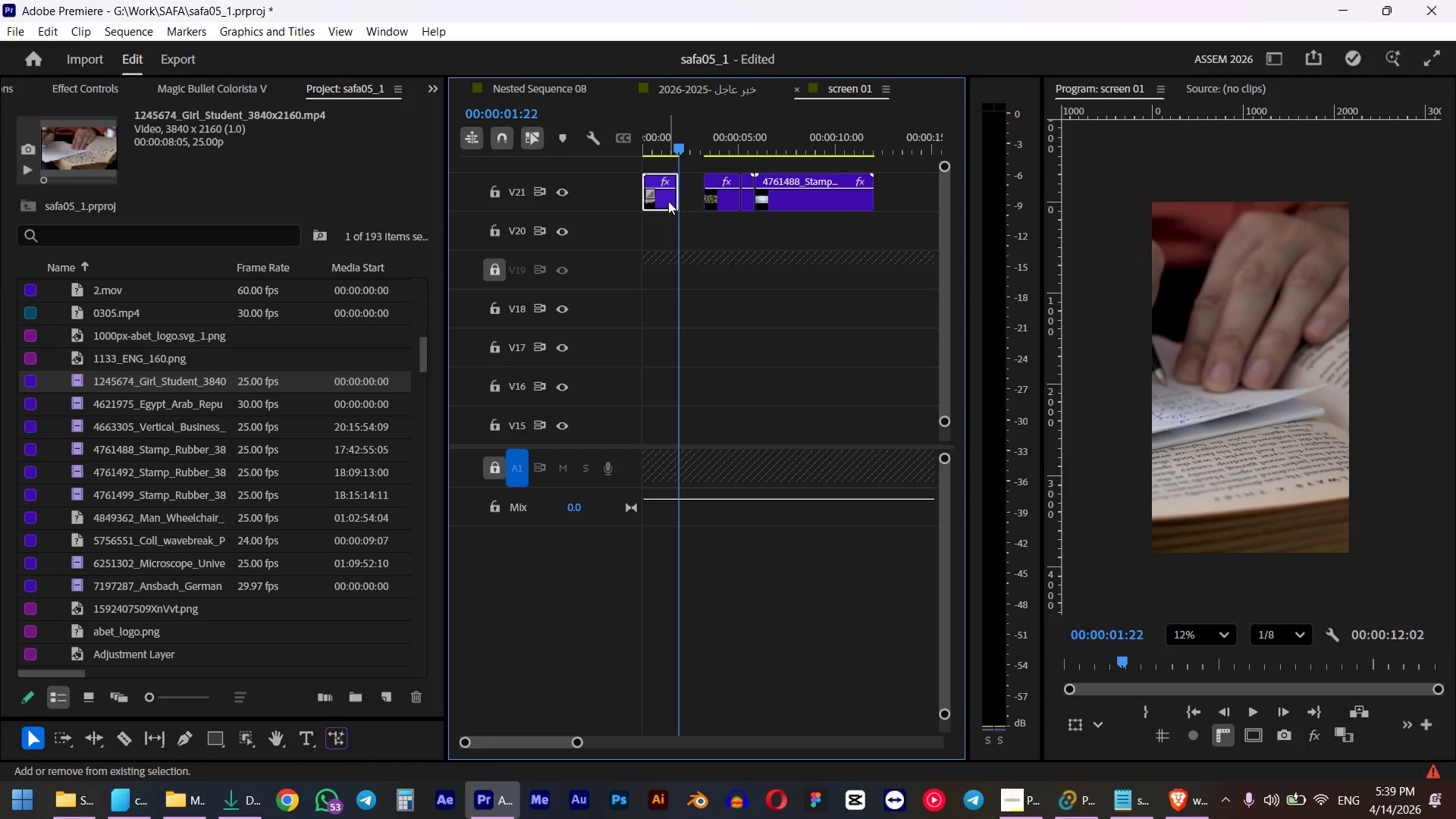 
key(Shift+F)
 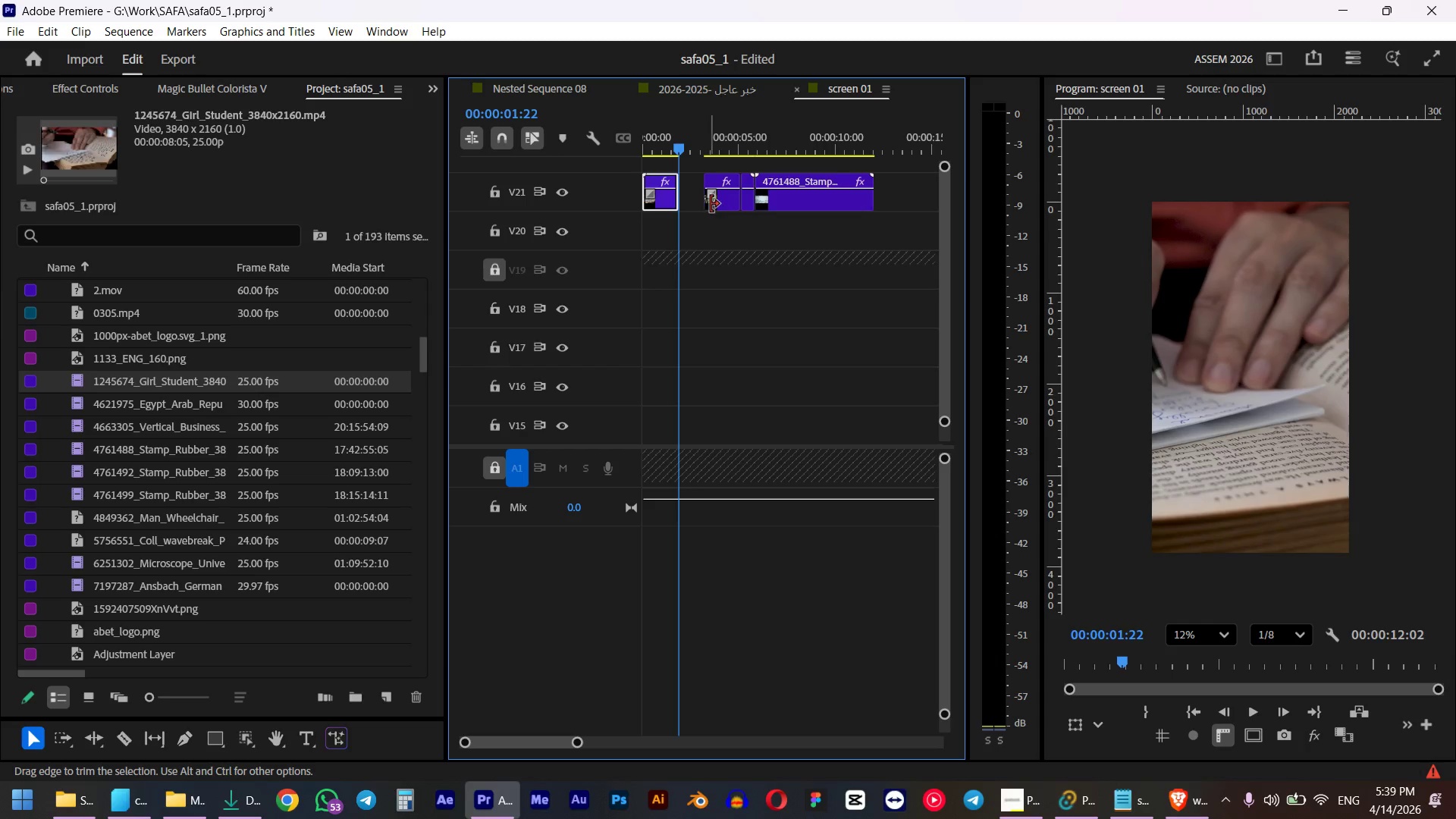 
left_click_drag(start_coordinate=[726, 203], to_coordinate=[709, 201])
 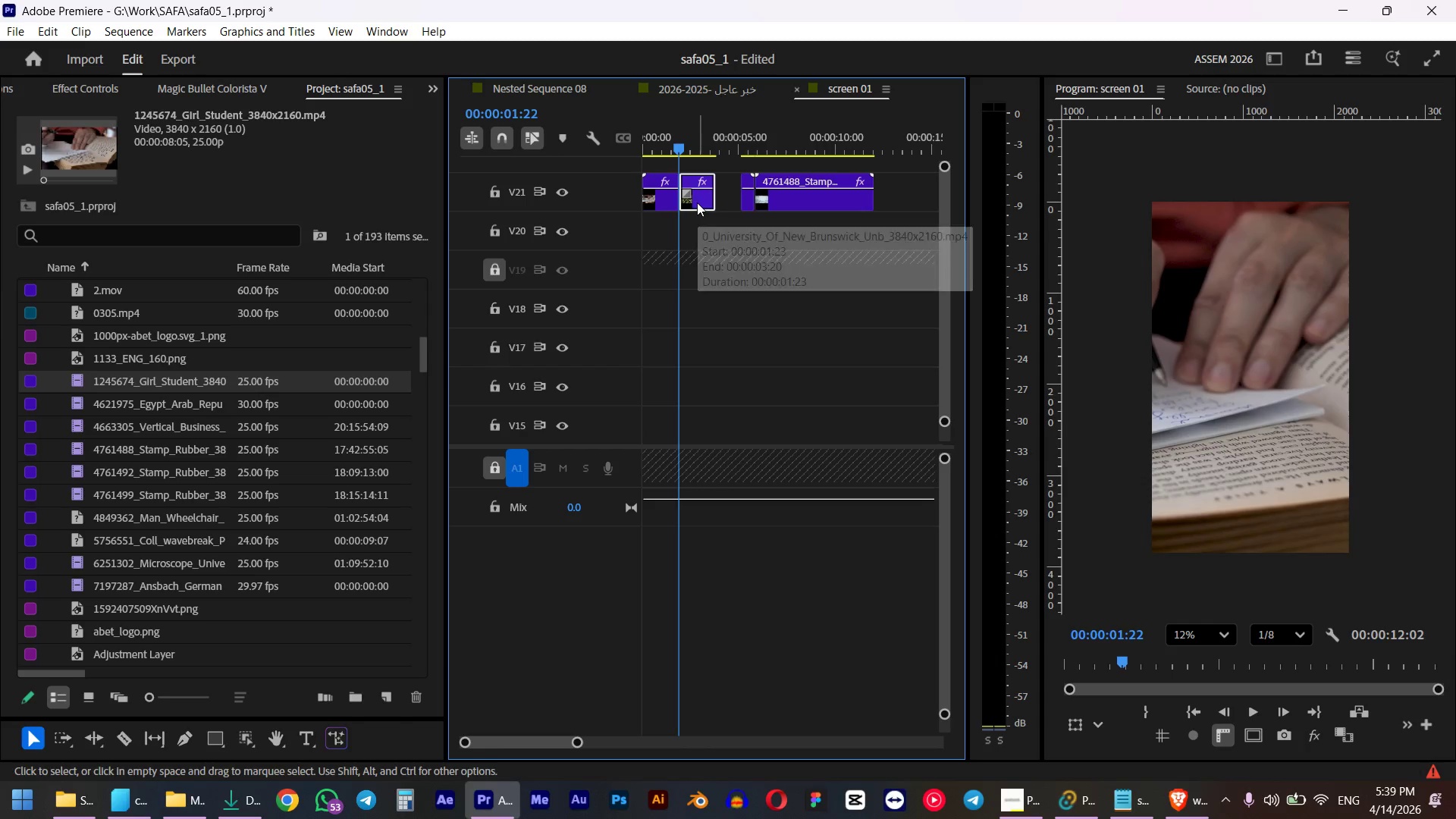 
left_click([701, 93])
 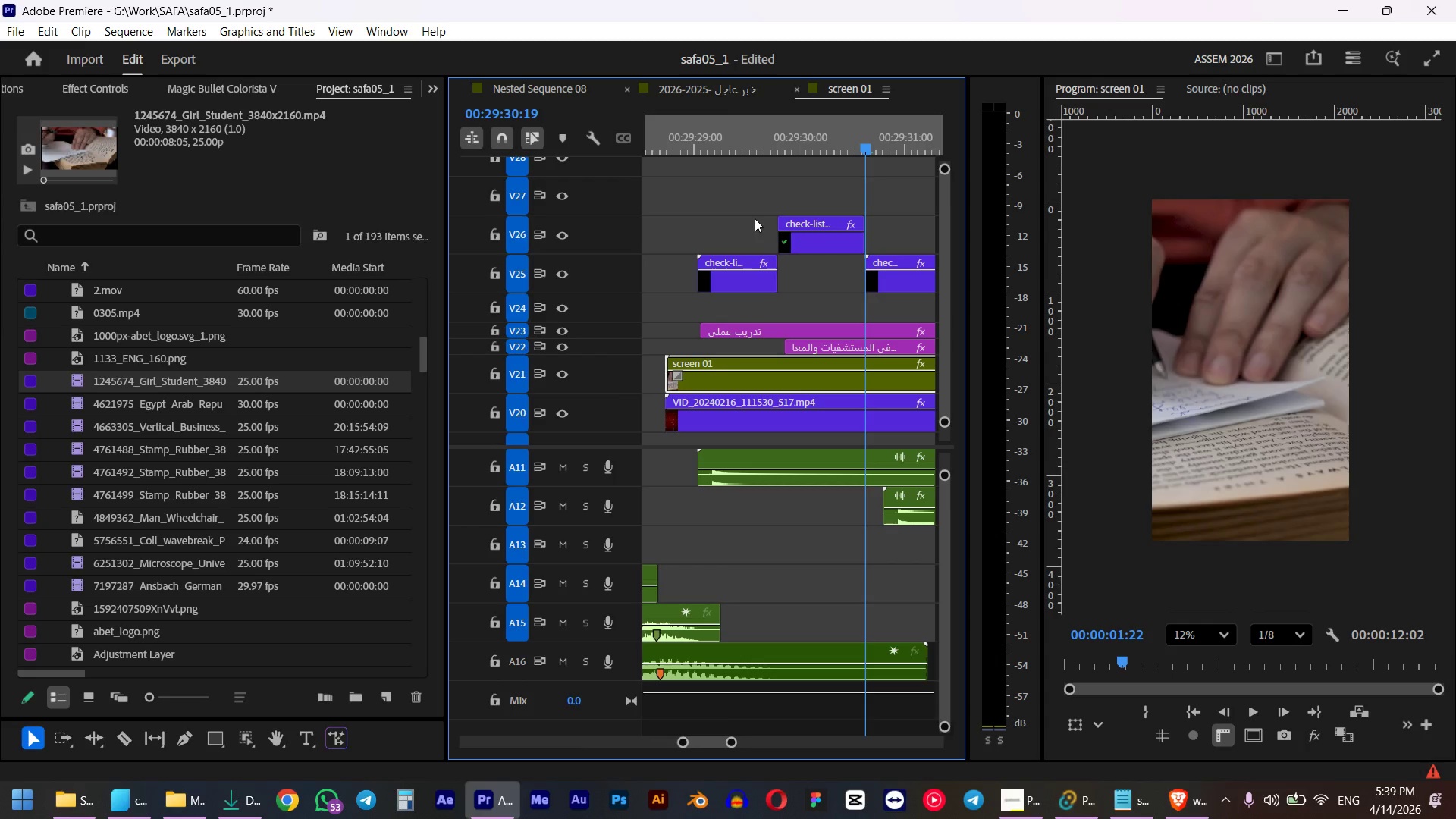 
key(Space)
 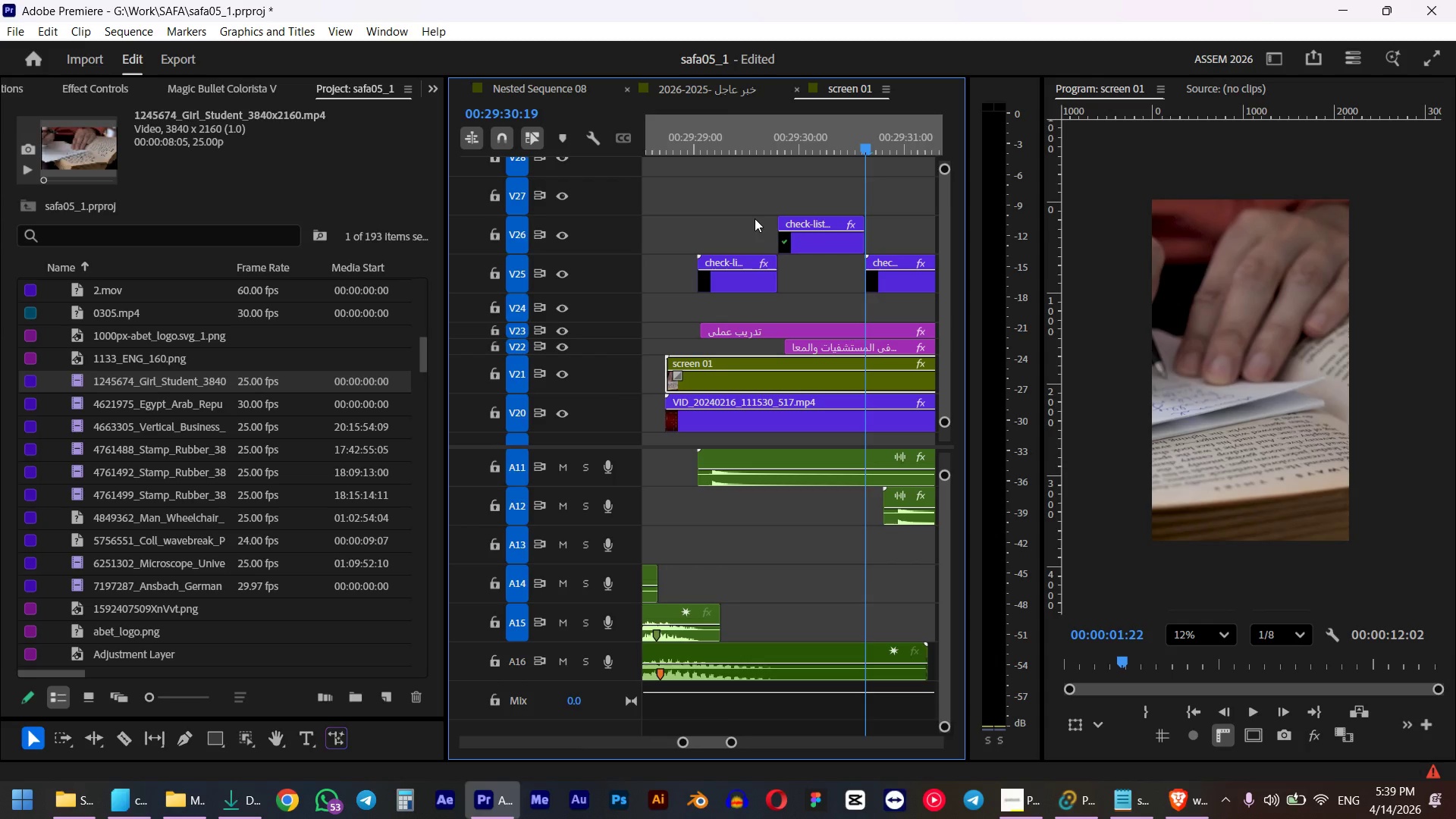 
scroll: coordinate [799, 237], scroll_direction: down, amount: 6.0
 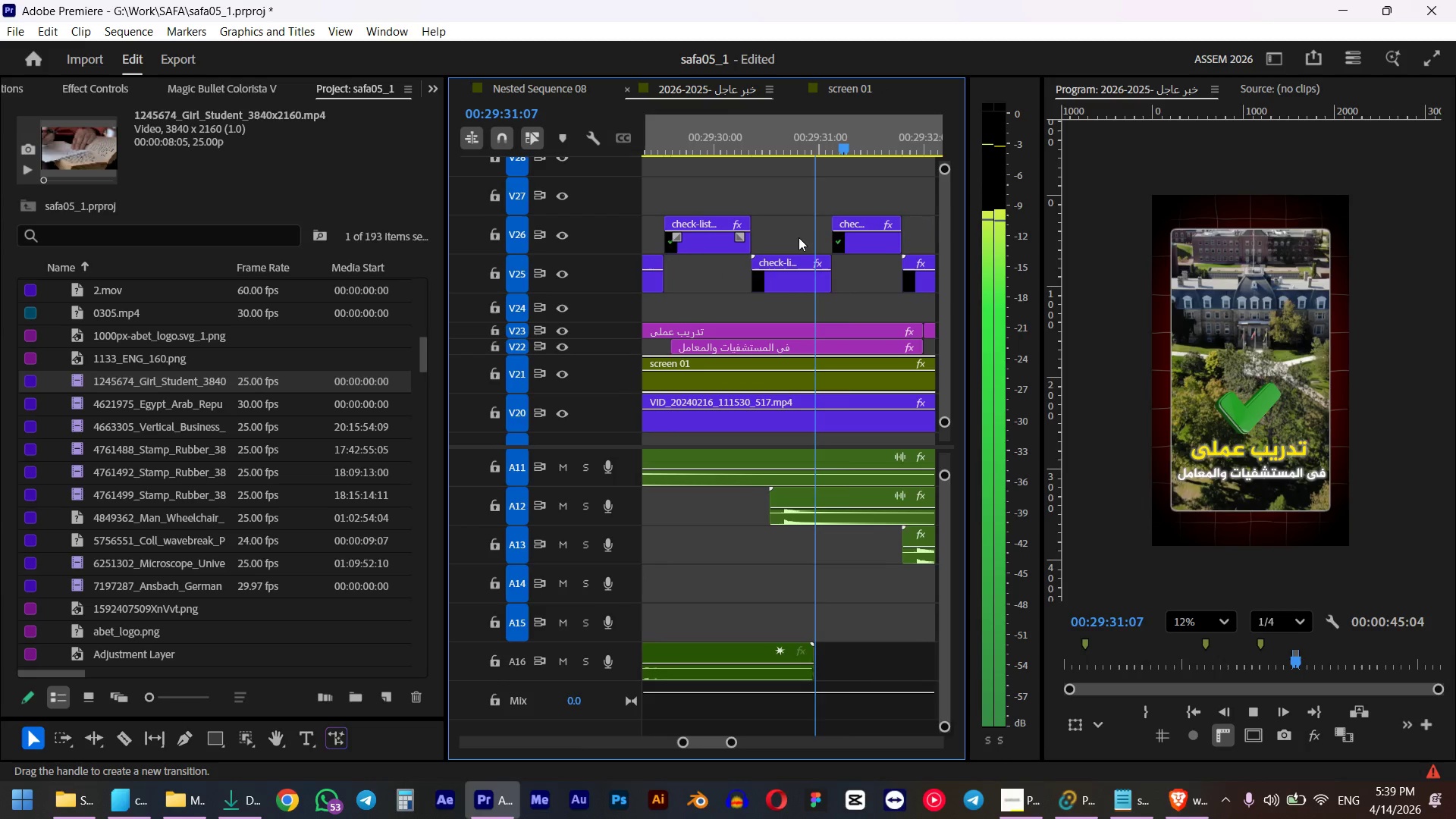 
key(Space)
 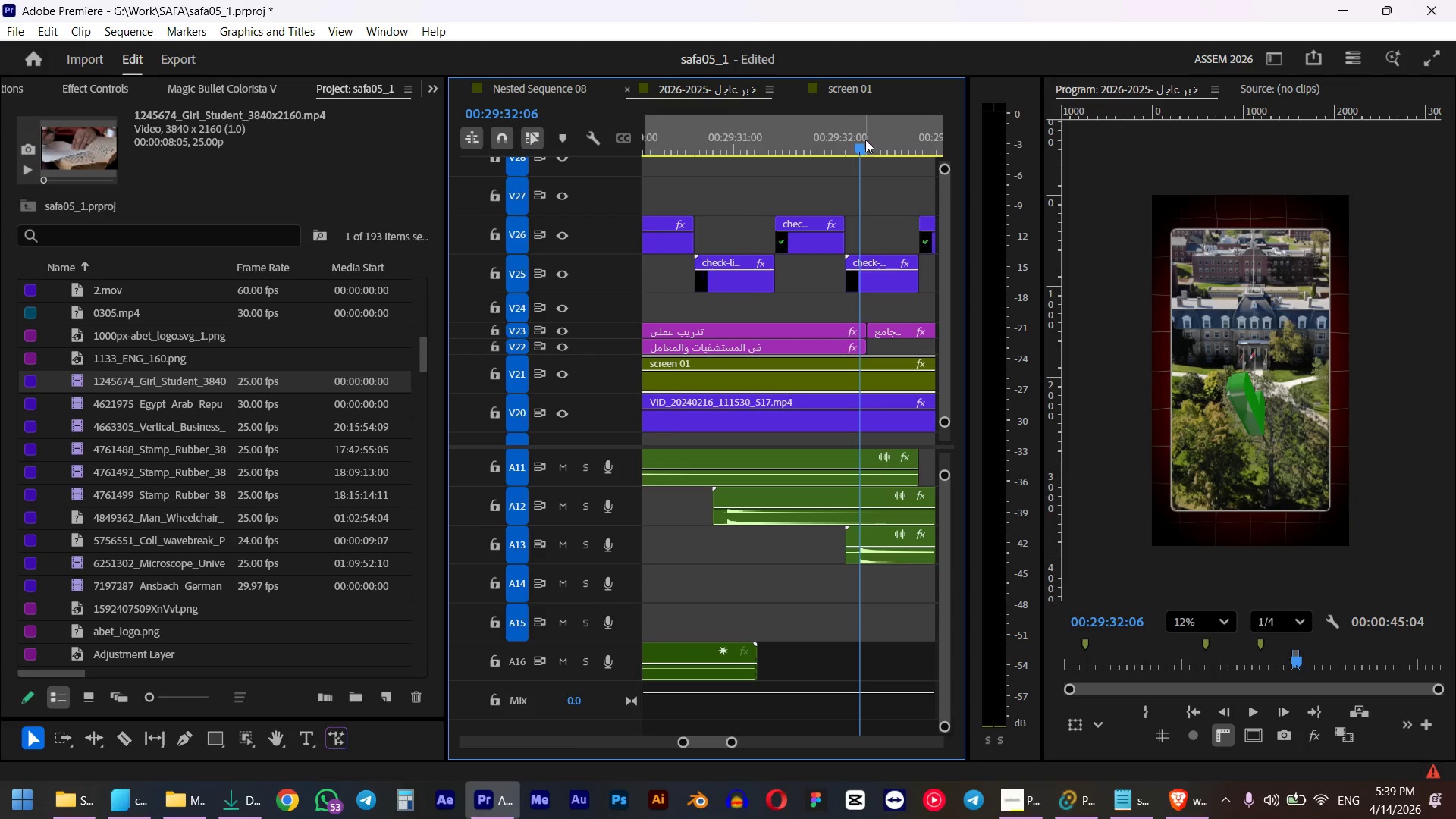 
left_click_drag(start_coordinate=[871, 143], to_coordinate=[847, 152])
 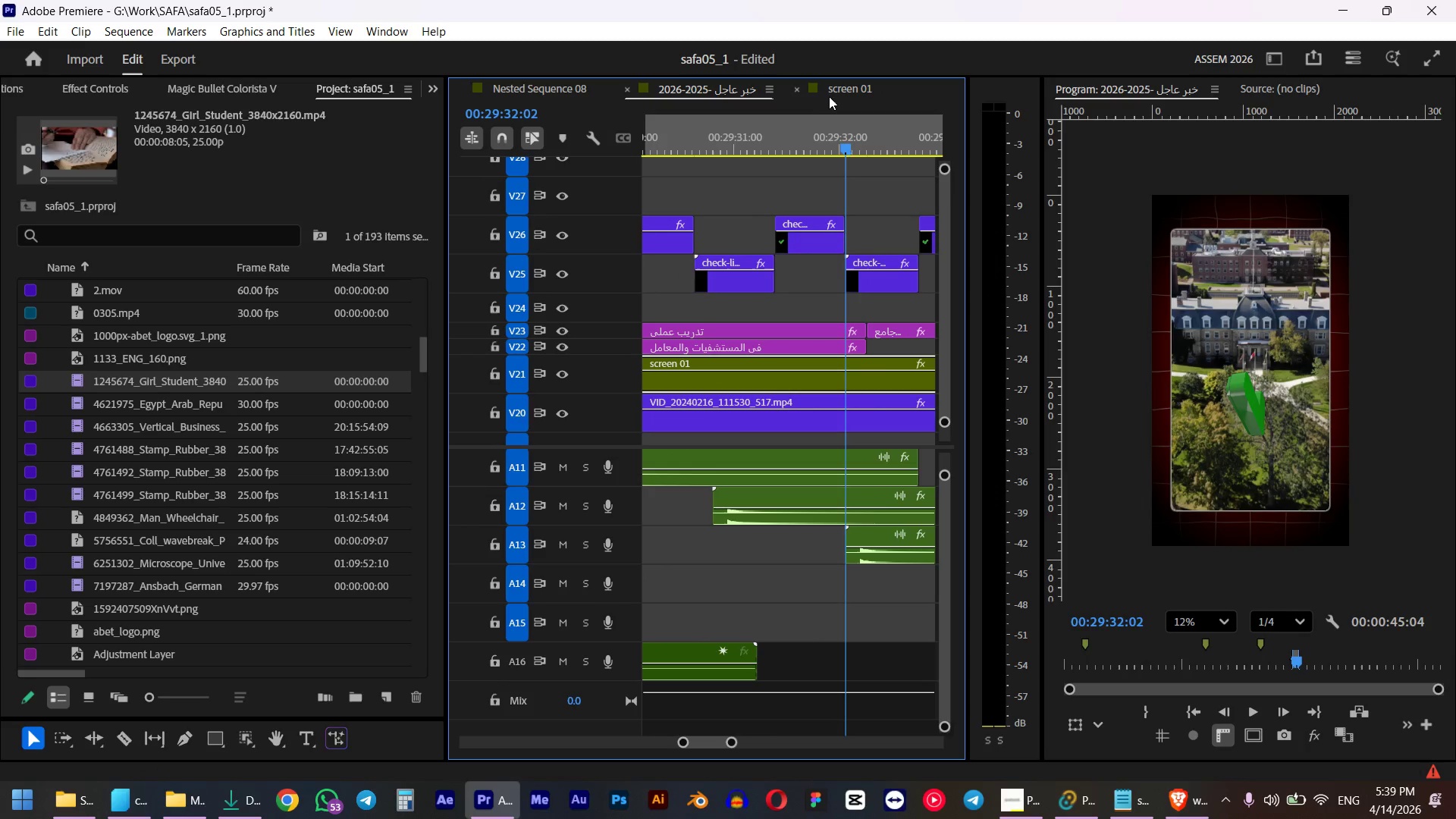 
hold_key(key=ShiftLeft, duration=0.48)
 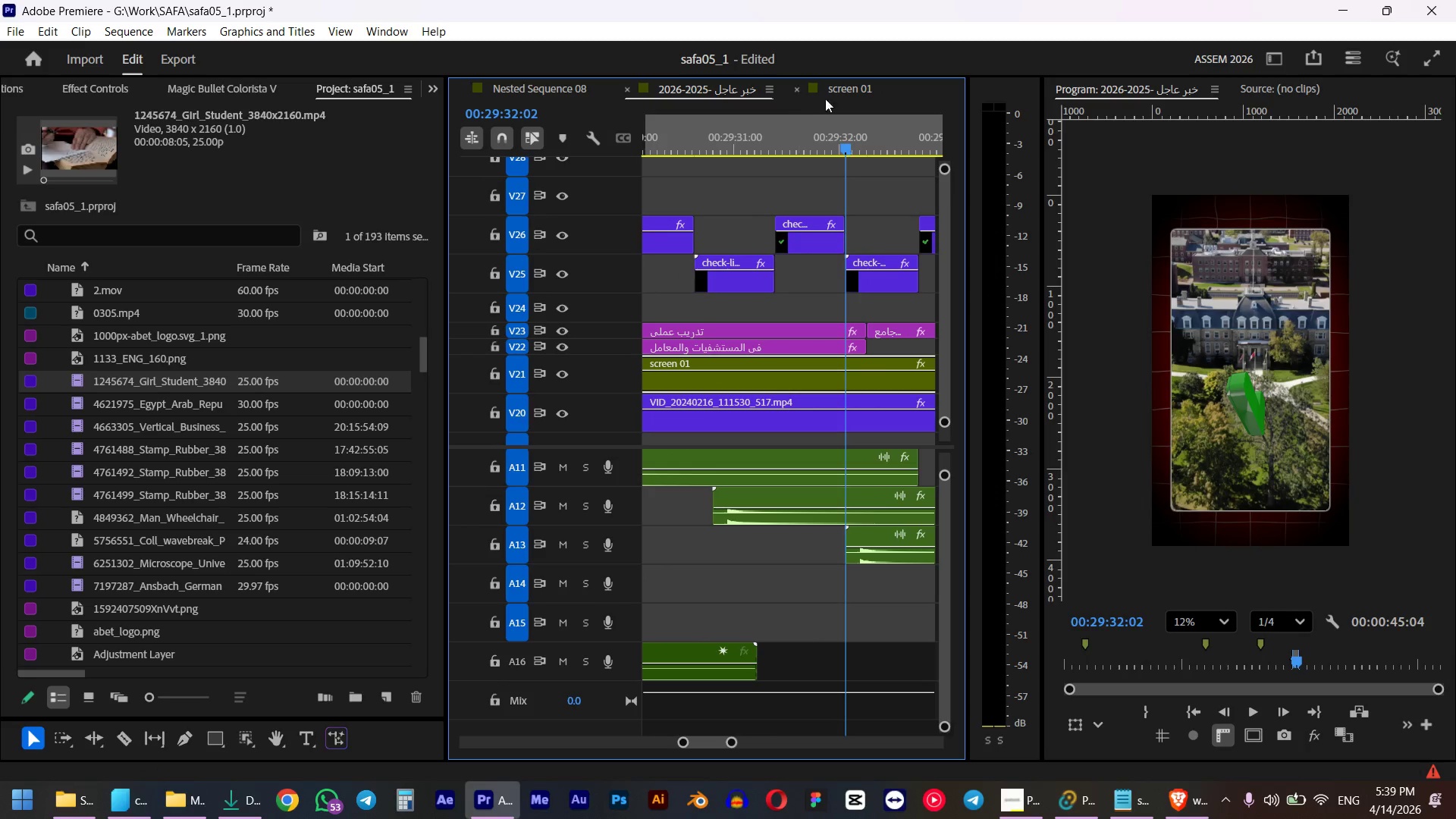 
left_click([830, 95])
 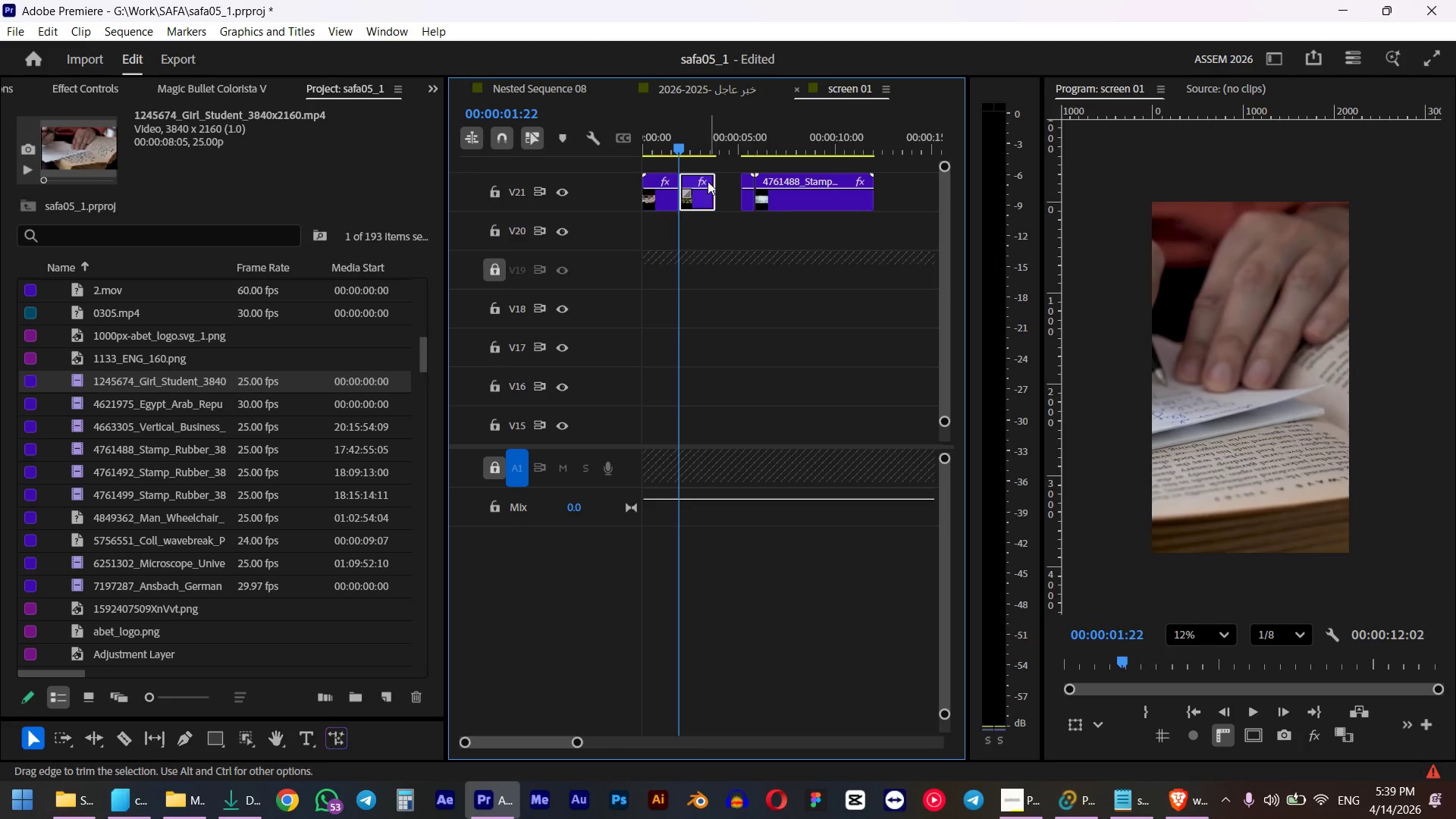 
left_click([723, 86])
 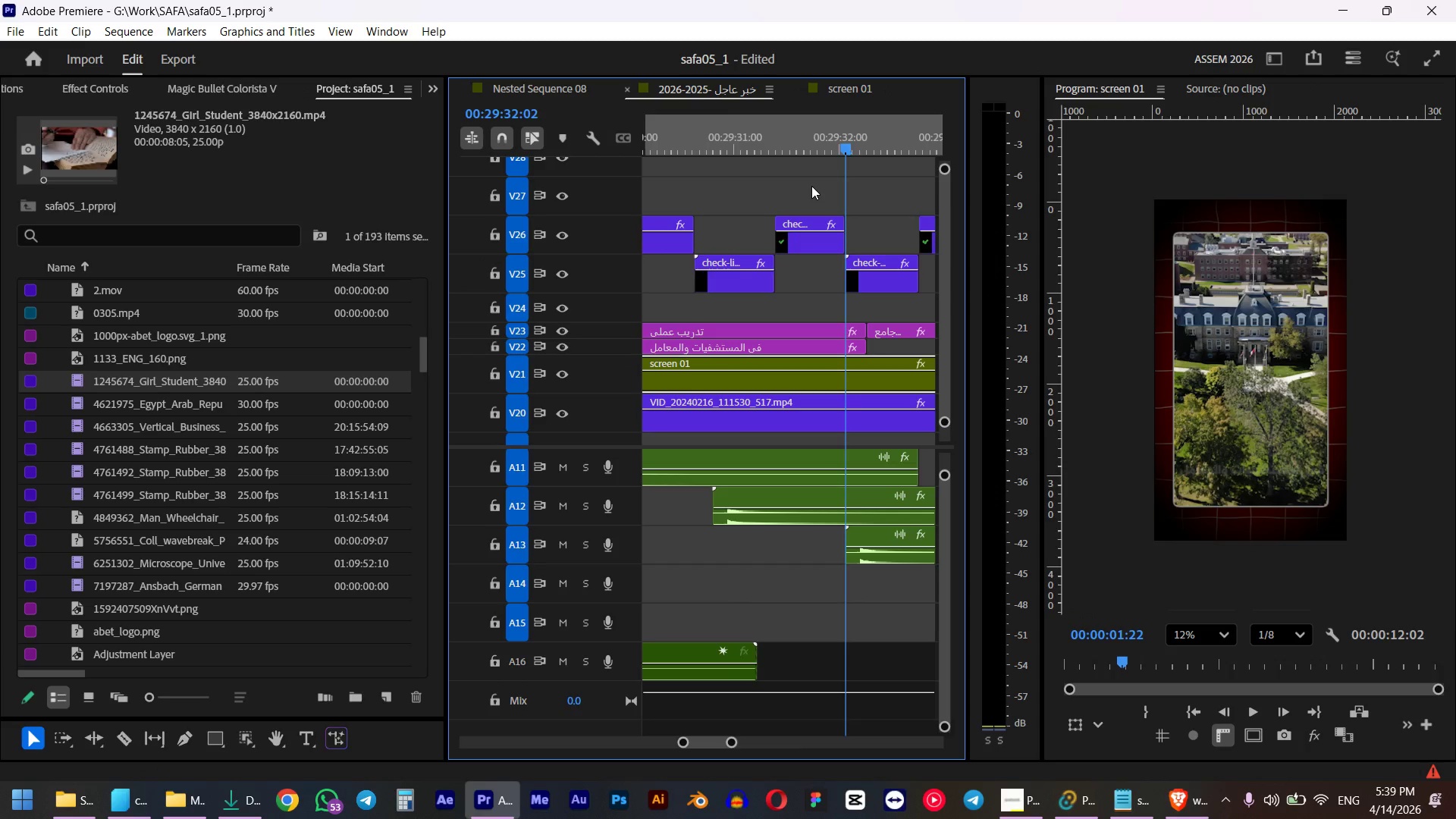 
left_click([687, 149])
 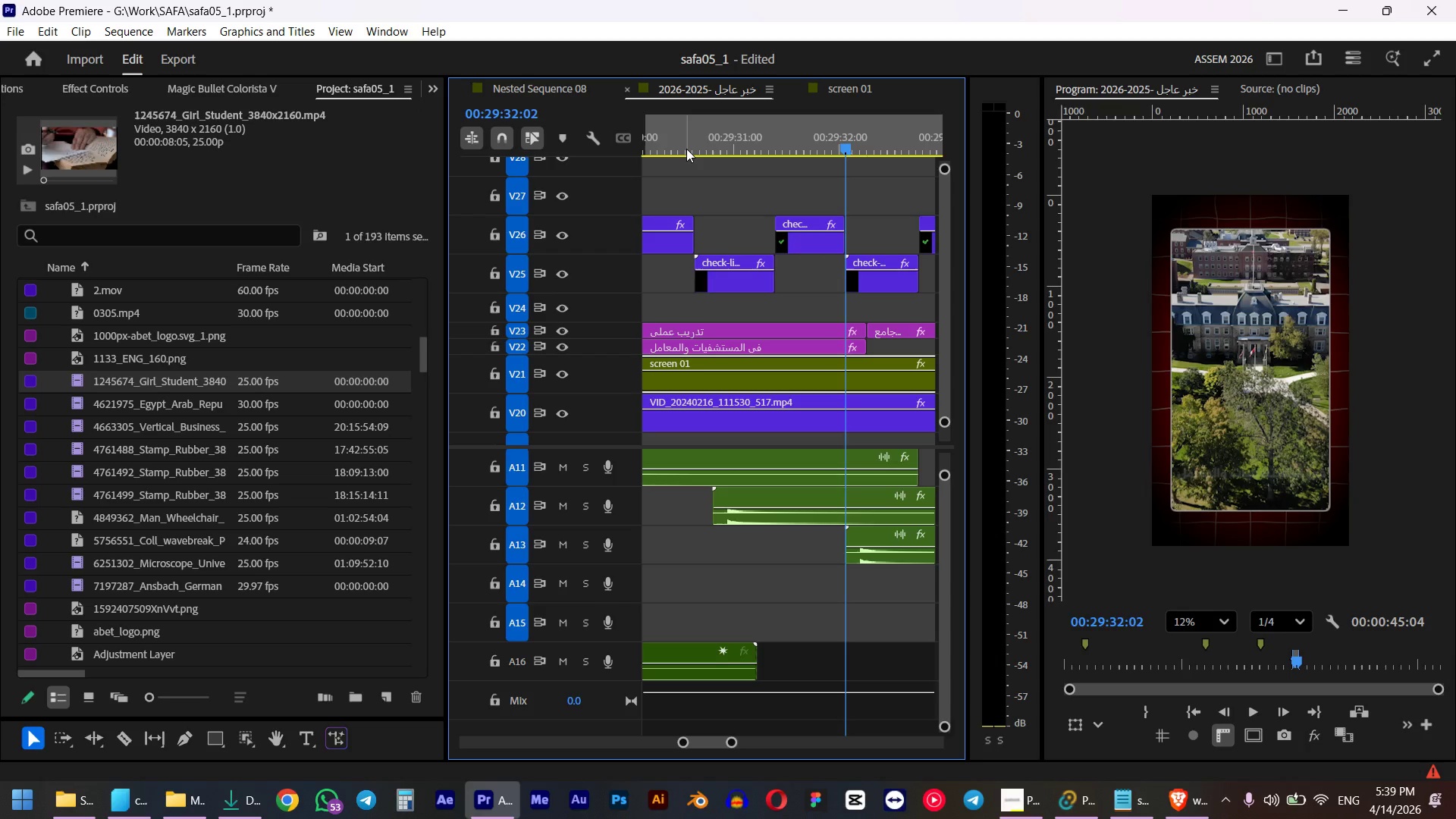 
left_click_drag(start_coordinate=[685, 142], to_coordinate=[698, 140])
 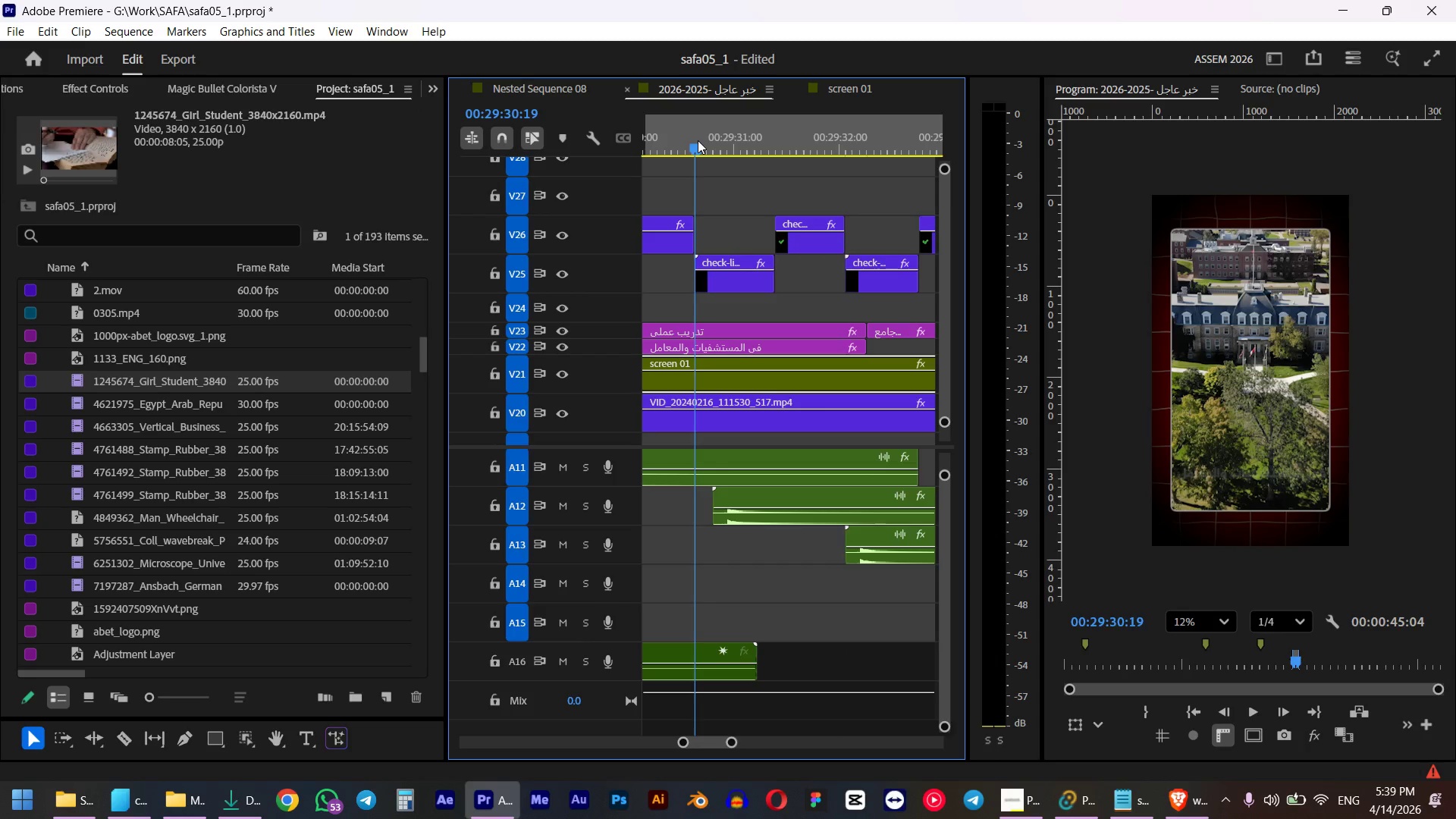 
hold_key(key=ShiftLeft, duration=0.67)
 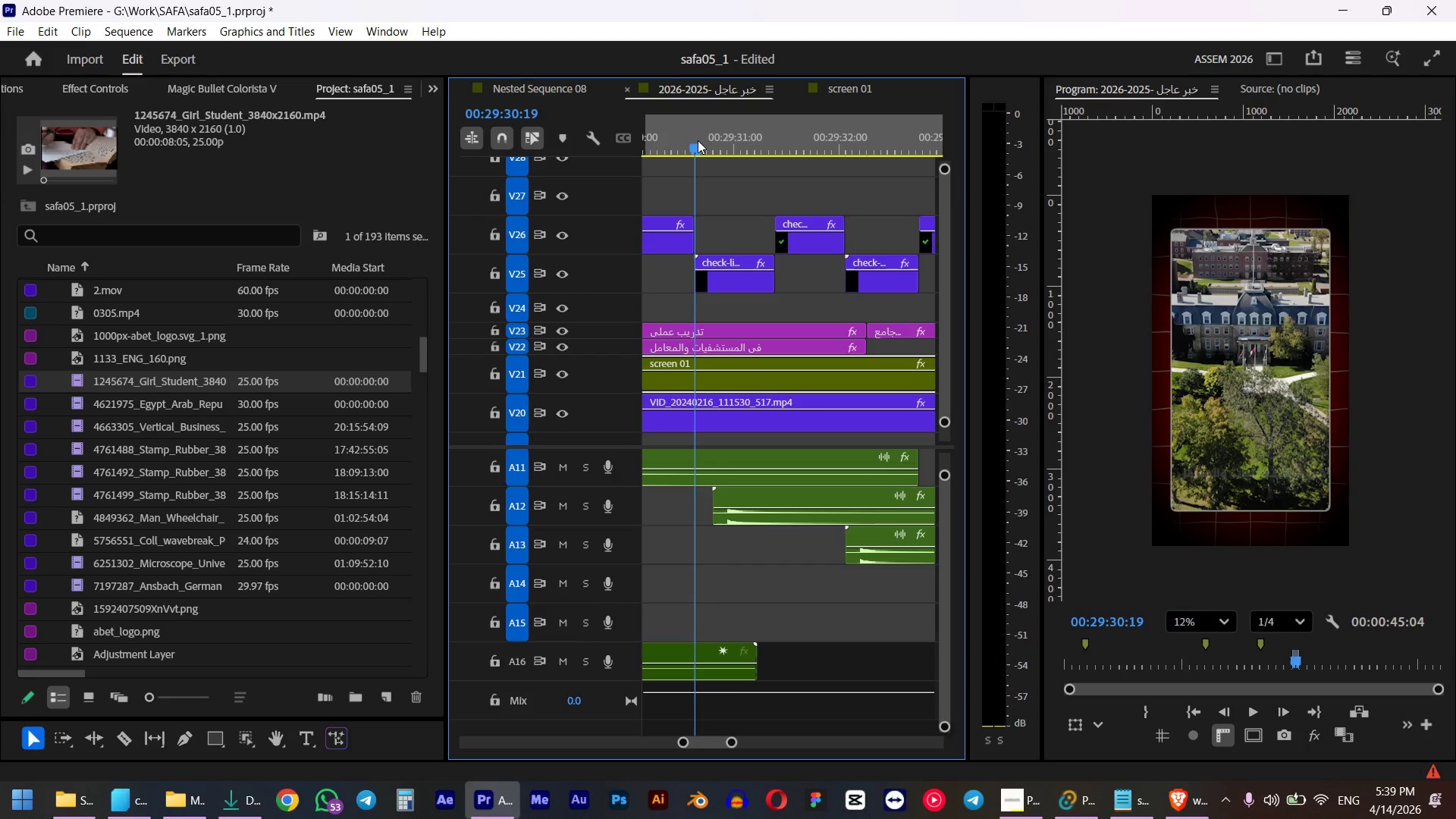 
key(Space)
 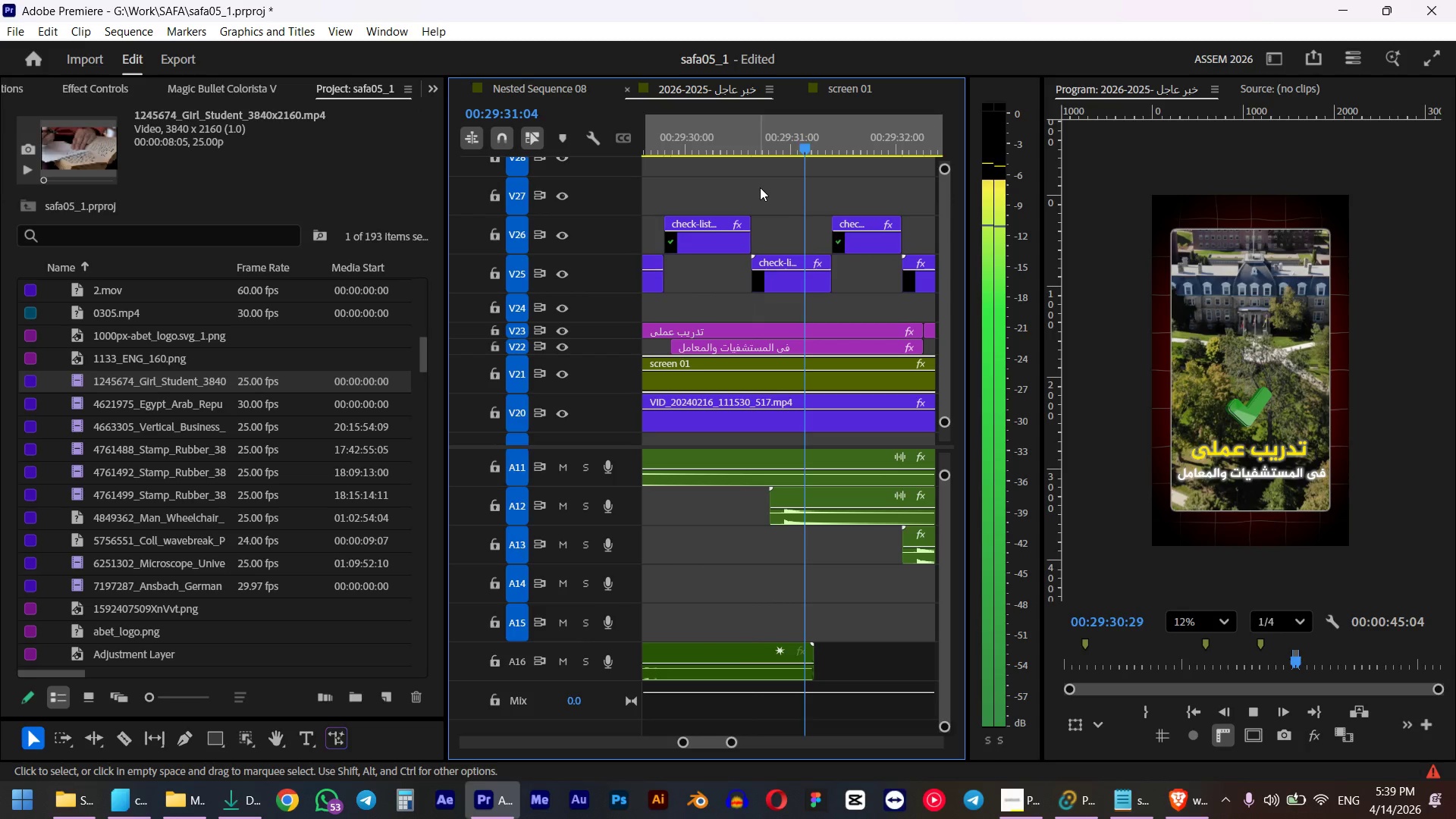 
scroll: coordinate [714, 180], scroll_direction: up, amount: 2.0
 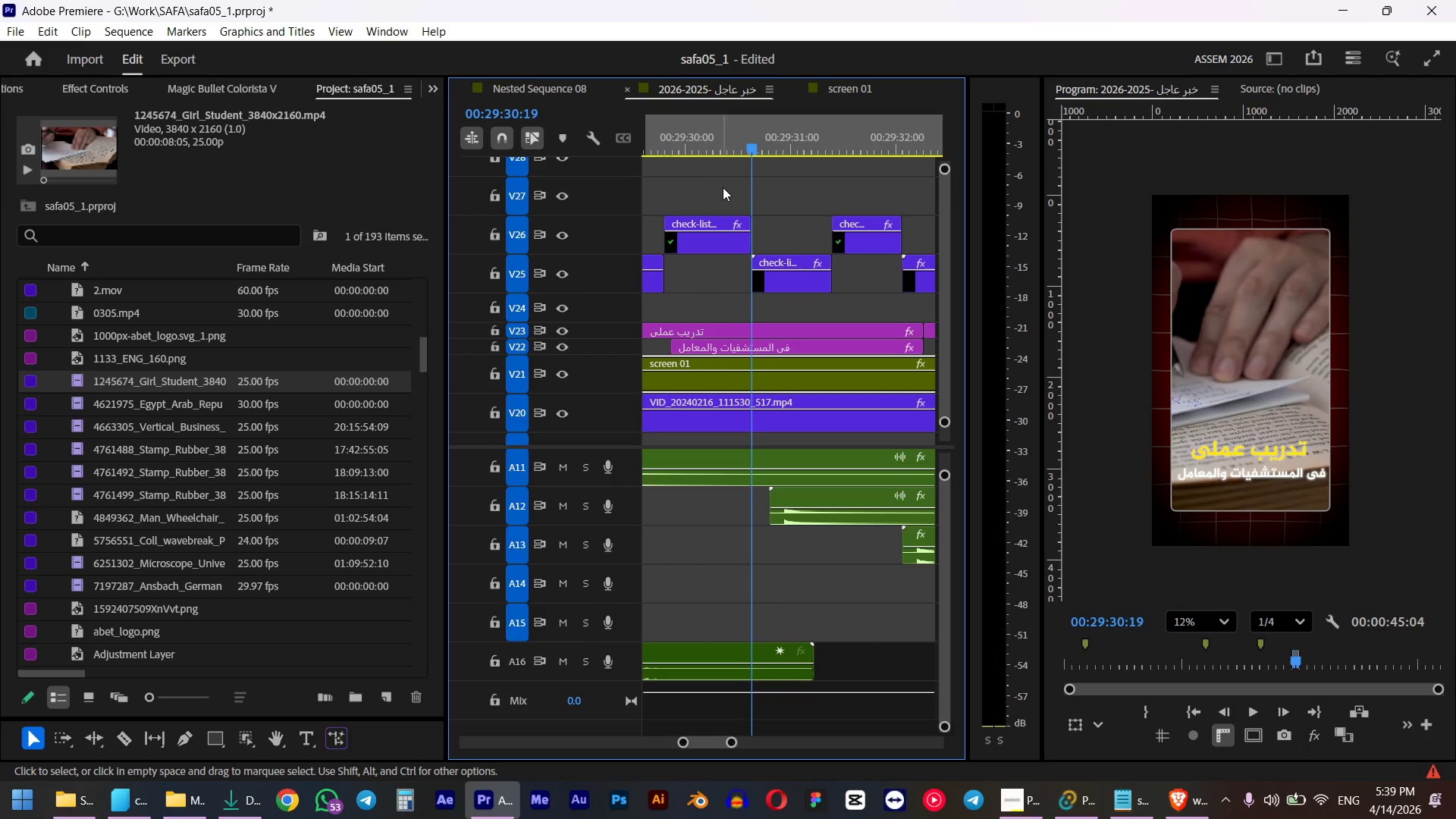 
key(Space)
 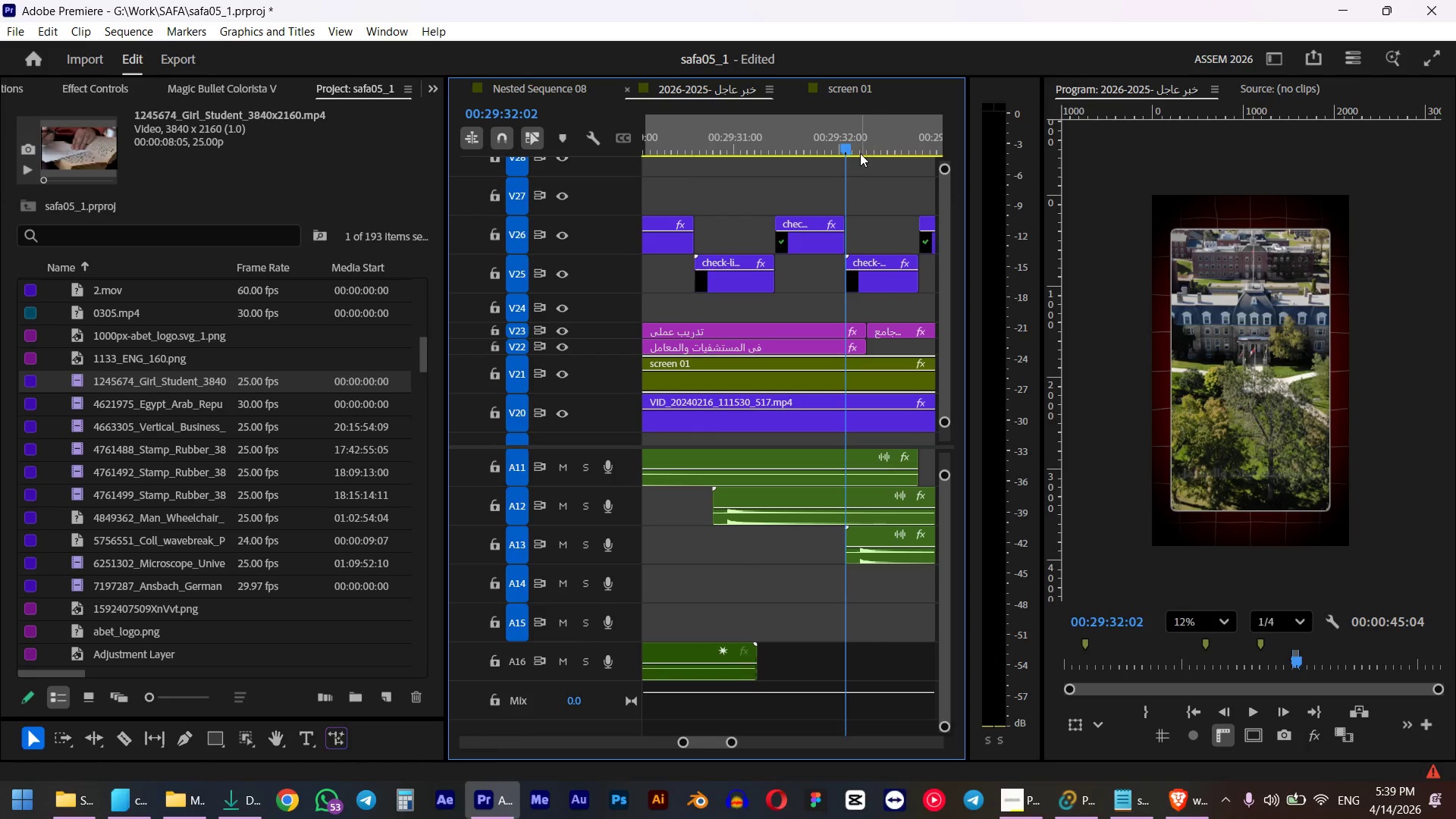 
scroll: coordinate [778, 194], scroll_direction: down, amount: 2.0
 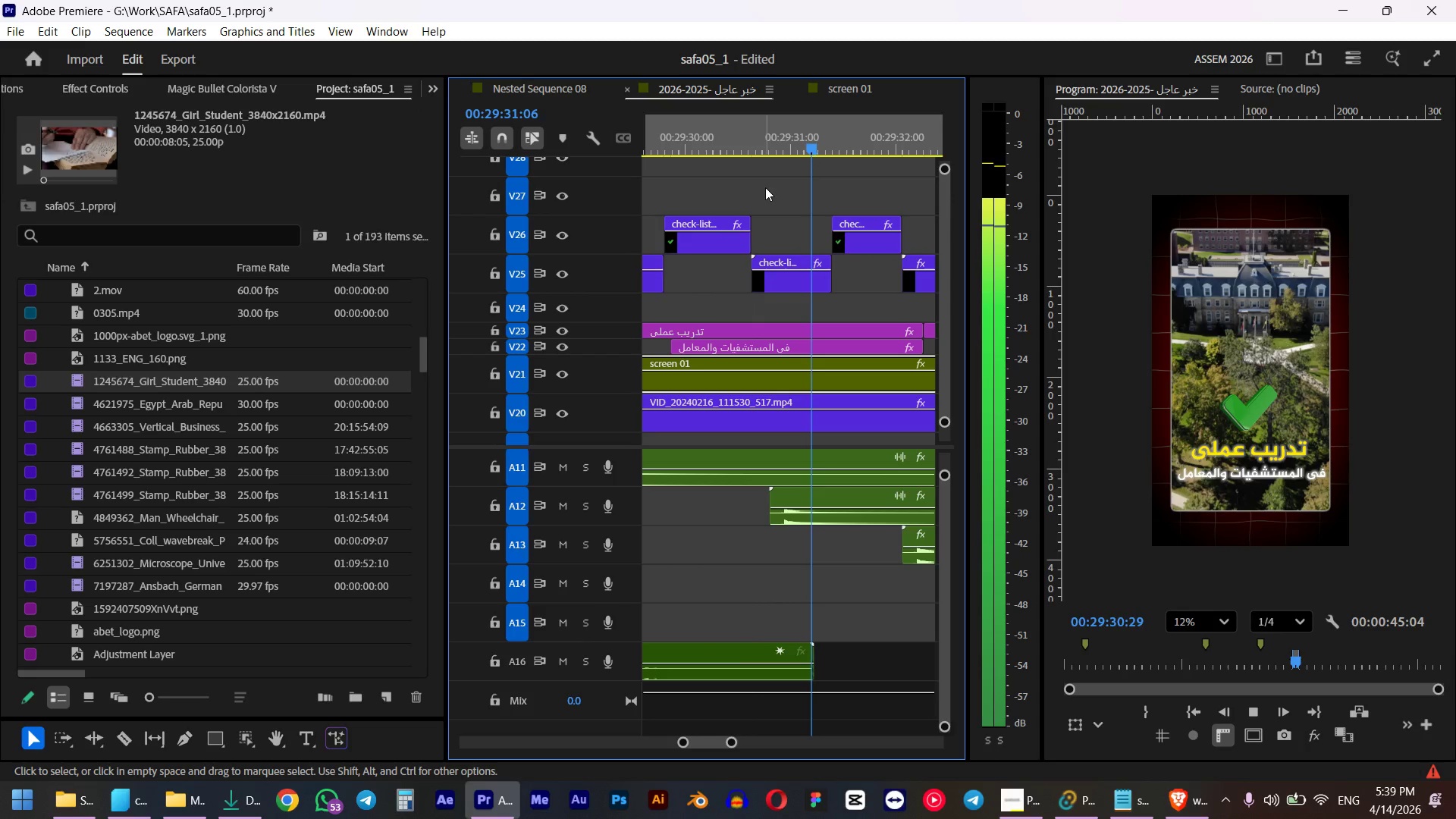 
left_click_drag(start_coordinate=[845, 145], to_coordinate=[837, 145])
 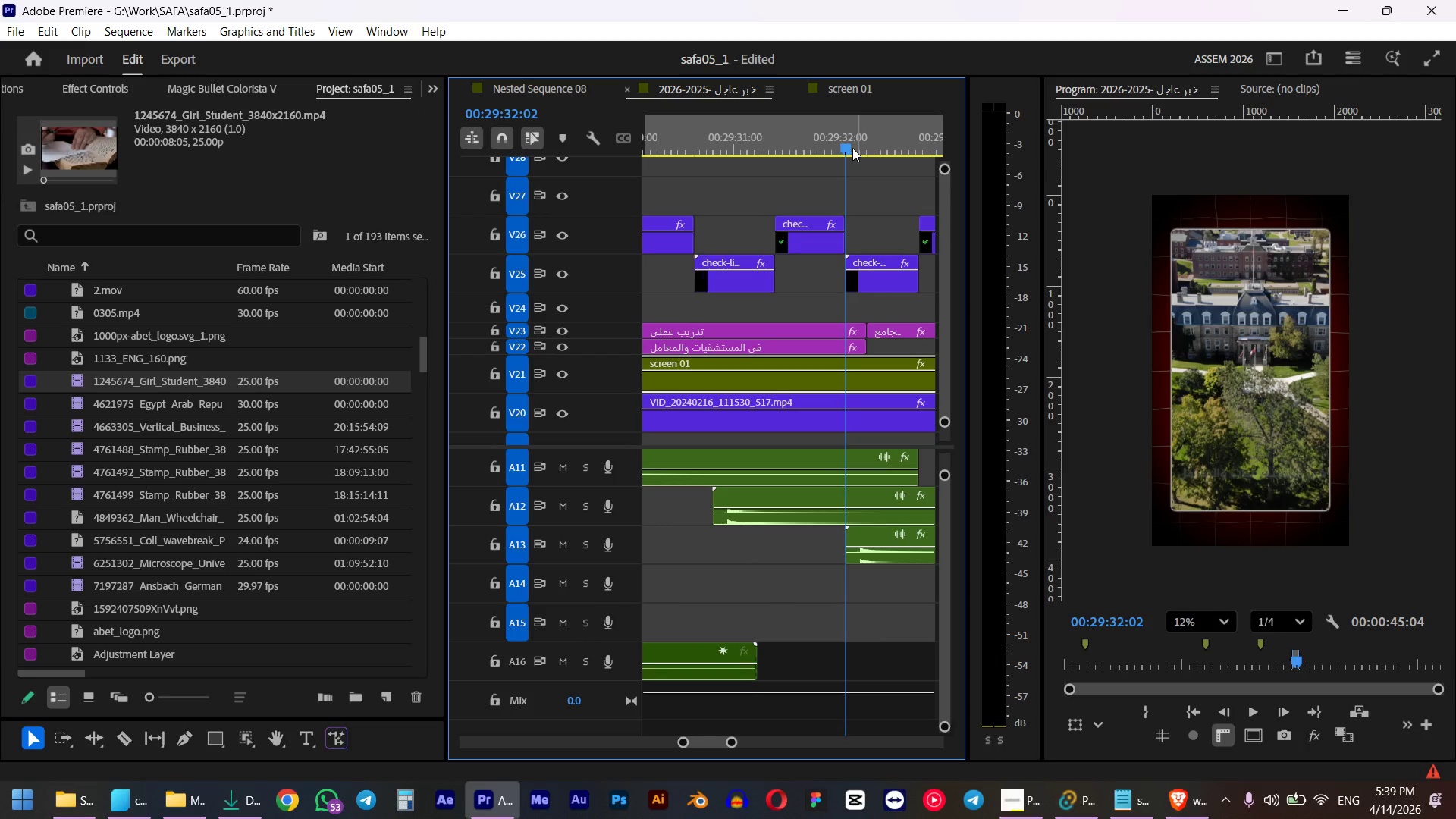 
hold_key(key=ShiftLeft, duration=0.69)
 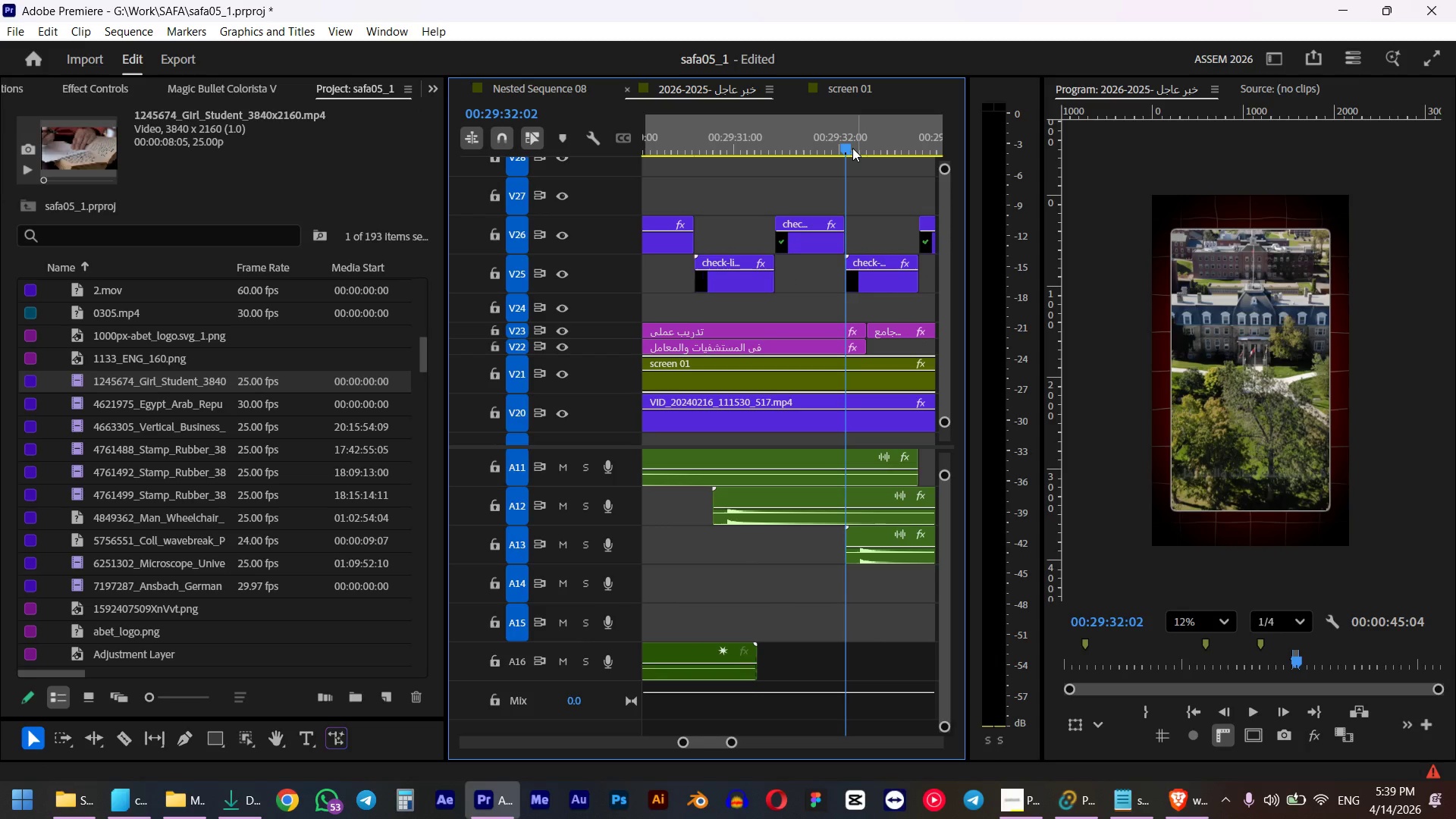 
left_click([832, 80])
 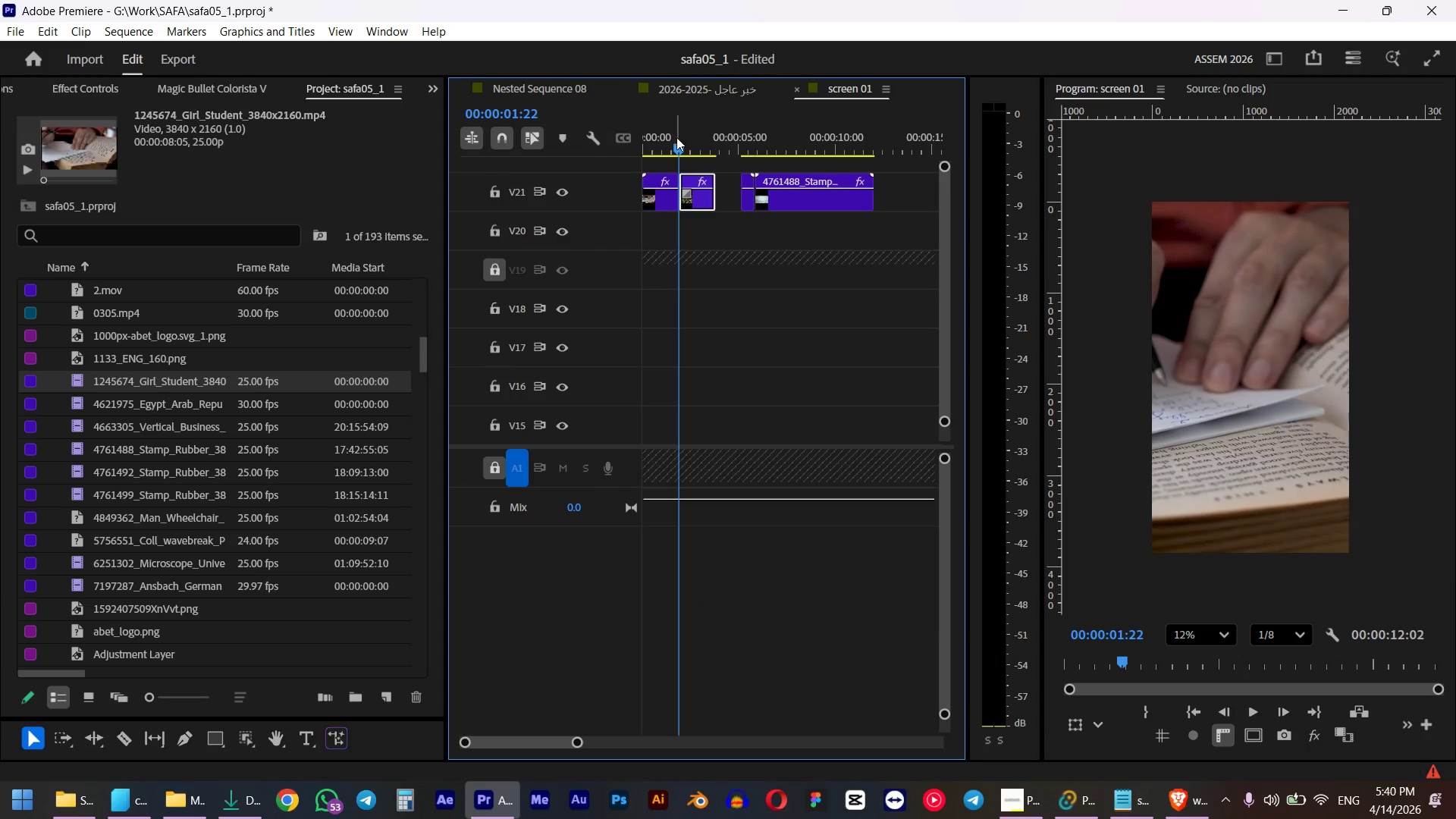 
left_click_drag(start_coordinate=[676, 140], to_coordinate=[733, 137])
 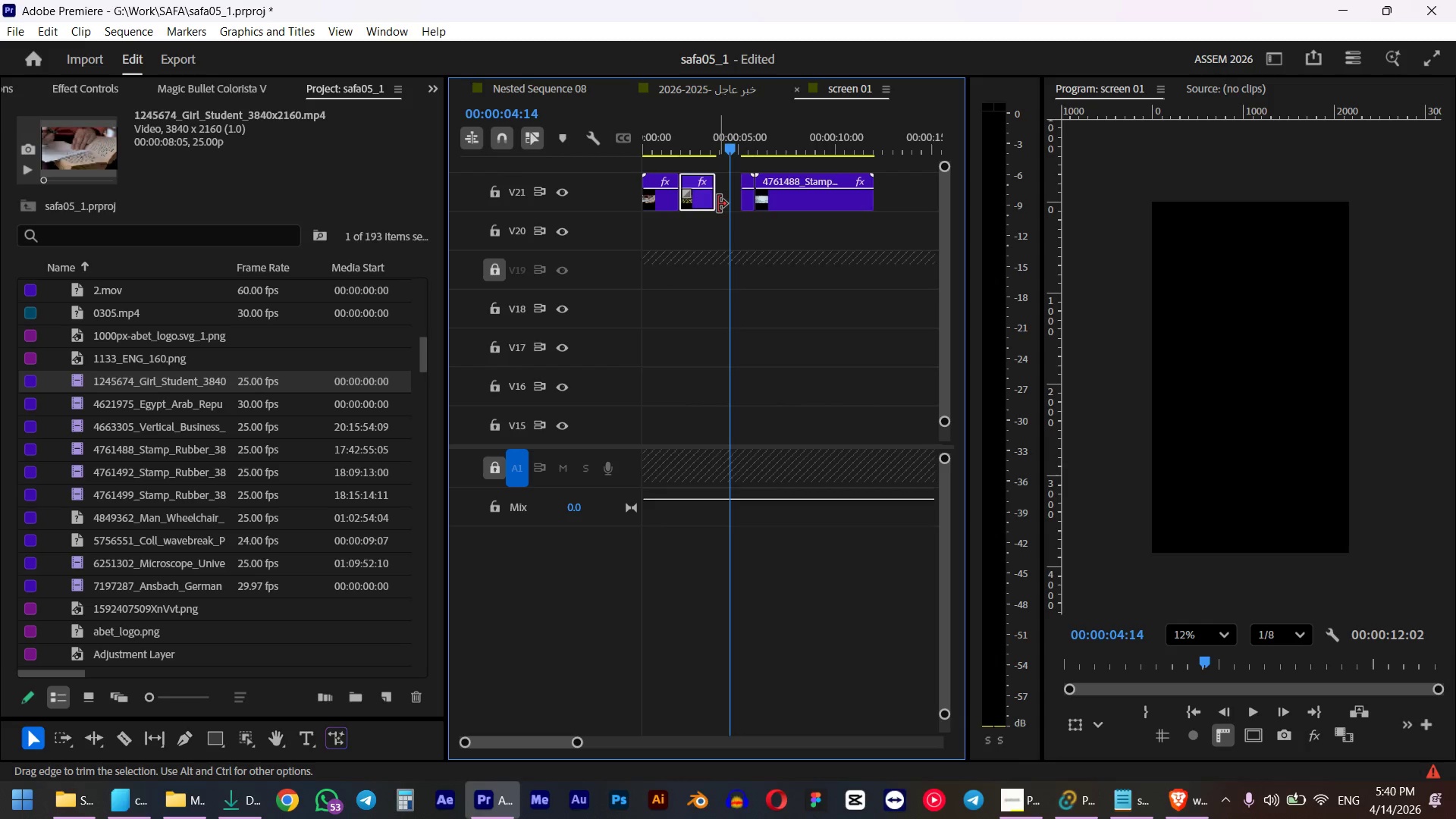 
left_click_drag(start_coordinate=[717, 204], to_coordinate=[727, 202])
 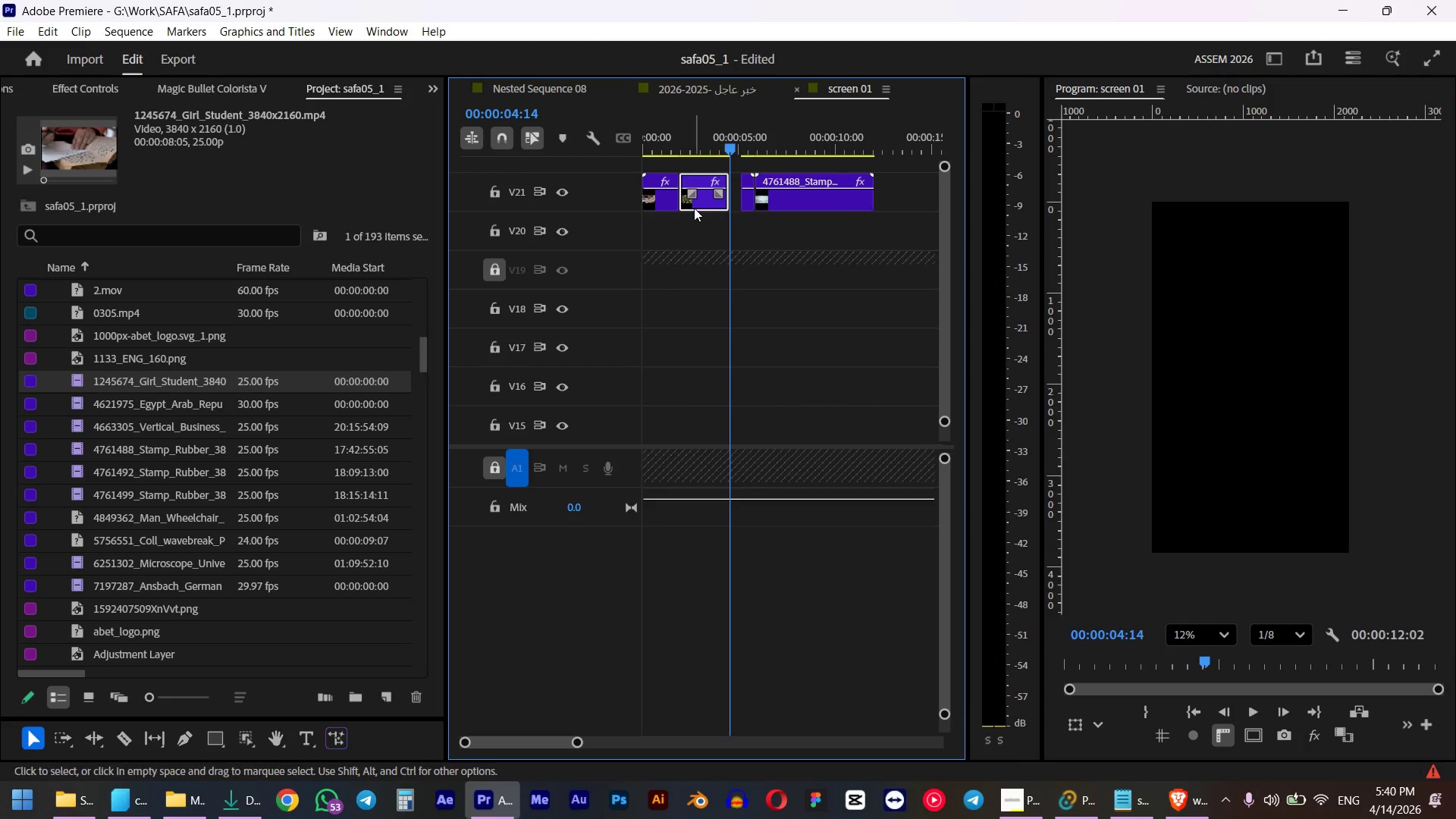 
left_click([694, 208])
 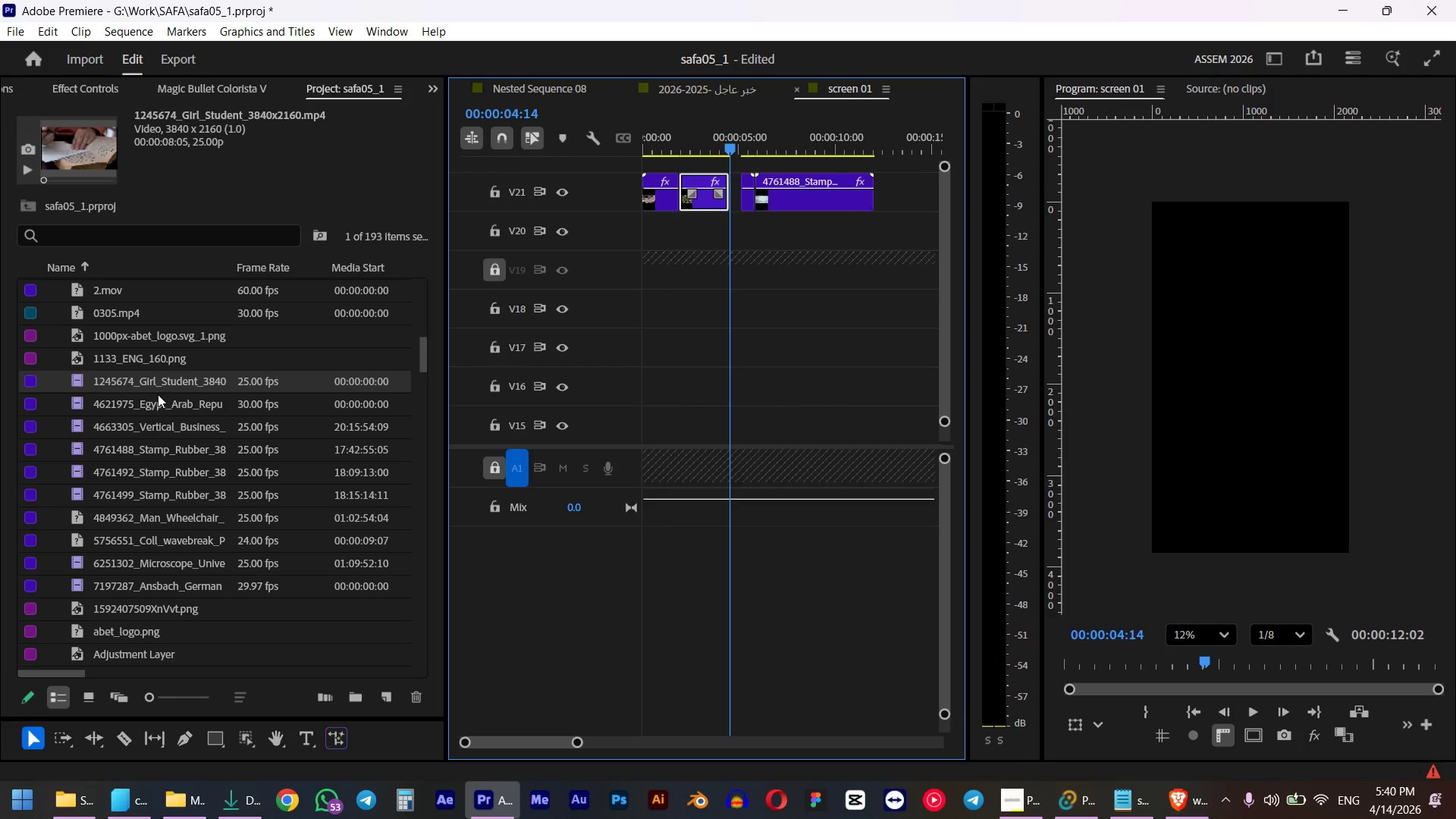 
left_click([138, 403])
 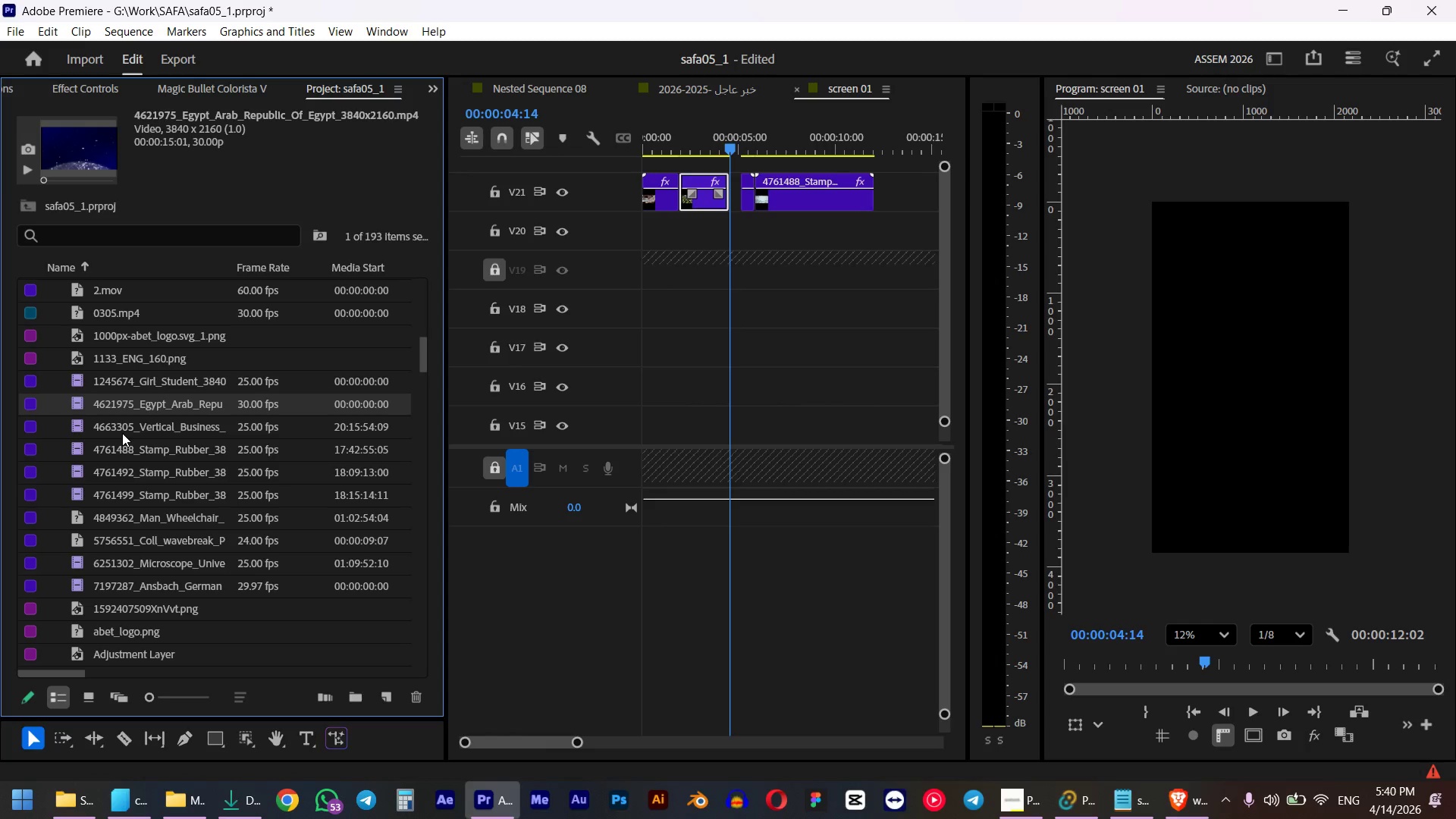 
left_click([122, 433])
 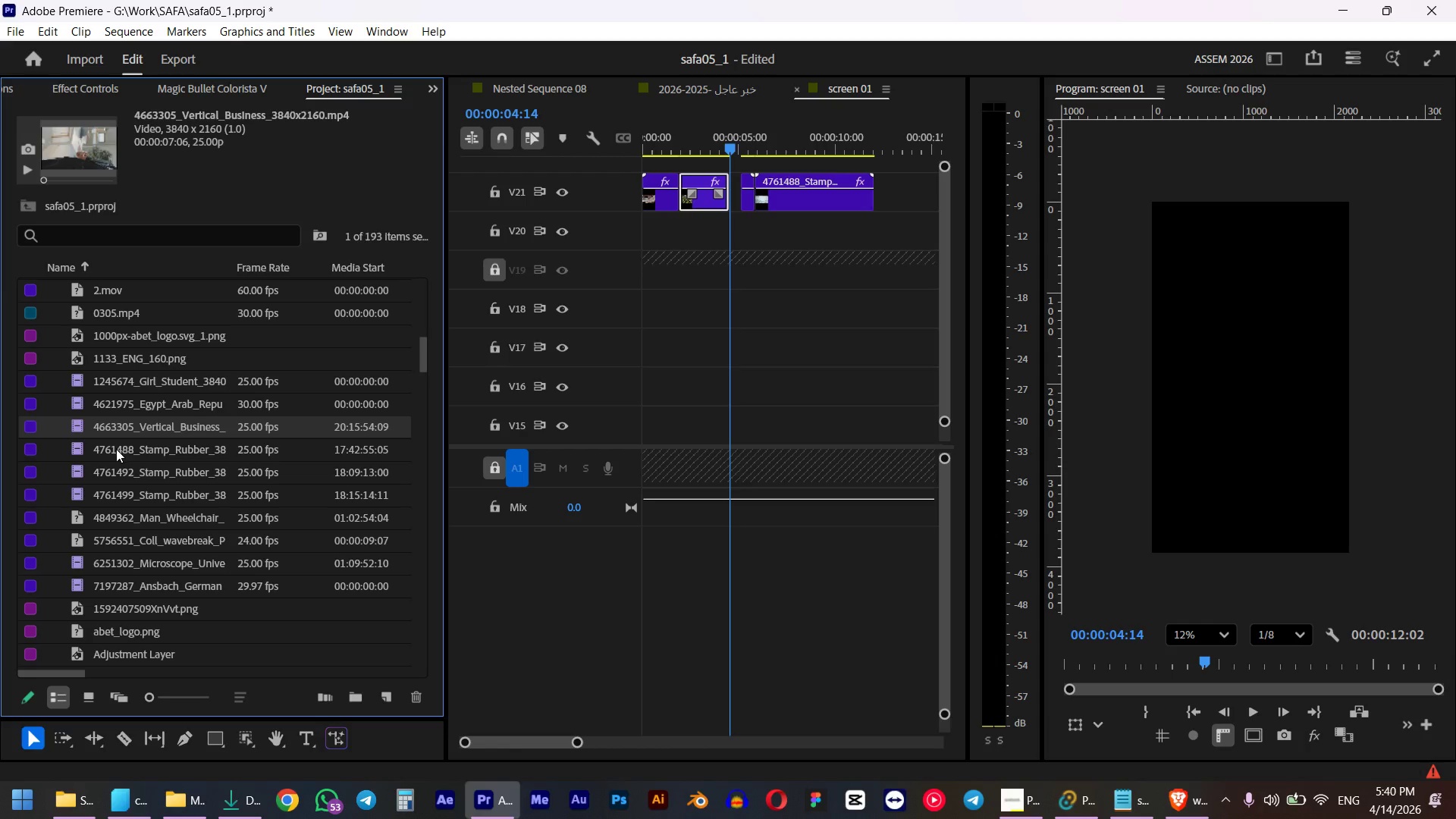 
left_click([116, 447])
 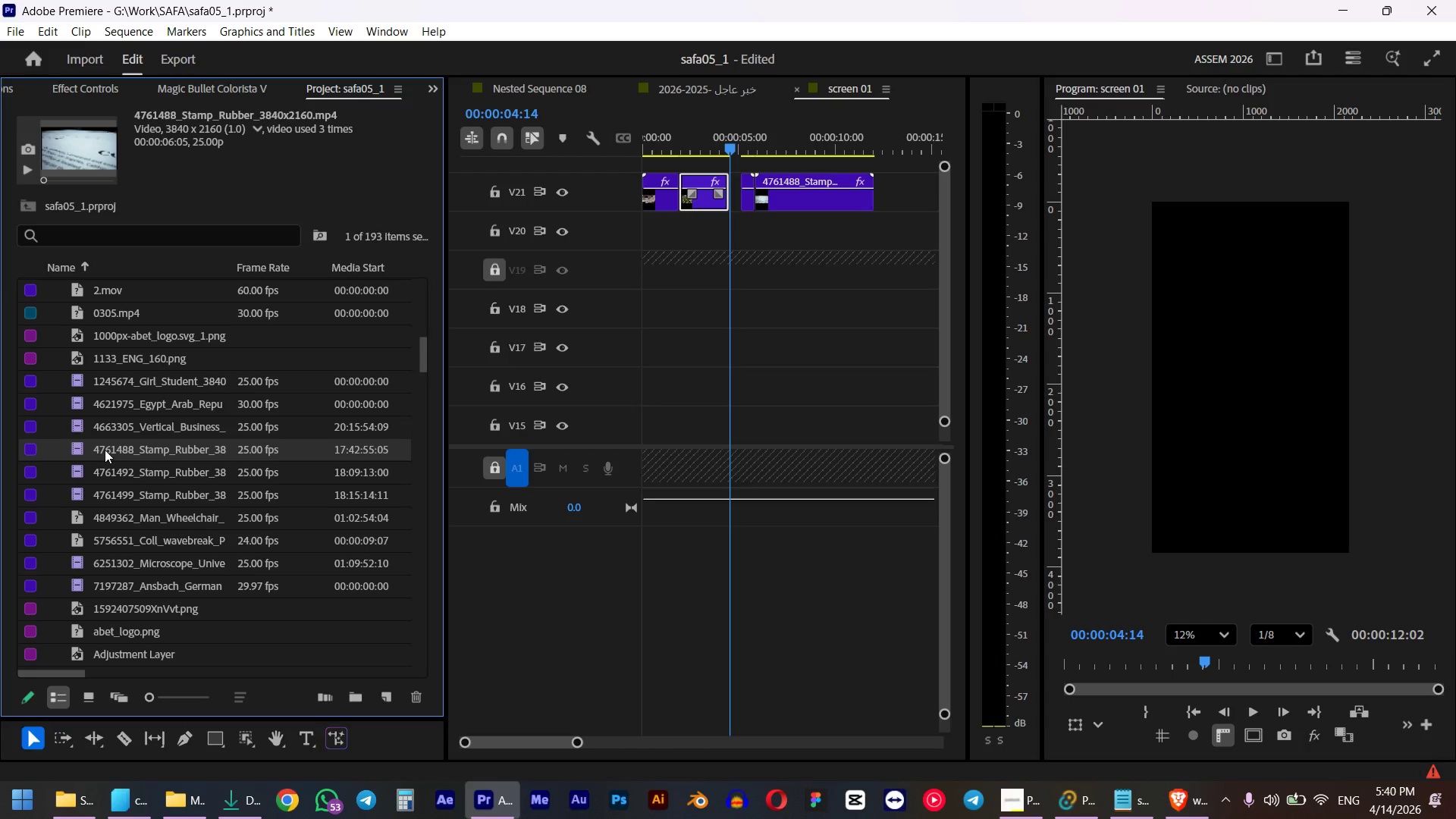 
left_click_drag(start_coordinate=[105, 450], to_coordinate=[694, 199])
 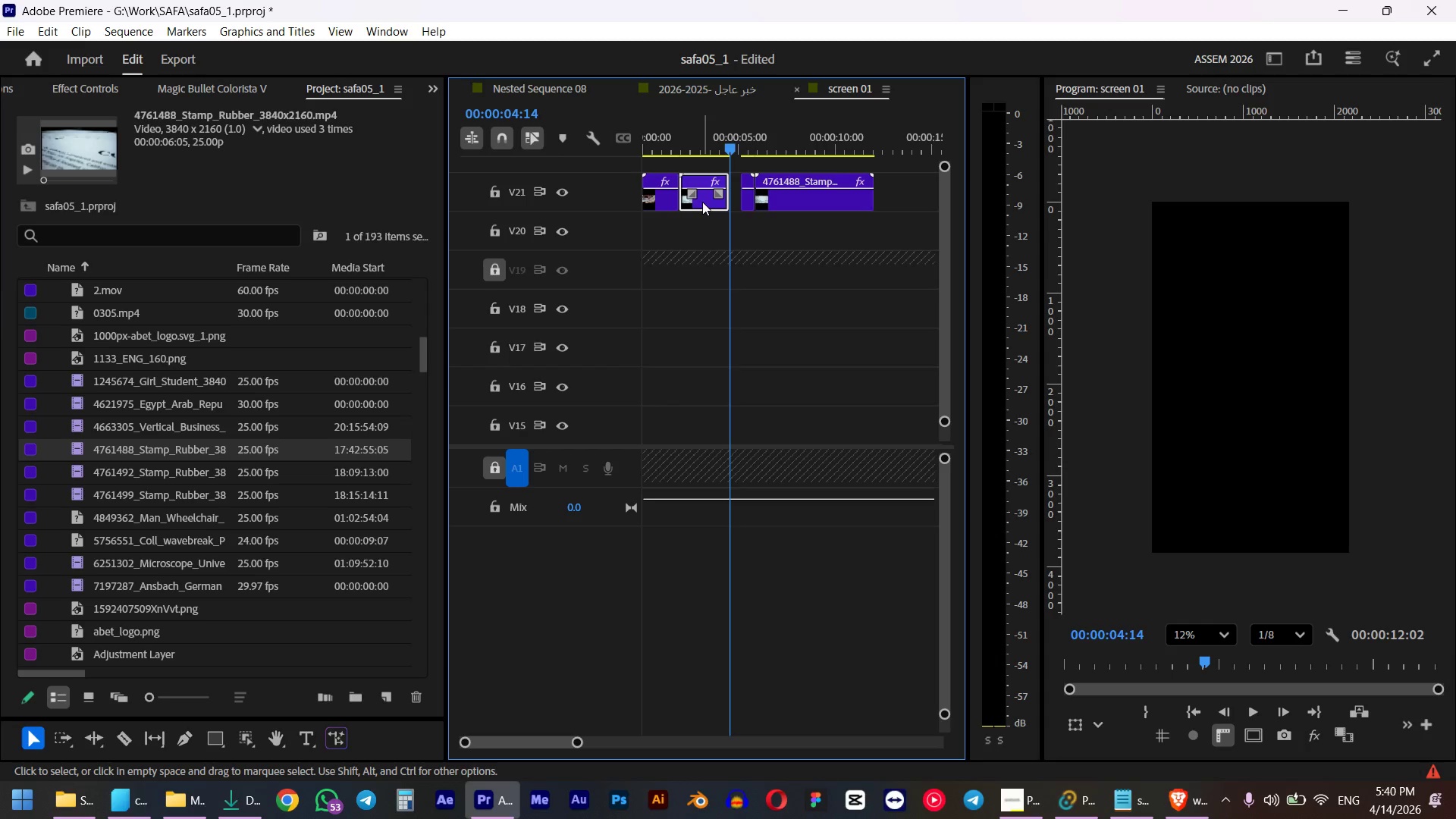 
hold_key(key=AltLeft, duration=0.73)
 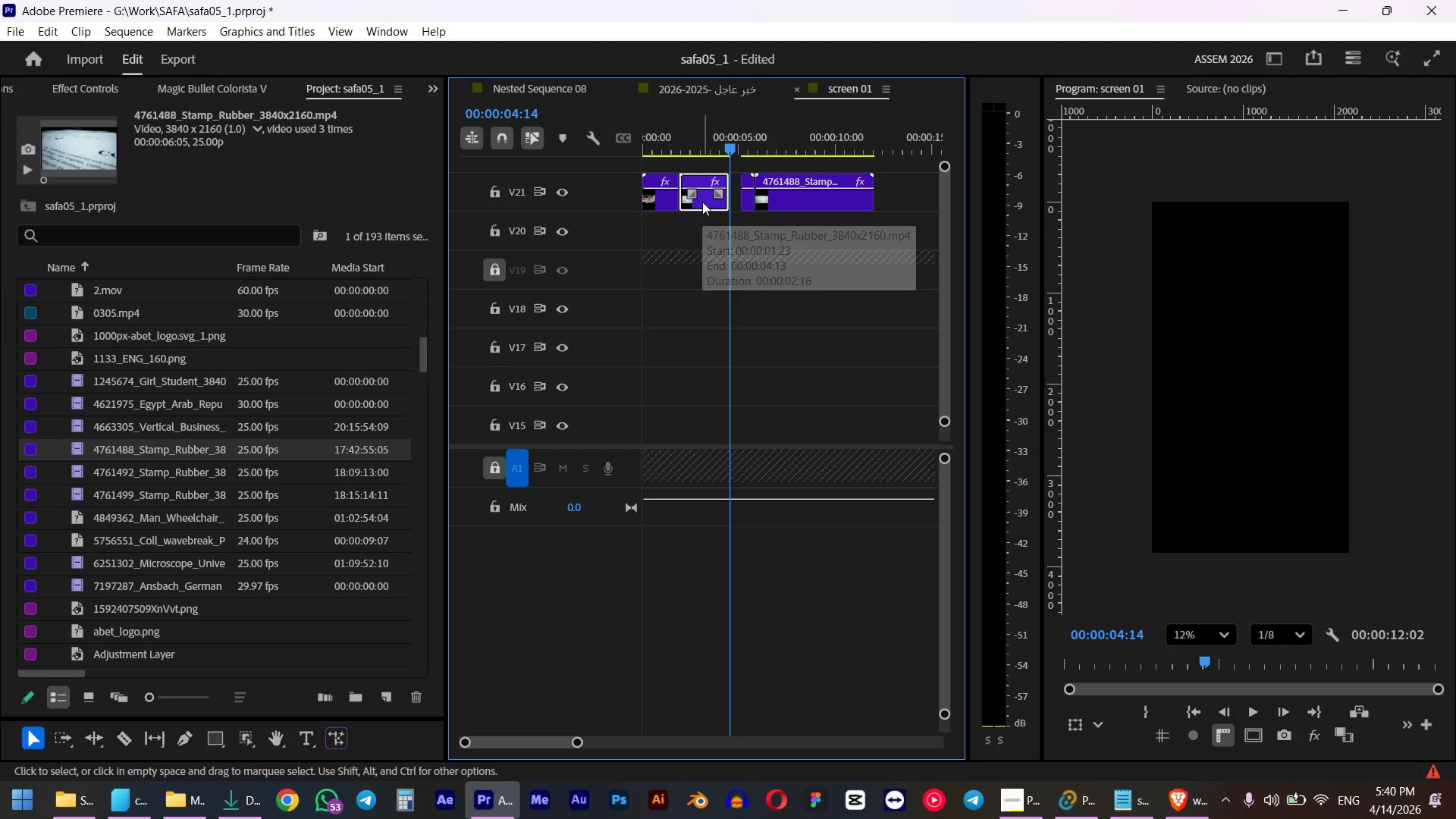 
left_click([702, 202])
 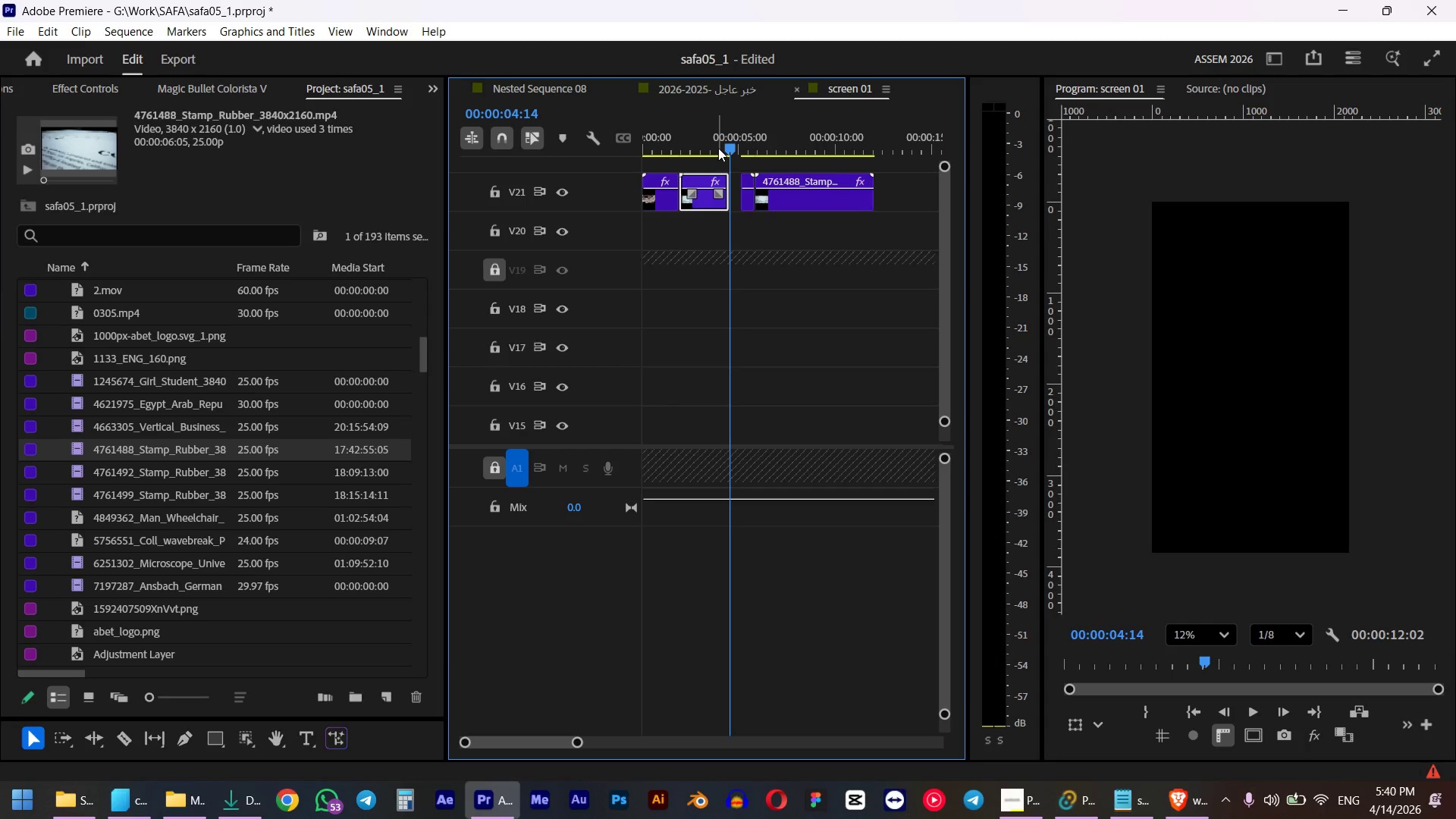 
left_click([716, 141])
 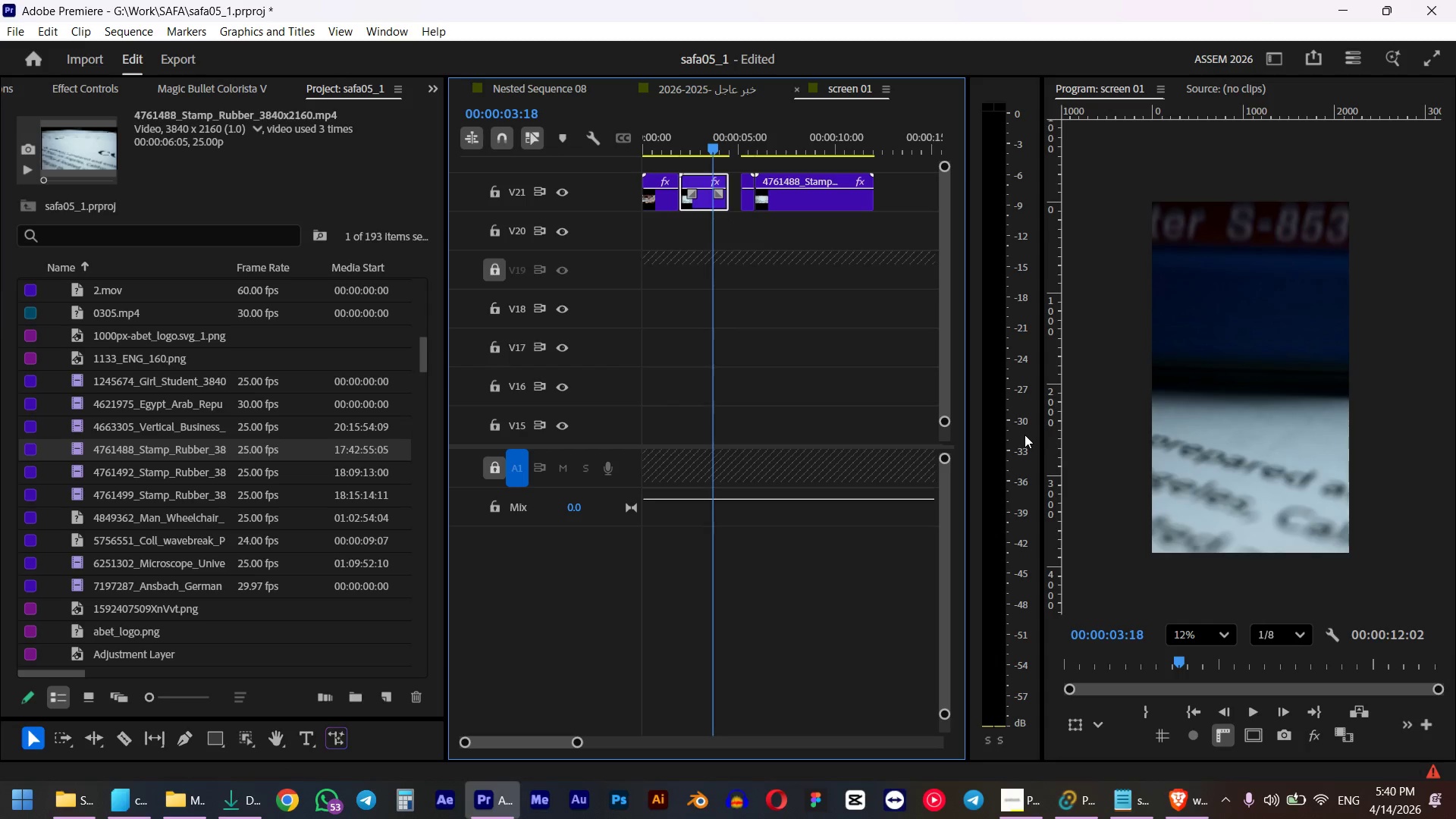 
type(F%)
 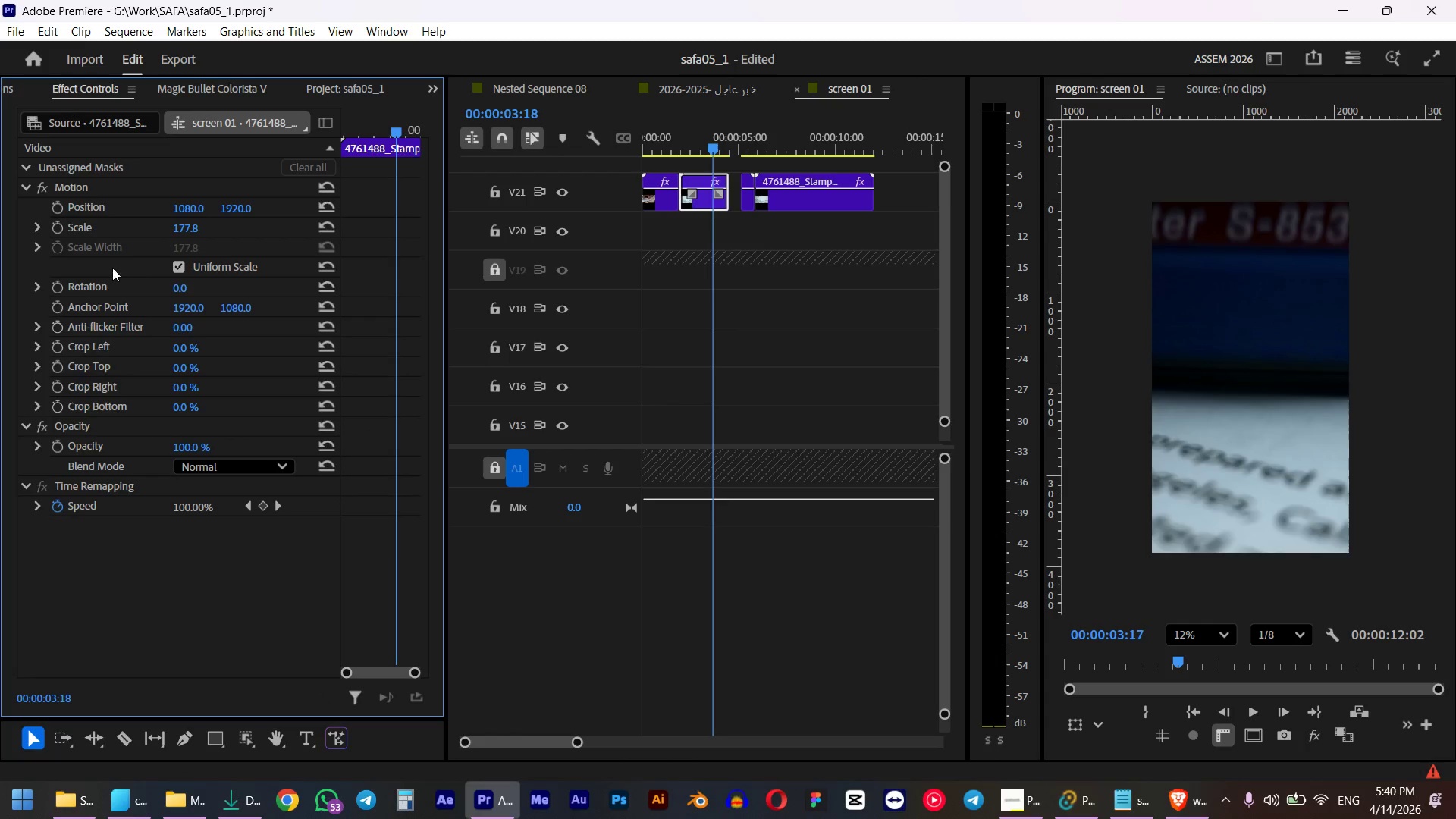 
left_click_drag(start_coordinate=[186, 208], to_coordinate=[0, 221])
 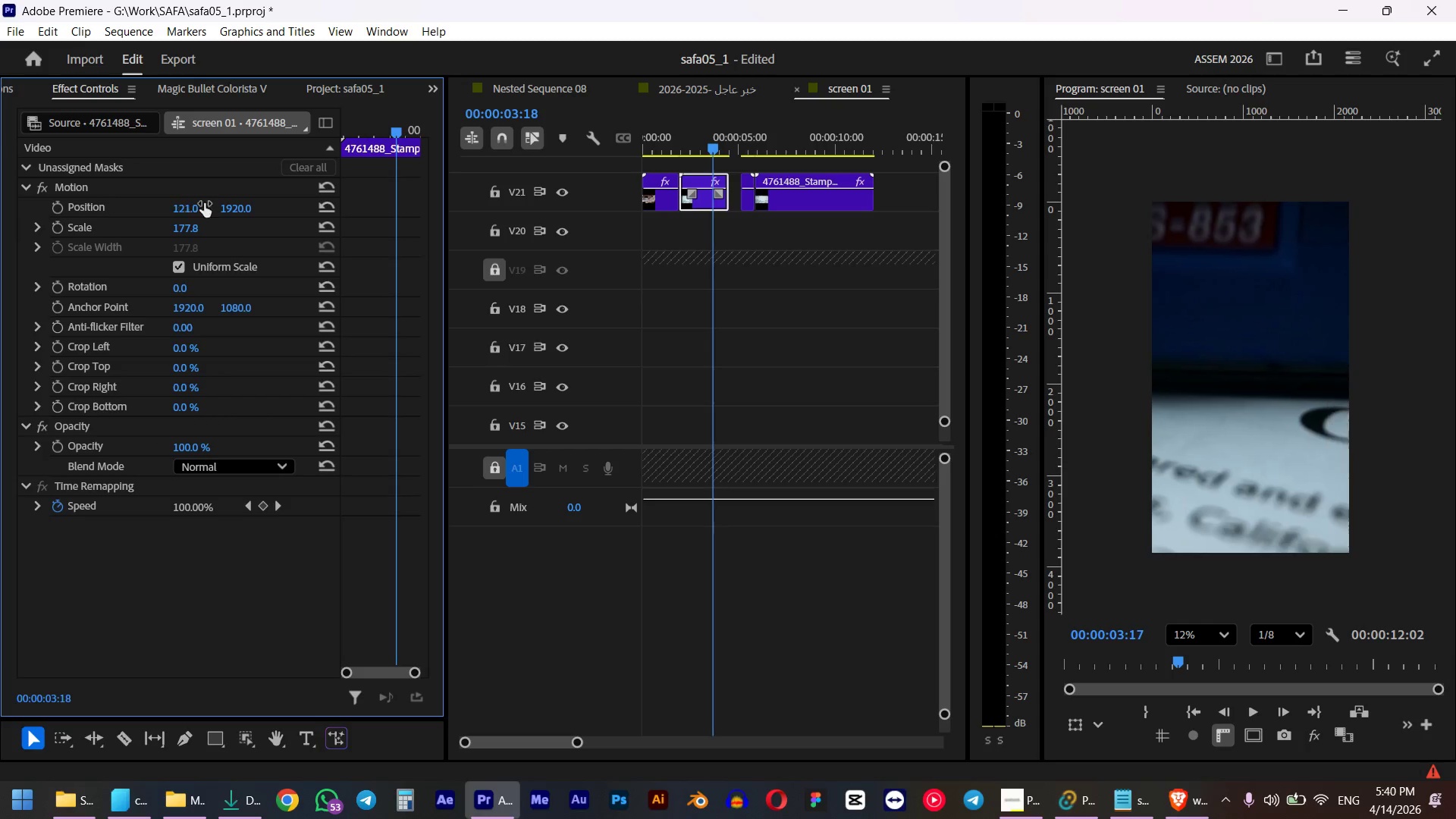 
left_click_drag(start_coordinate=[188, 210], to_coordinate=[131, 219])
 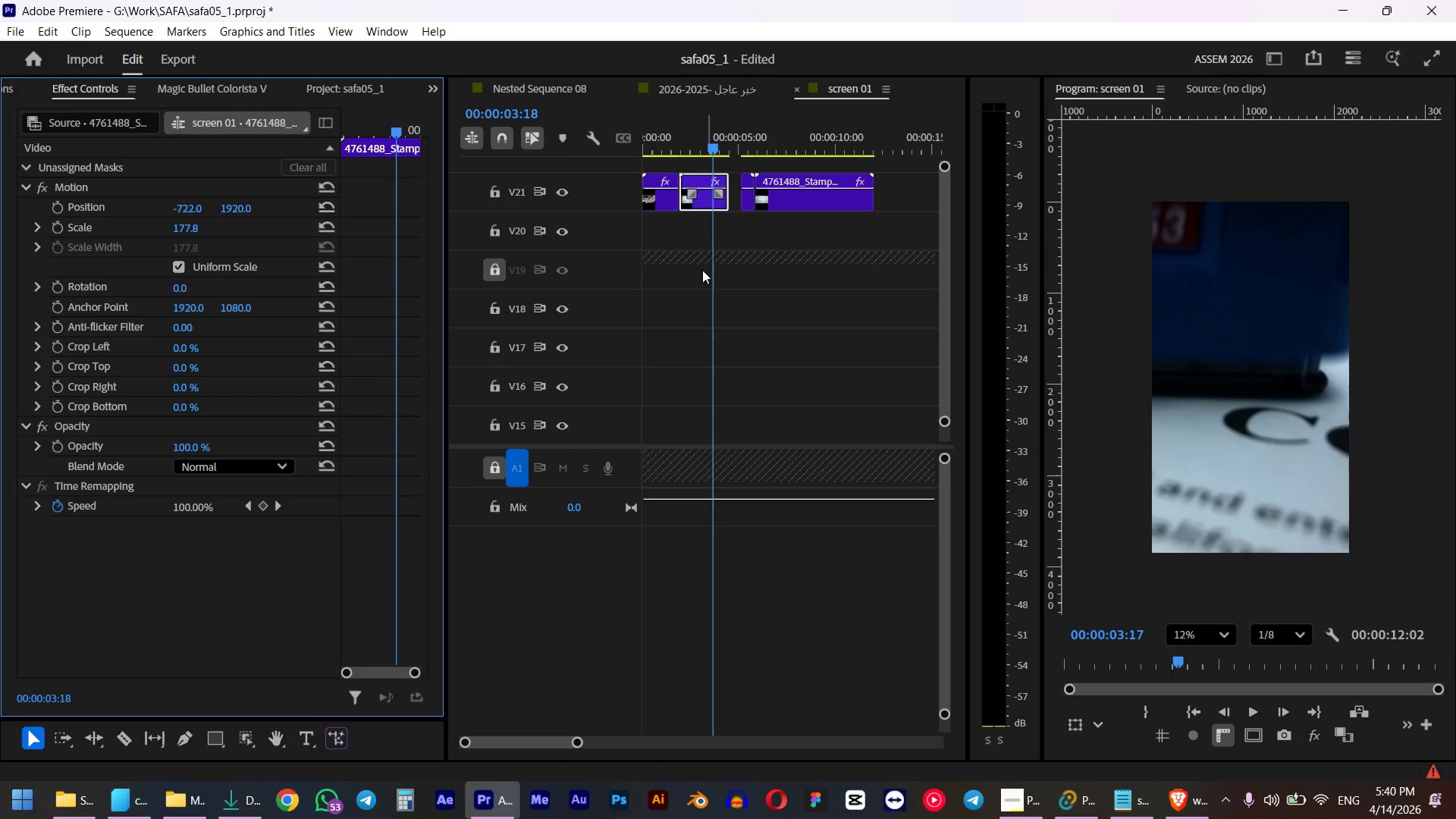 
key(Shift+ShiftLeft)
 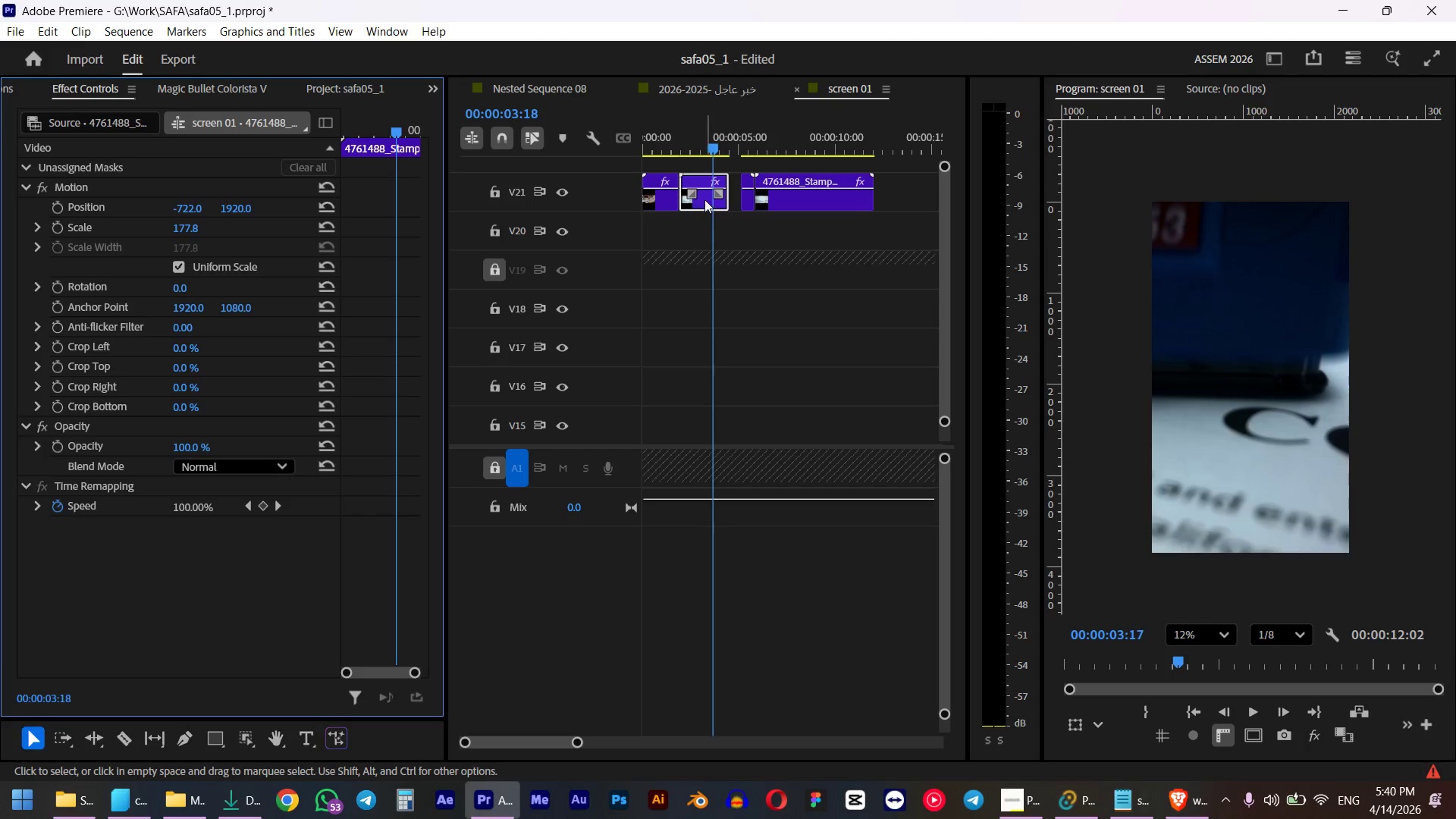 
left_click([704, 199])
 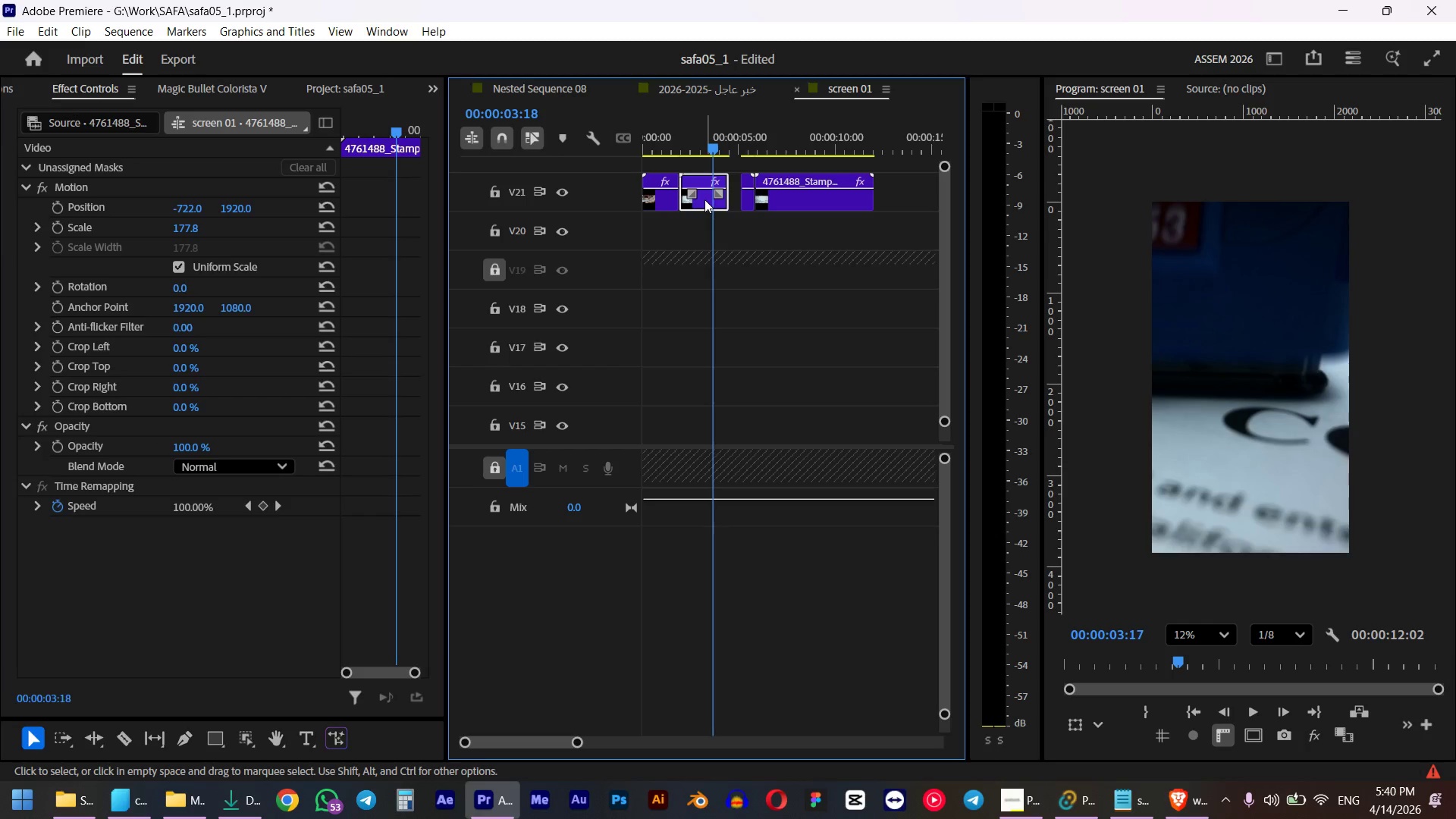 
key(F)
 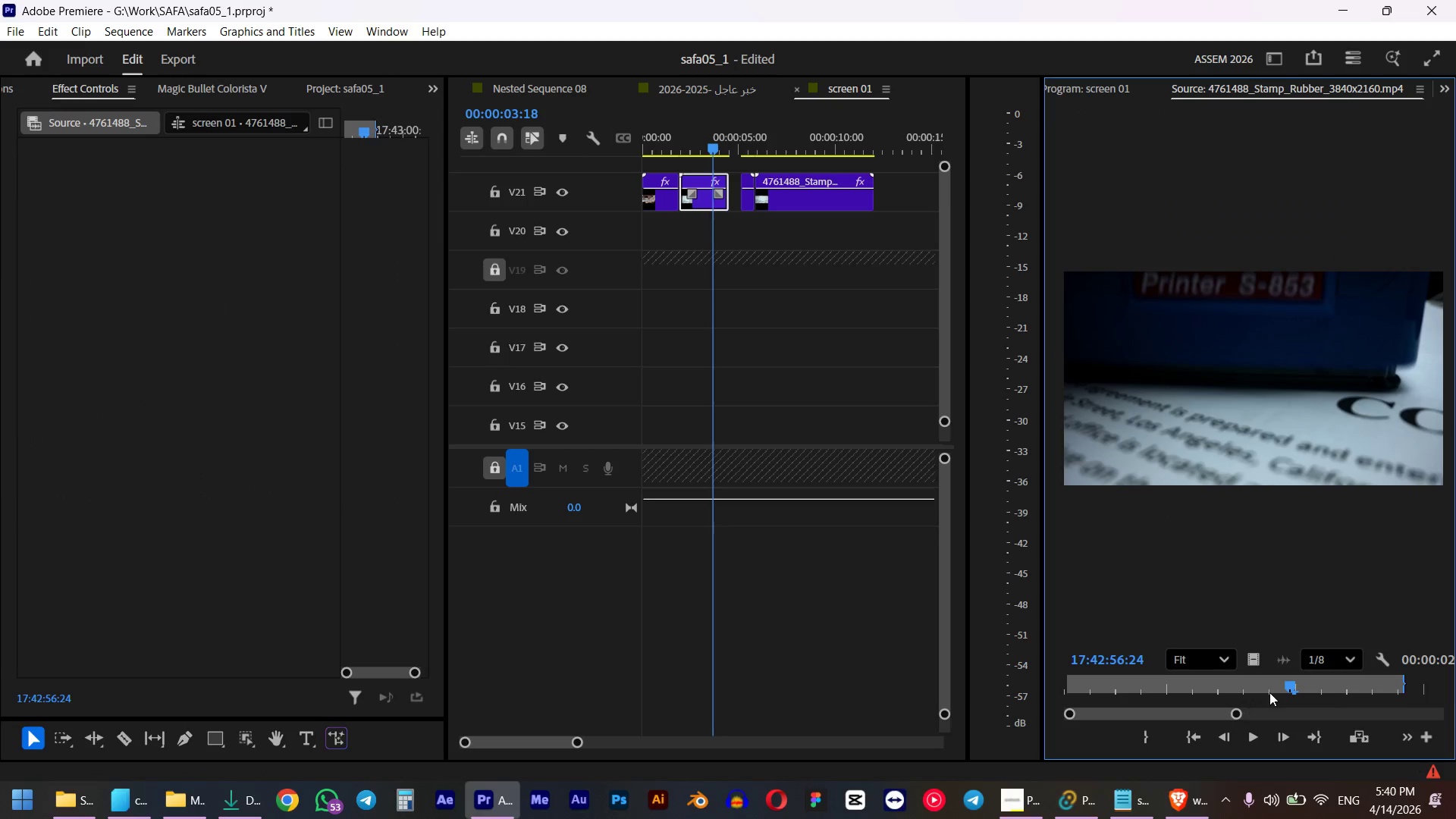 
left_click_drag(start_coordinate=[1287, 687], to_coordinate=[1158, 674])
 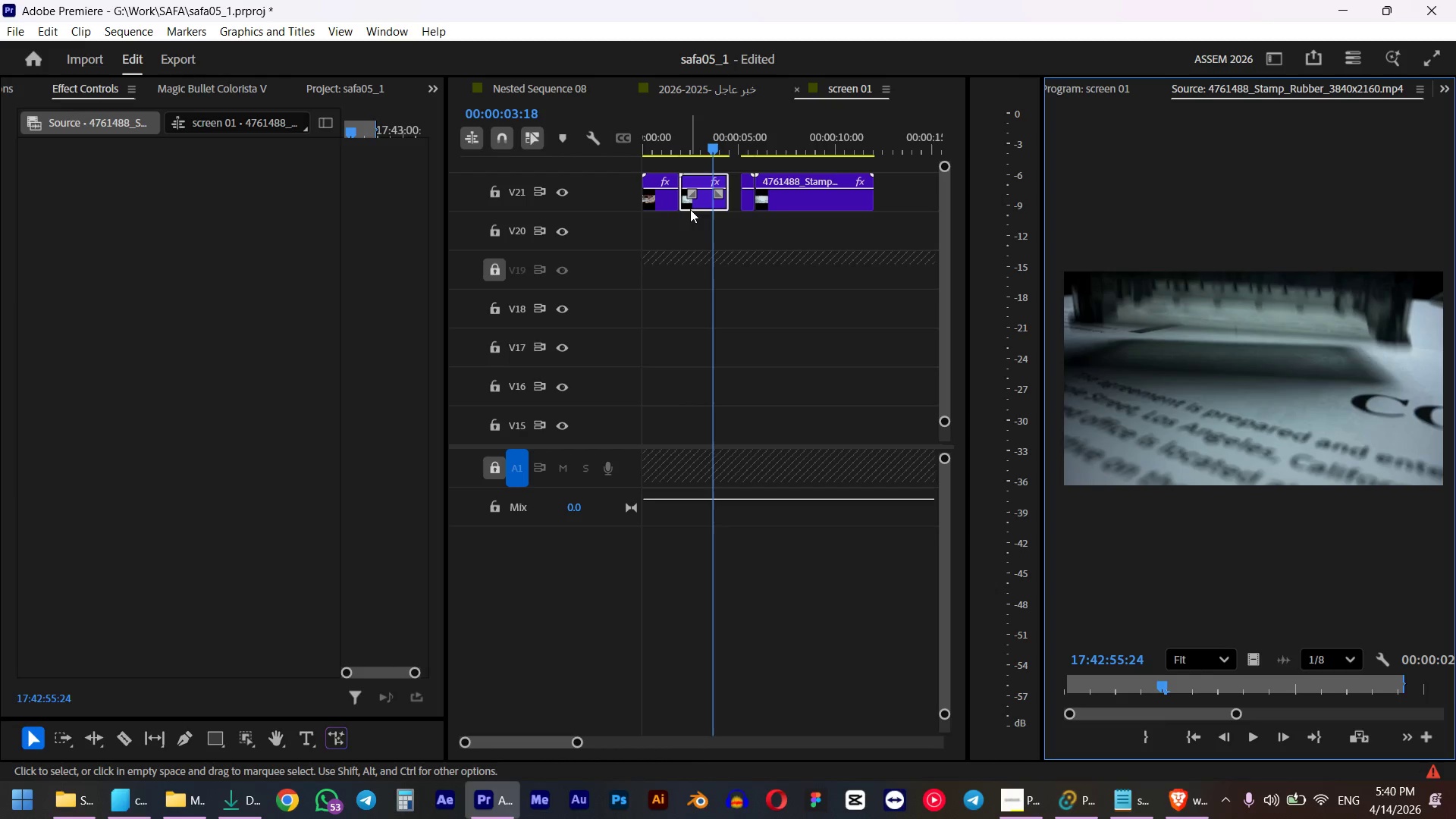 
left_click([699, 209])
 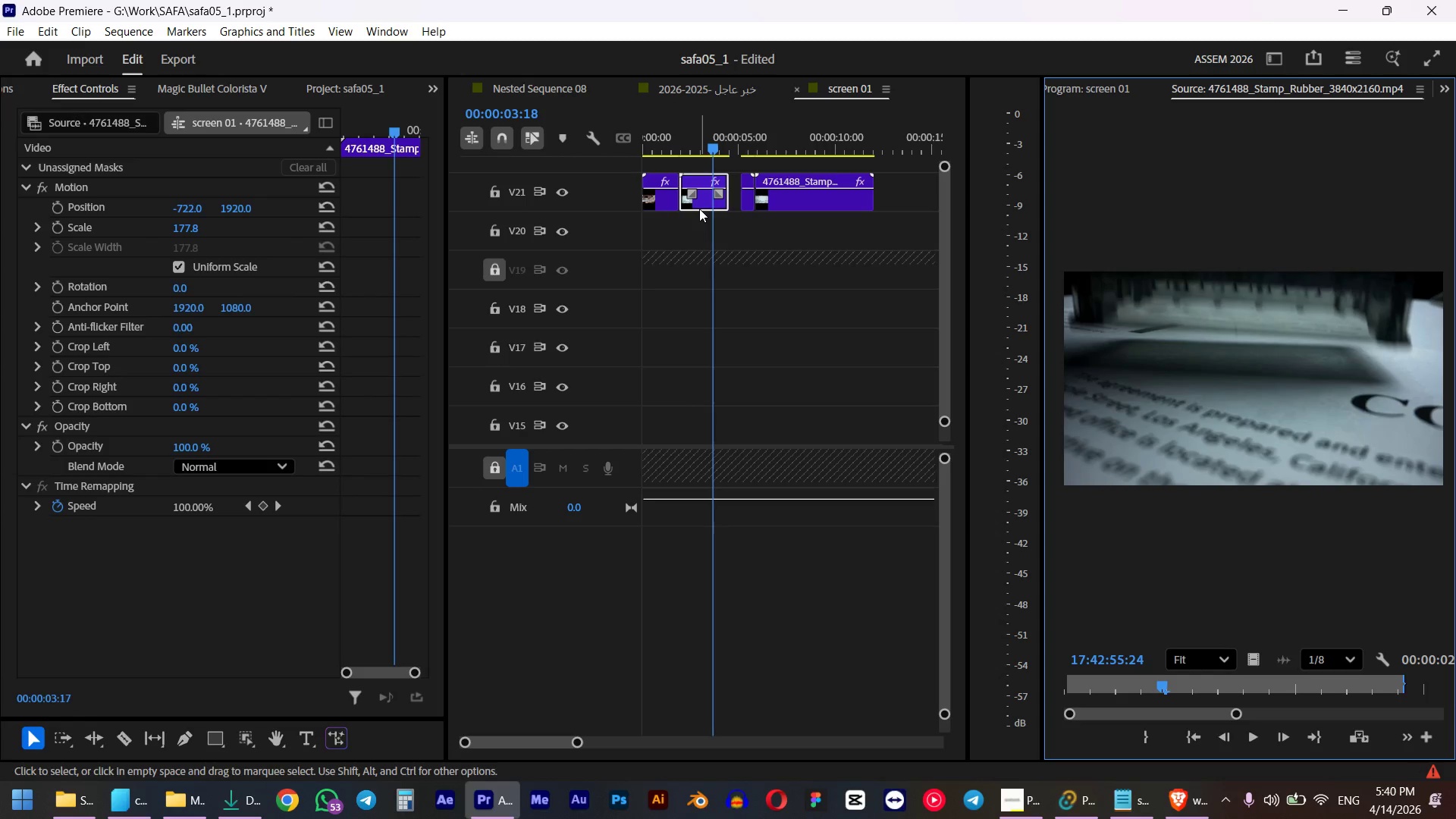 
key(Shift+1)
 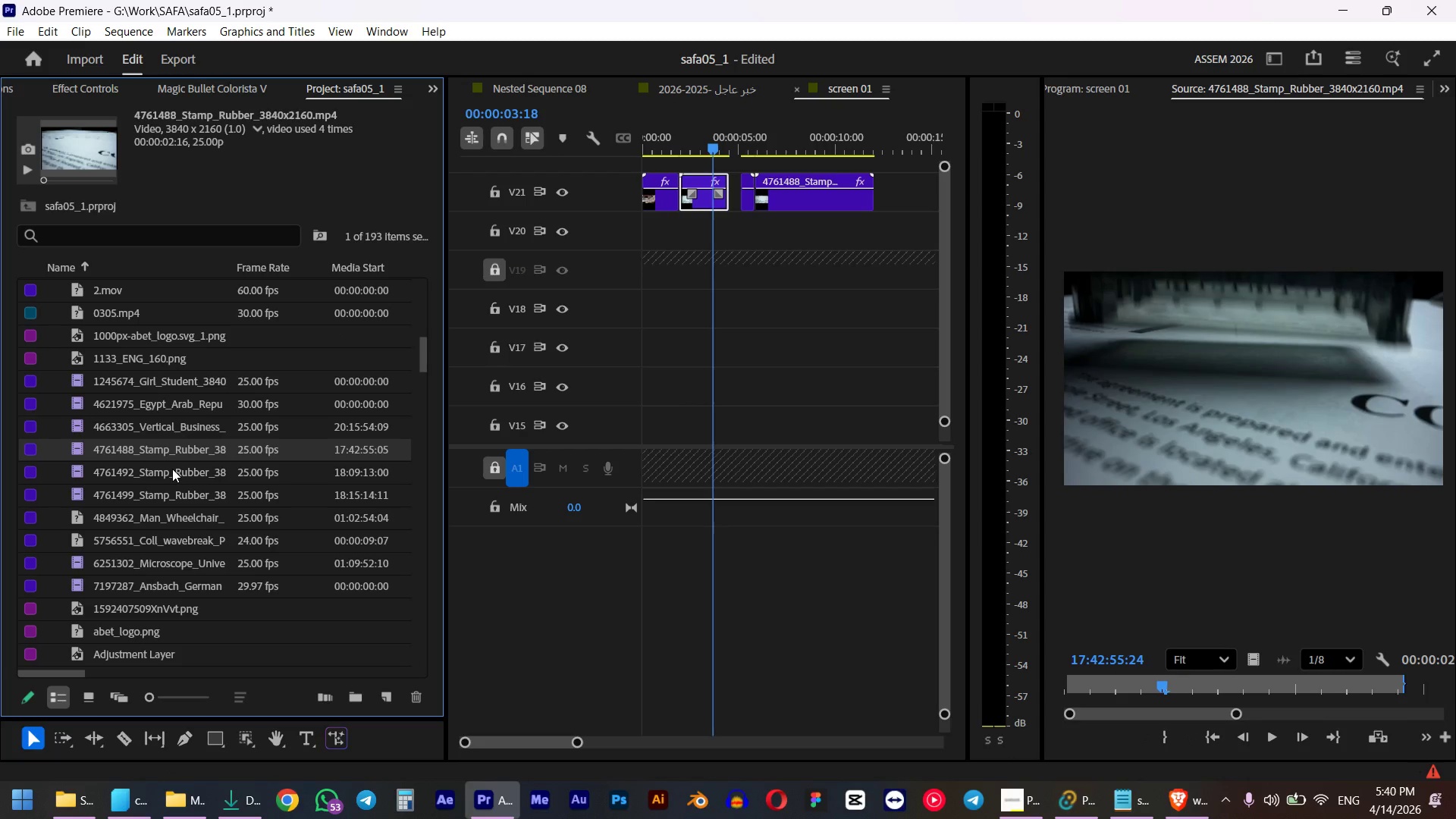 
left_click([172, 469])
 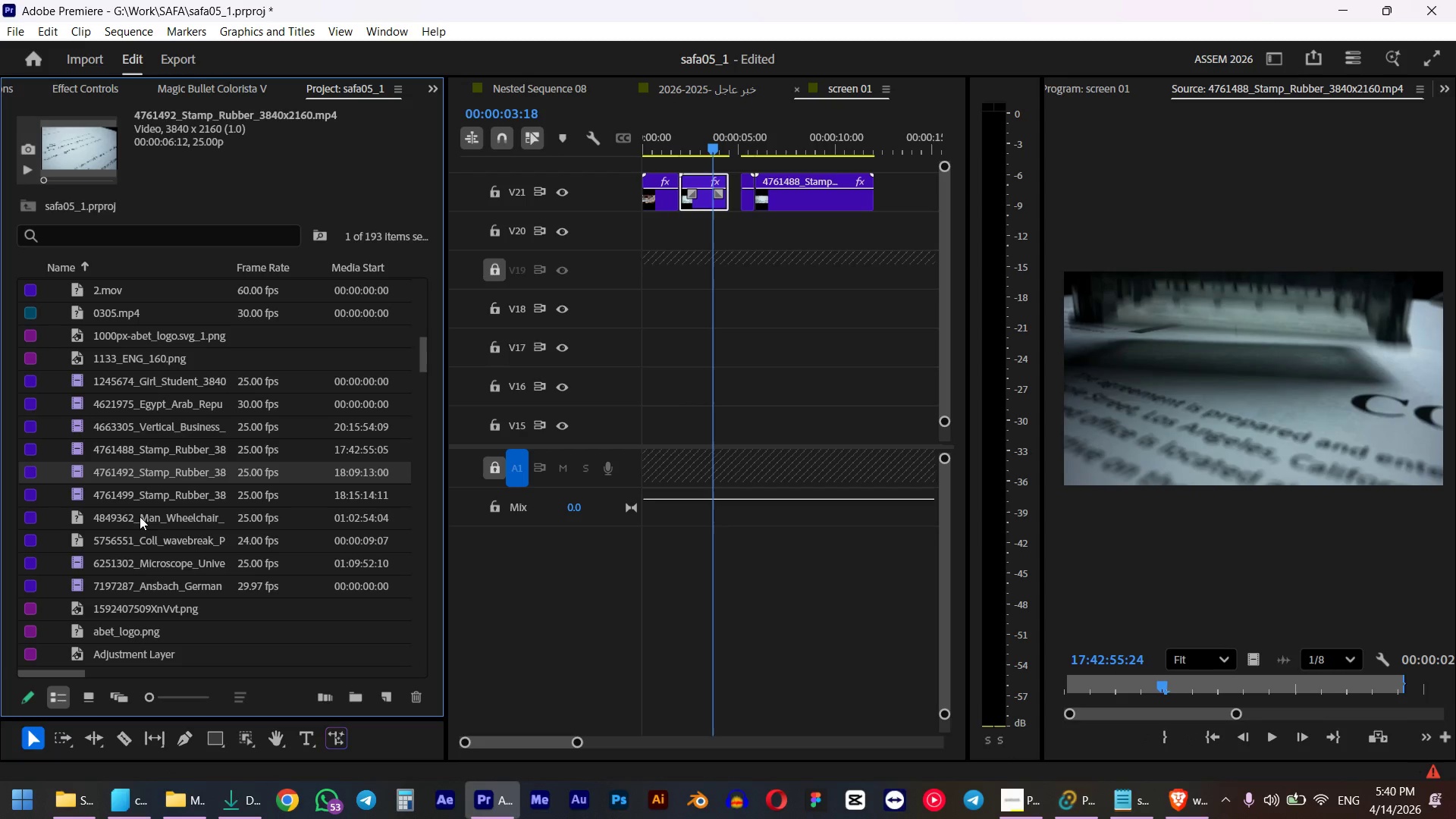 
left_click([174, 501])
 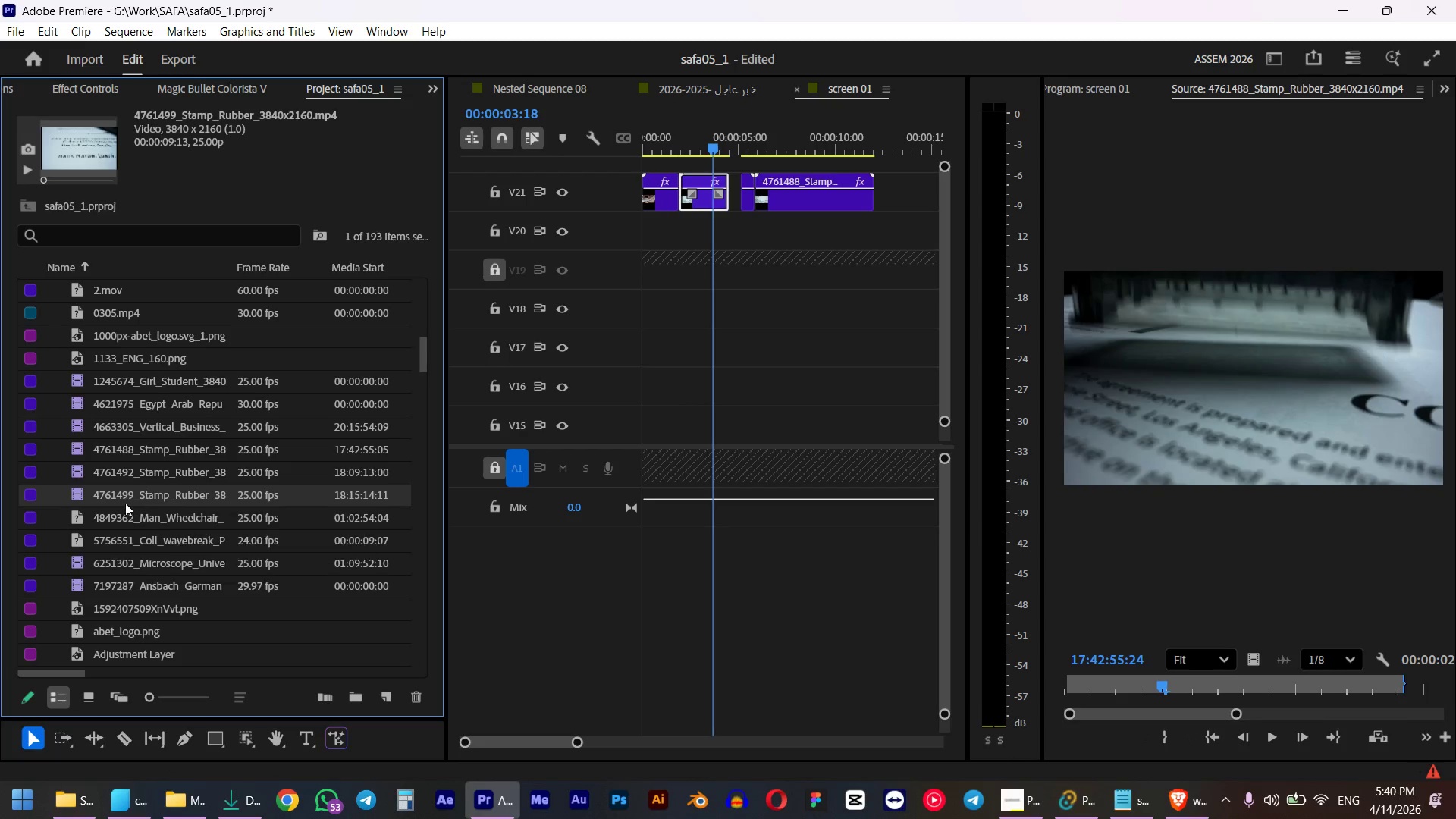 
double_click([118, 503])
 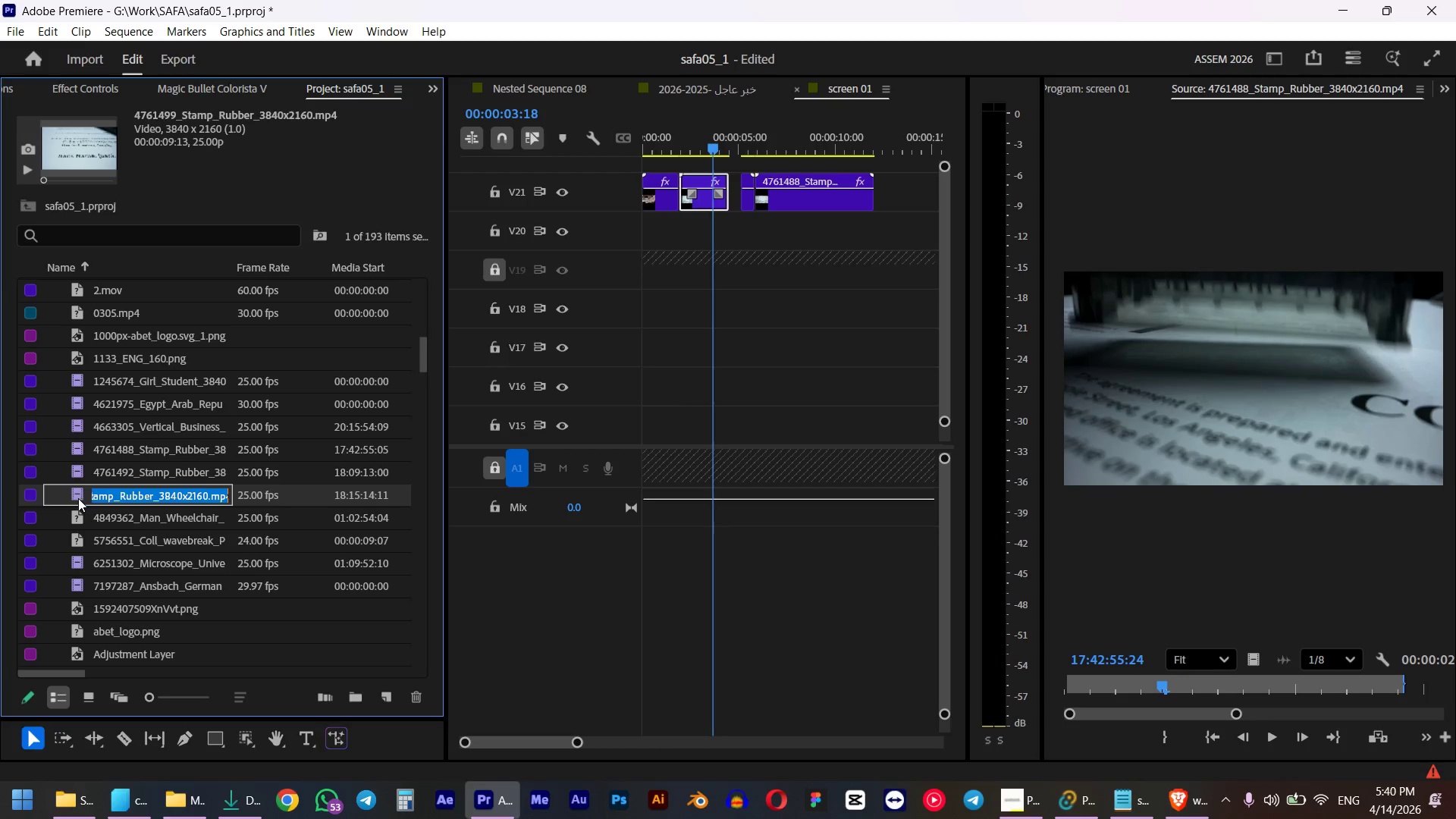 
double_click([75, 498])
 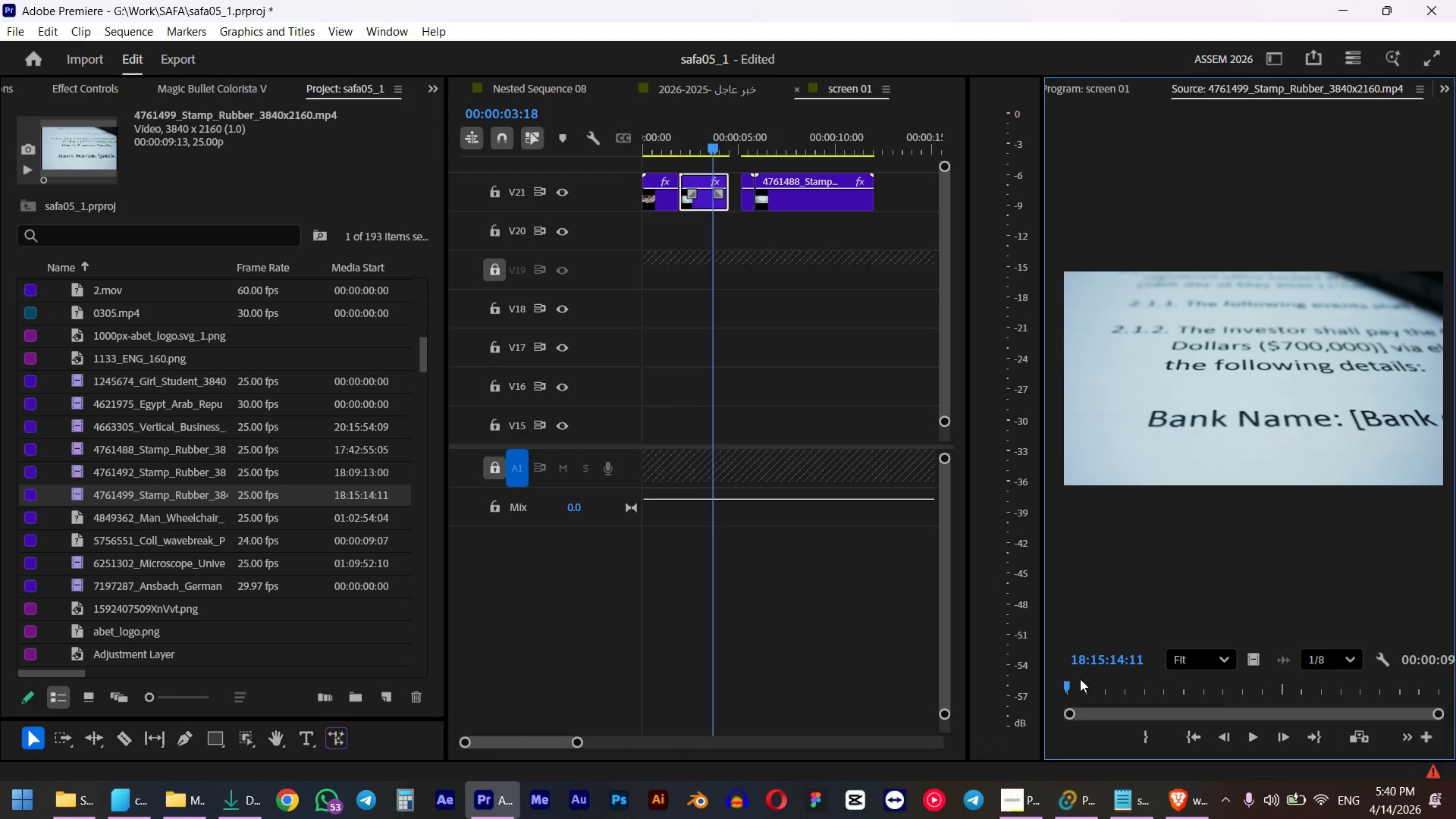 
left_click_drag(start_coordinate=[1068, 684], to_coordinate=[1241, 663])
 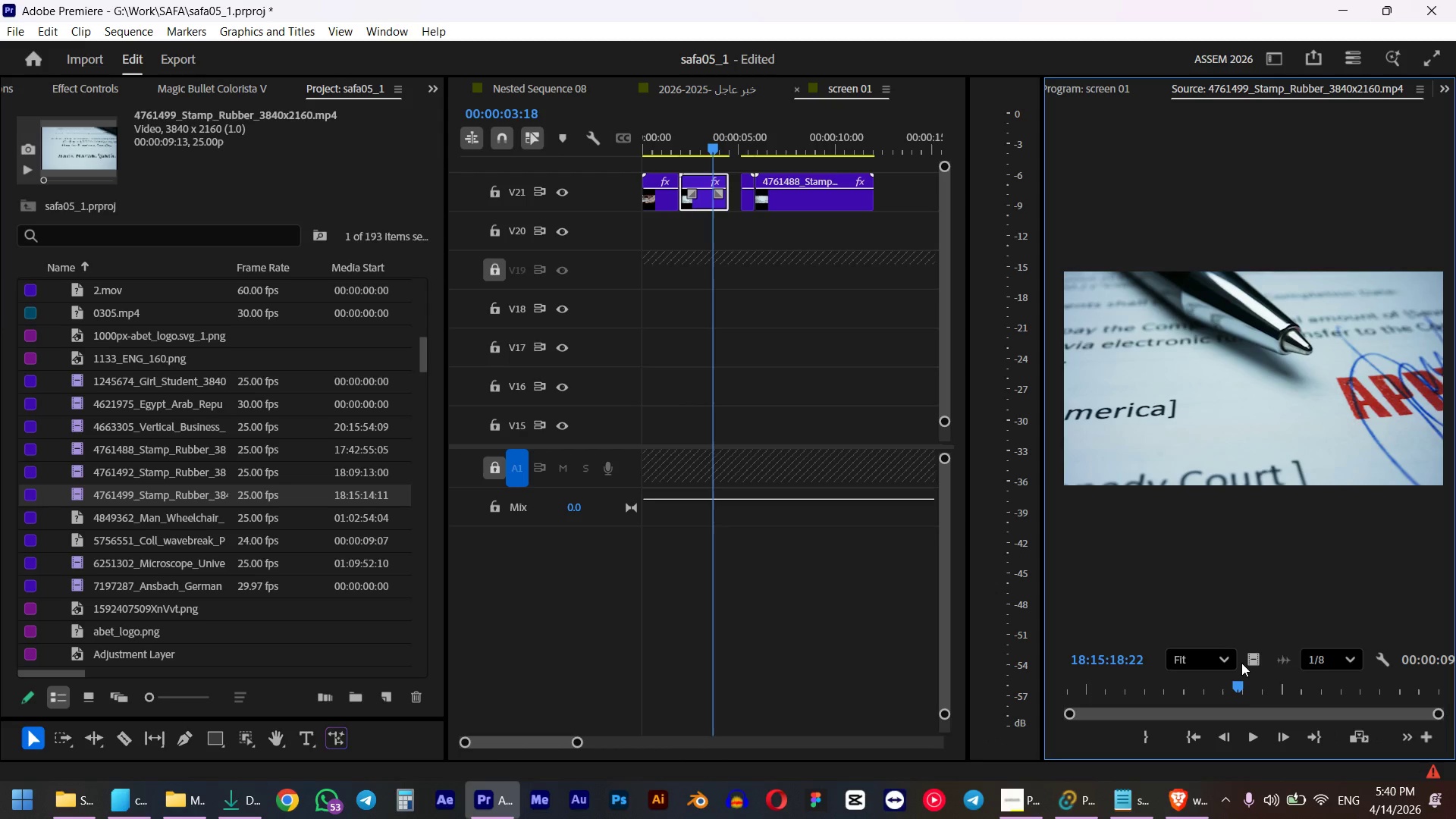 
key(I)
 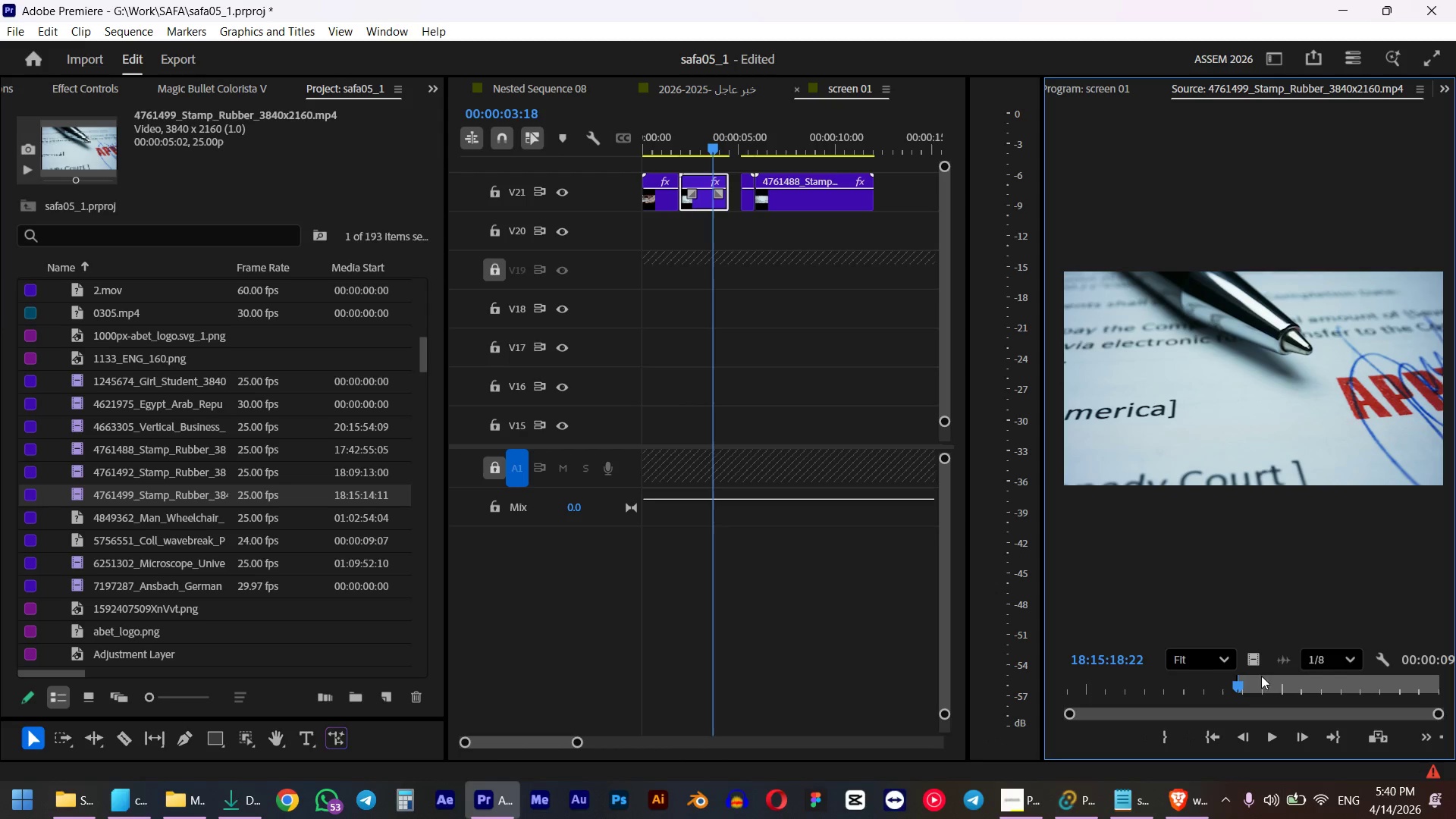 
hold_key(key=AltLeft, duration=1.39)
left_click_drag(start_coordinate=[1257, 658], to_coordinate=[707, 196])
 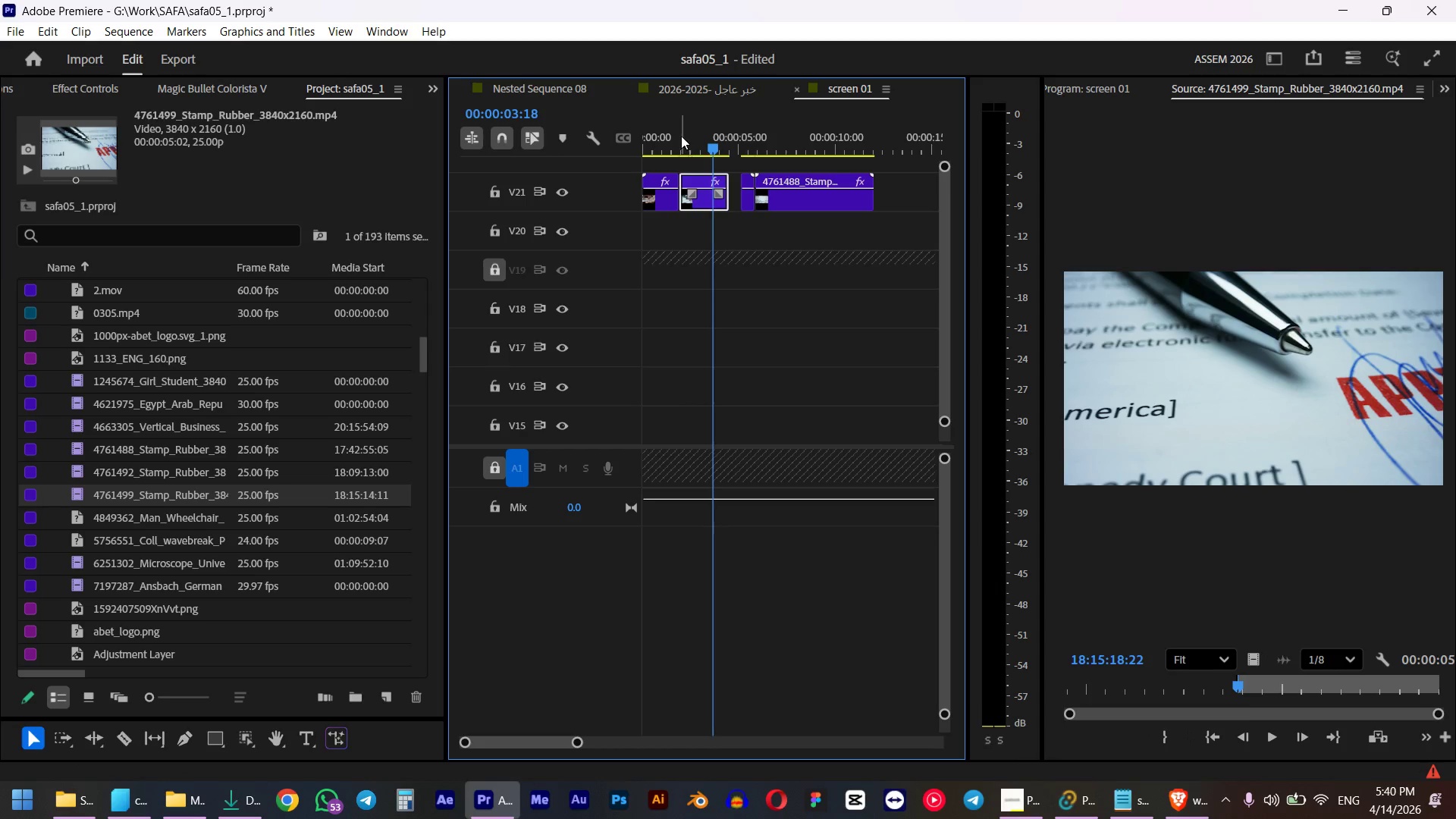 
left_click([681, 136])
 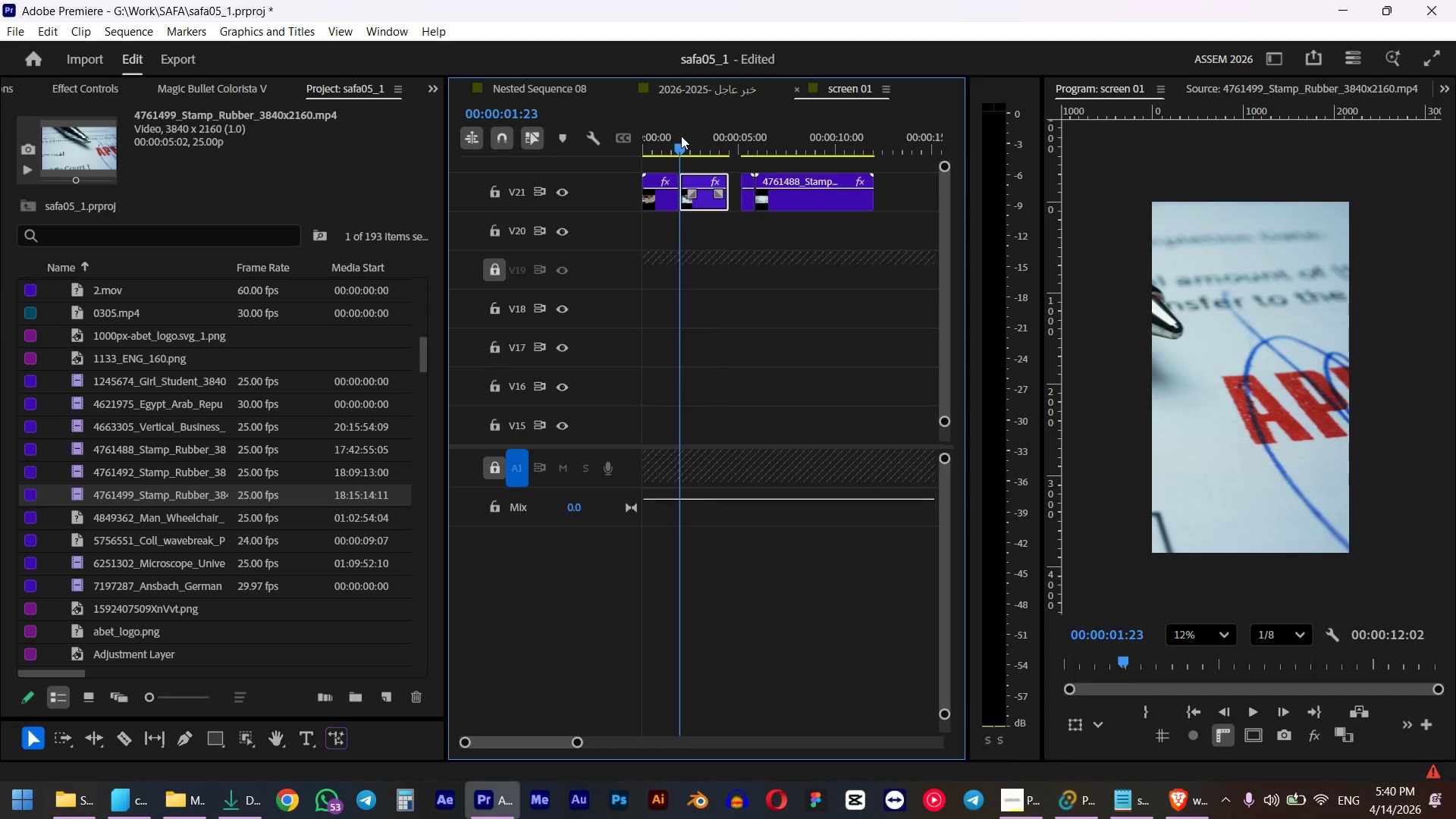 
key(Space)
 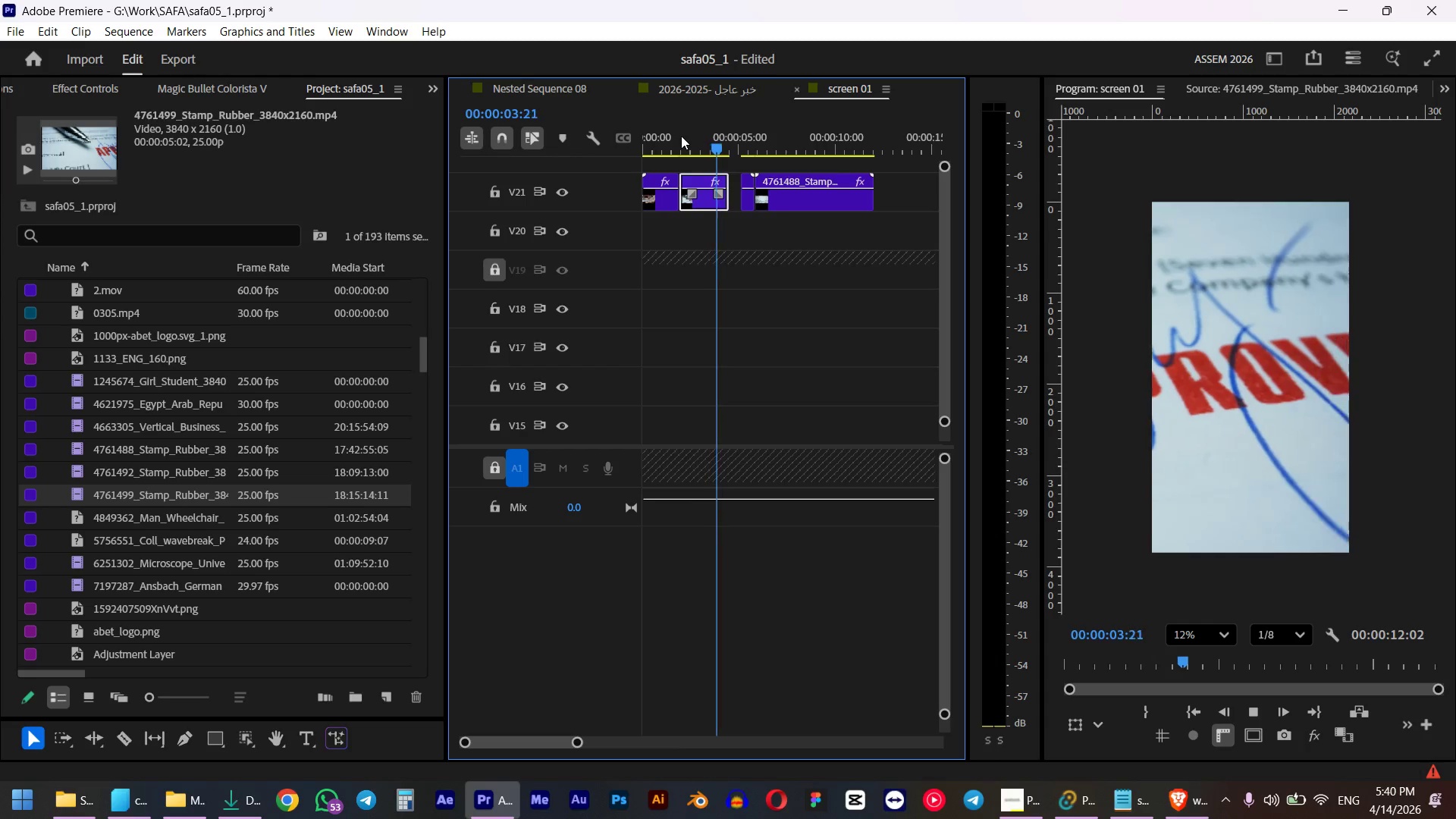 
key(Space)
 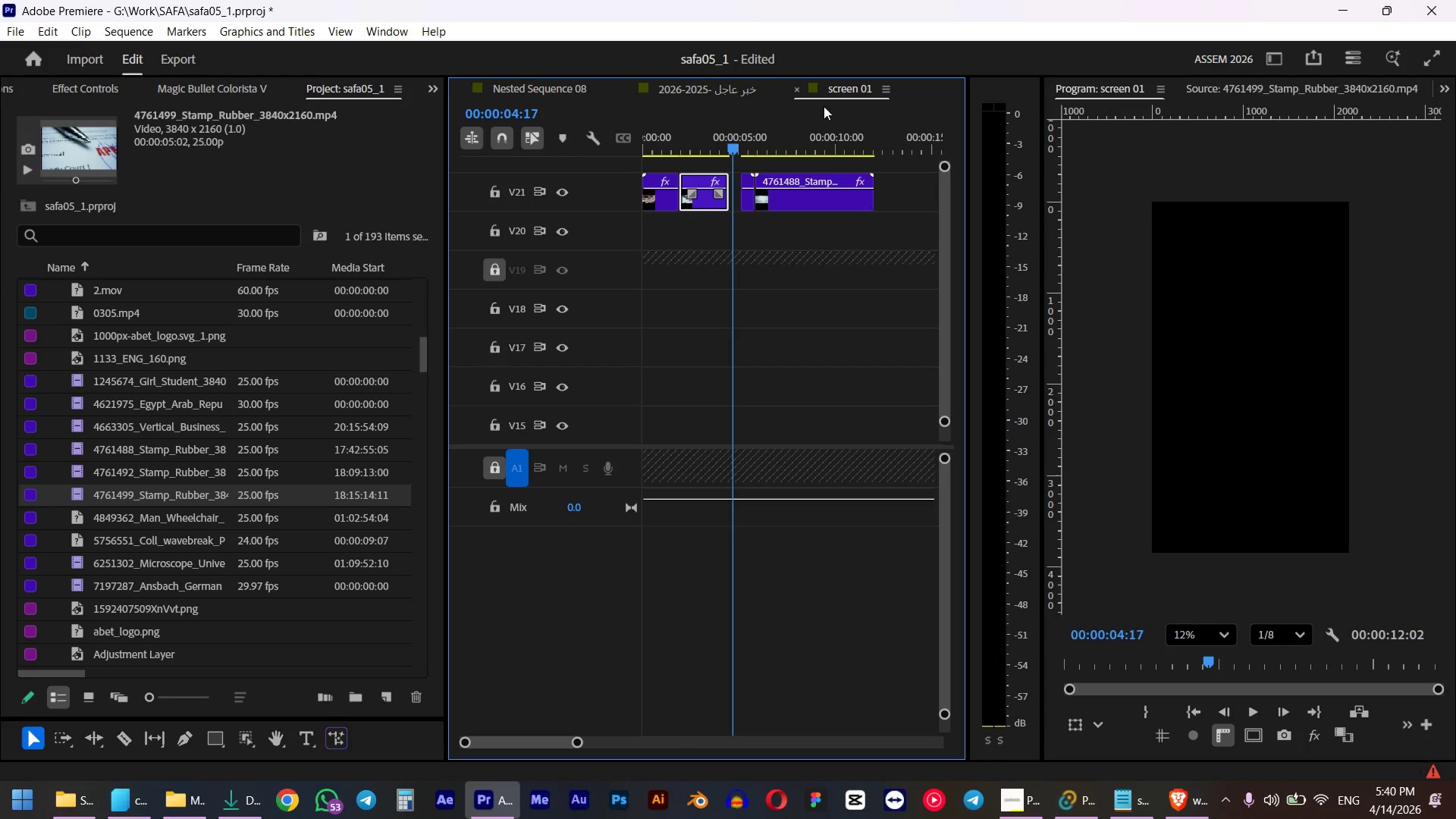 
left_click([752, 90])
 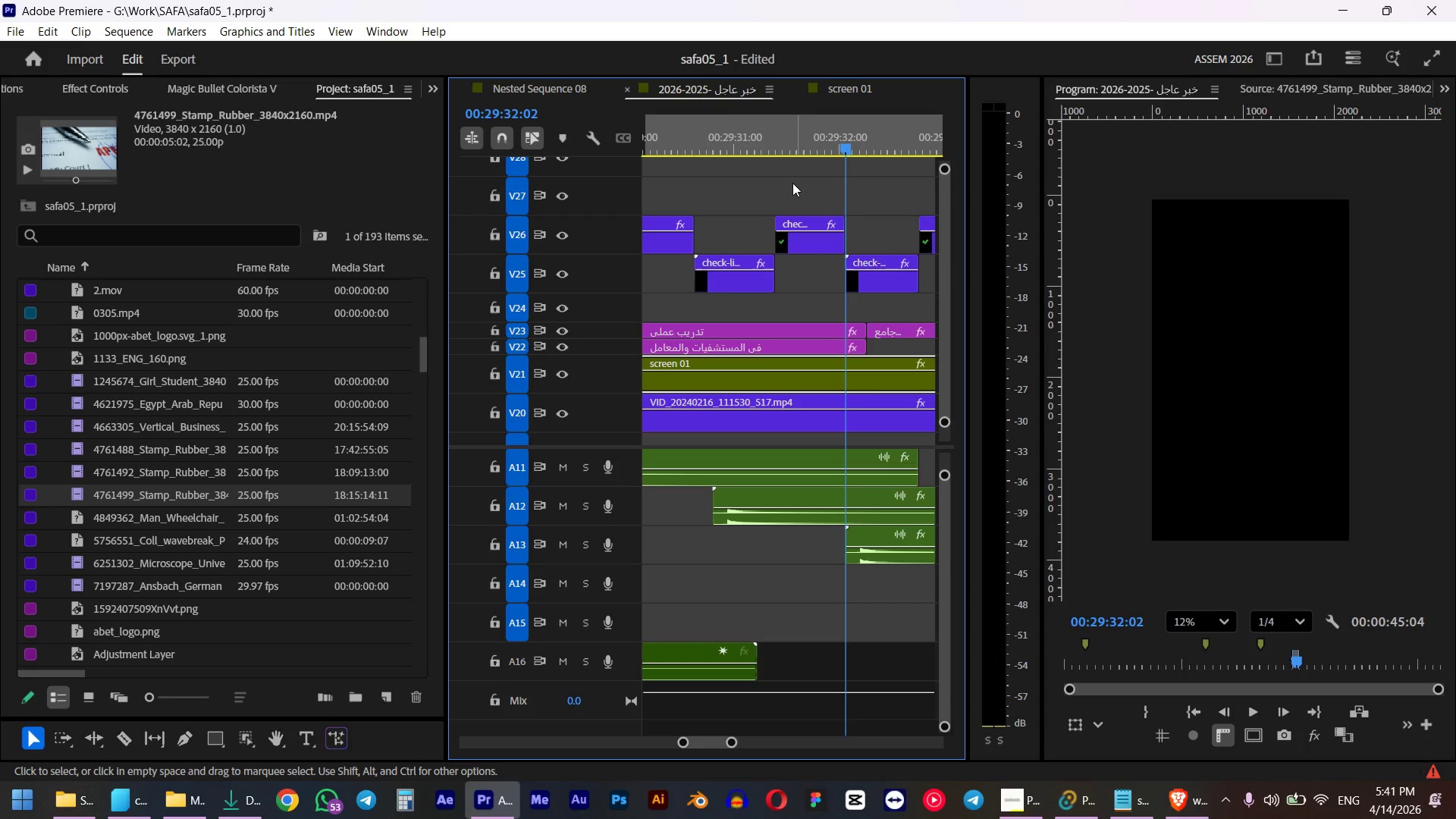 
left_click([730, 120])
 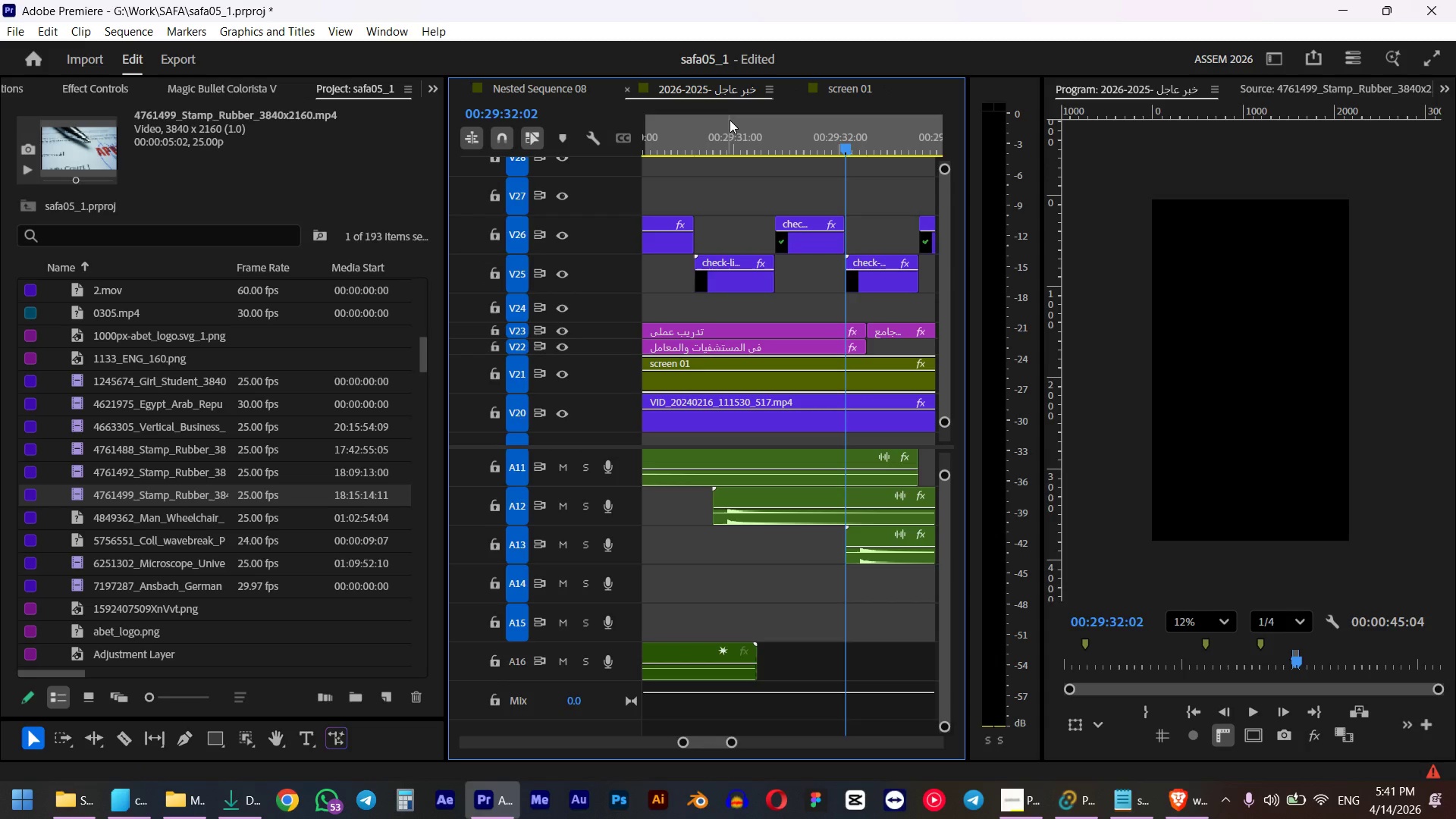 
key(Space)
 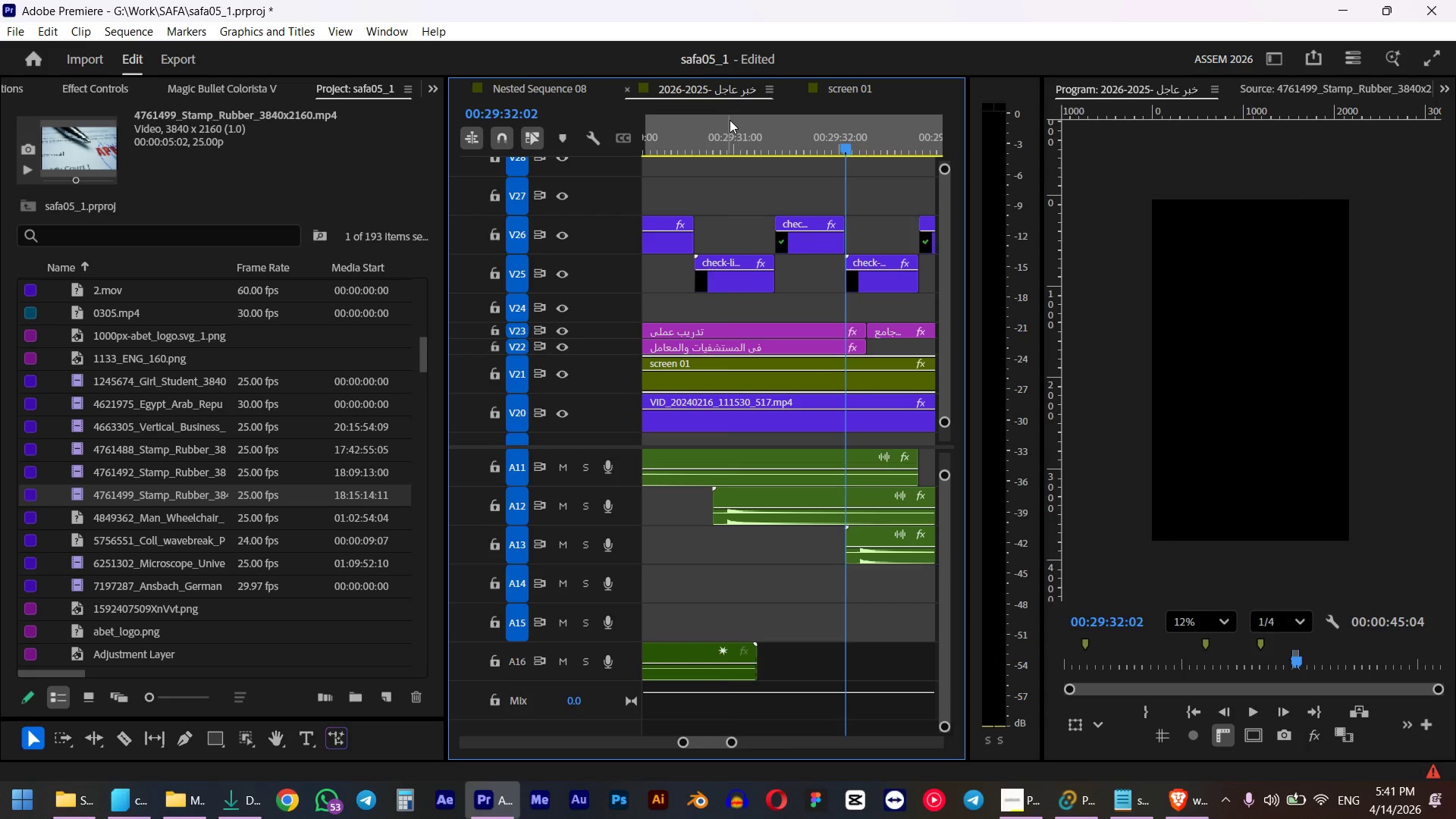 
key(Space)
 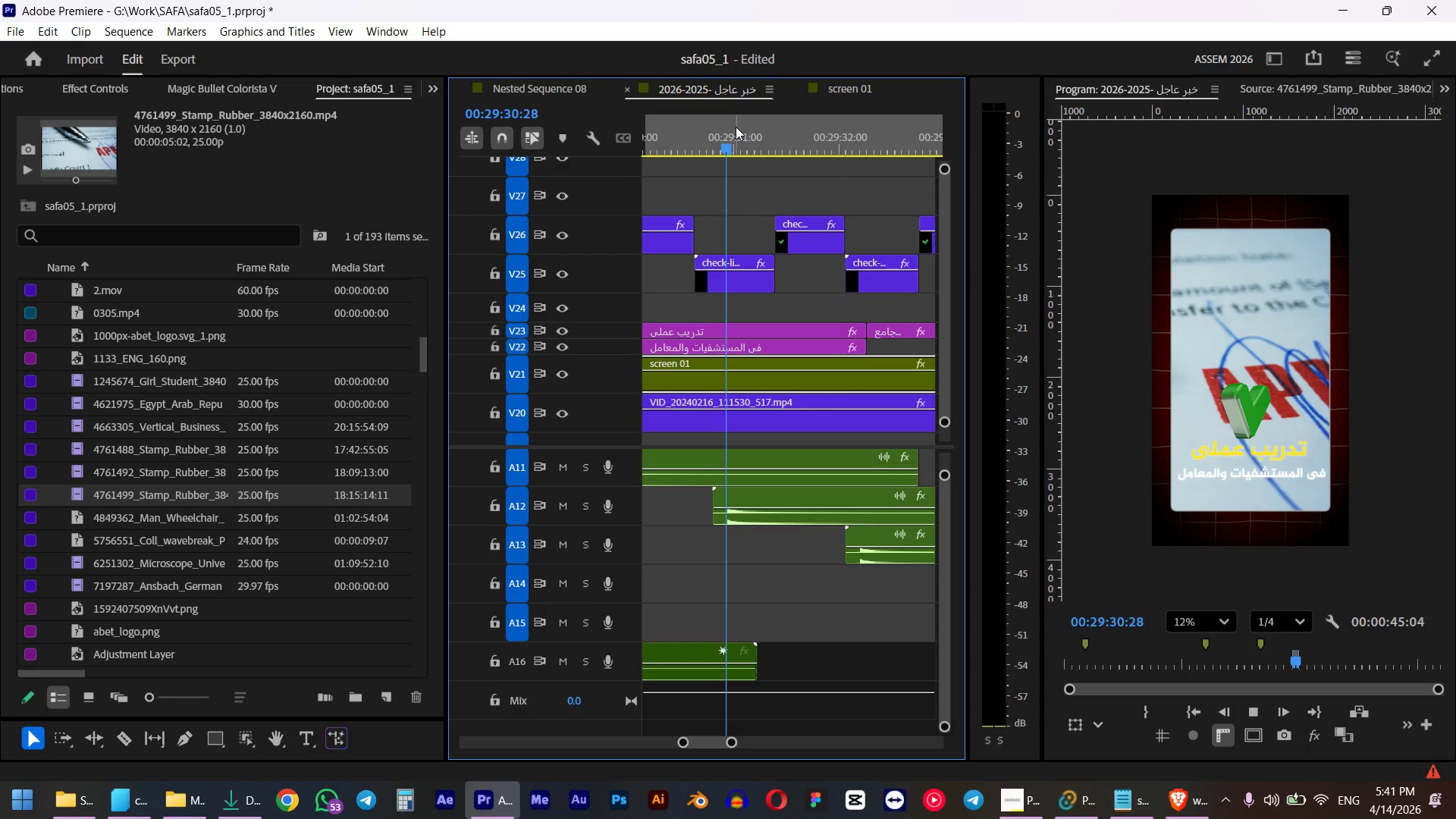 
left_click([667, 144])
 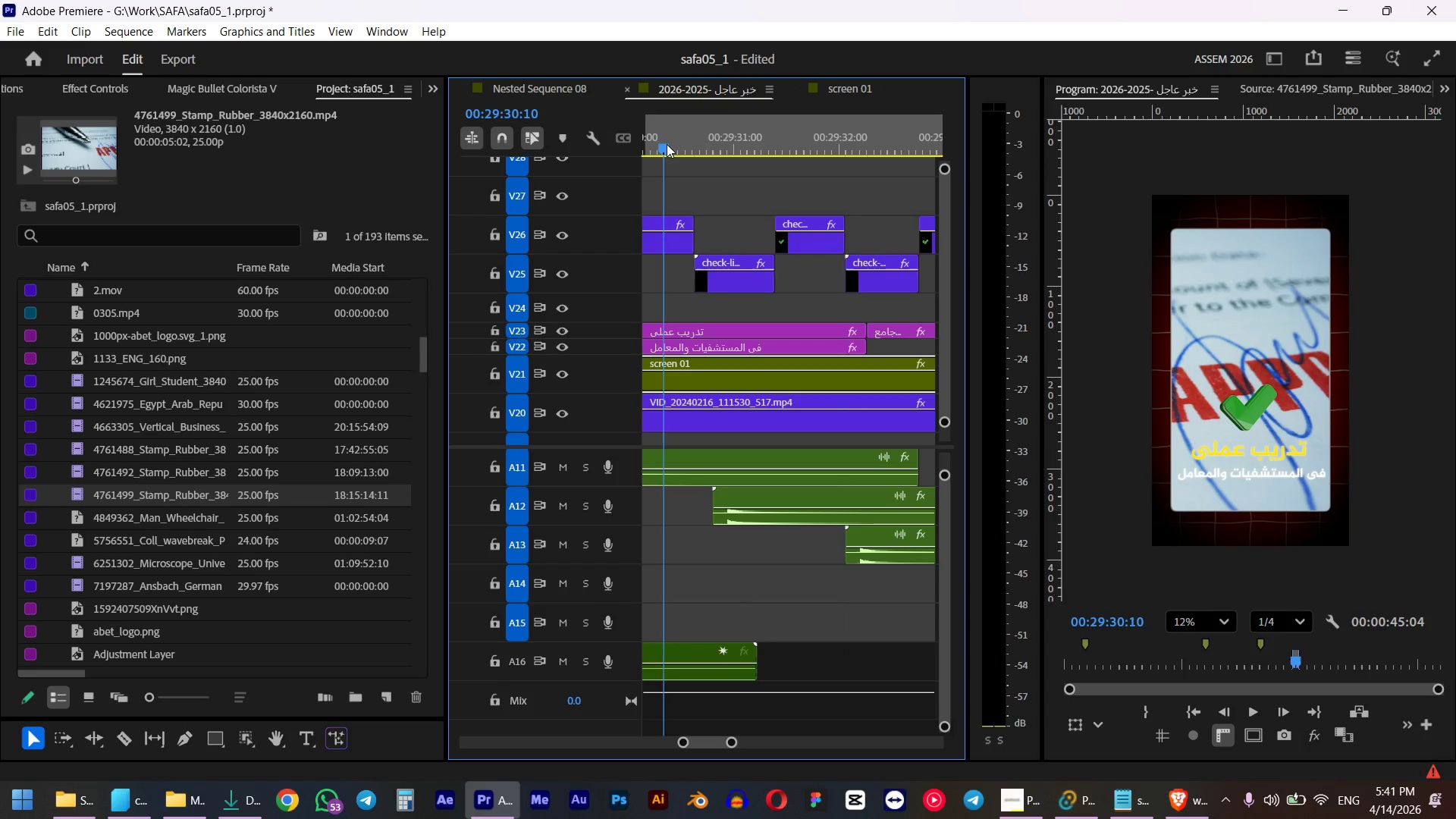 
key(Space)
 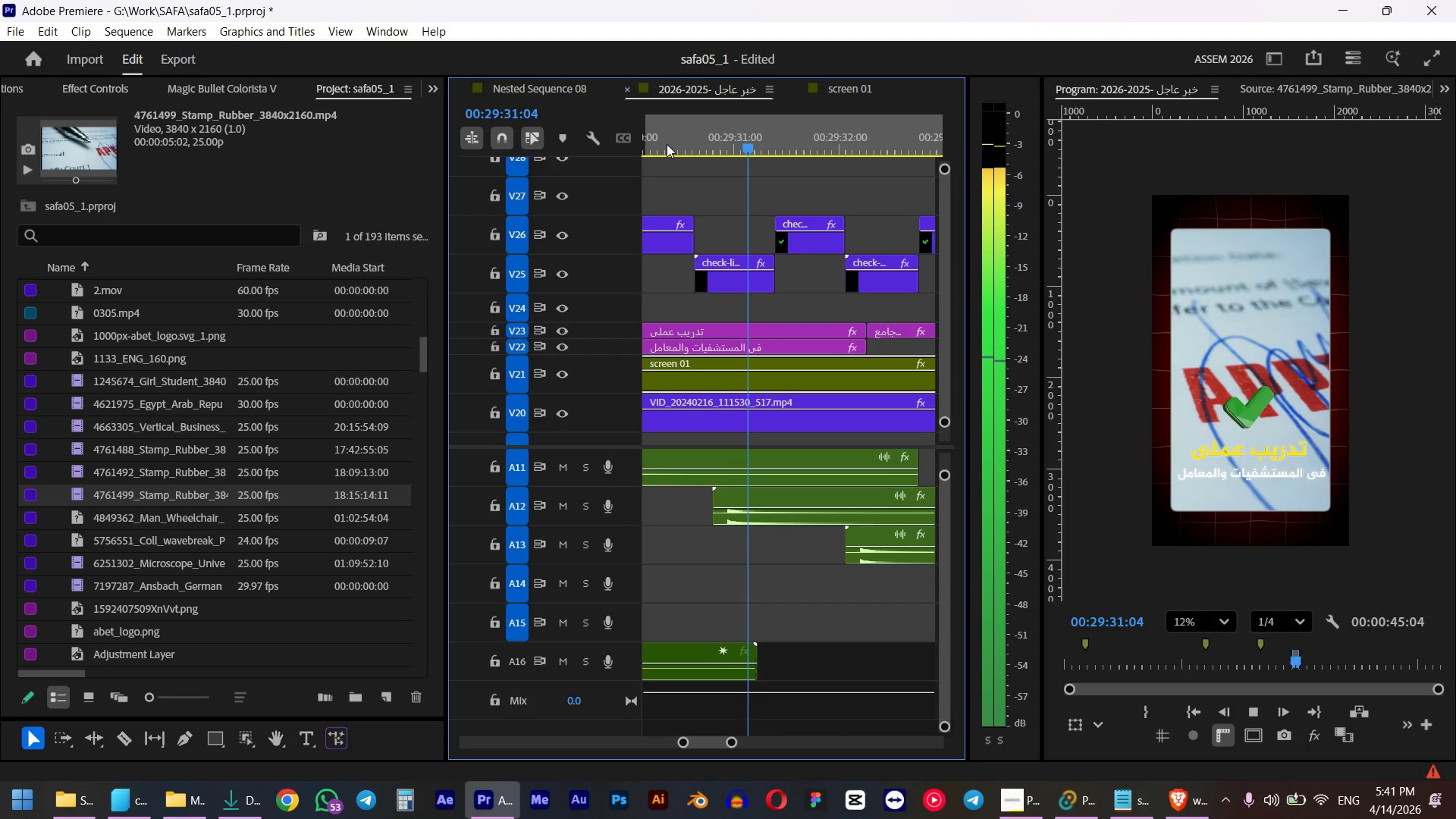 
key(Space)
 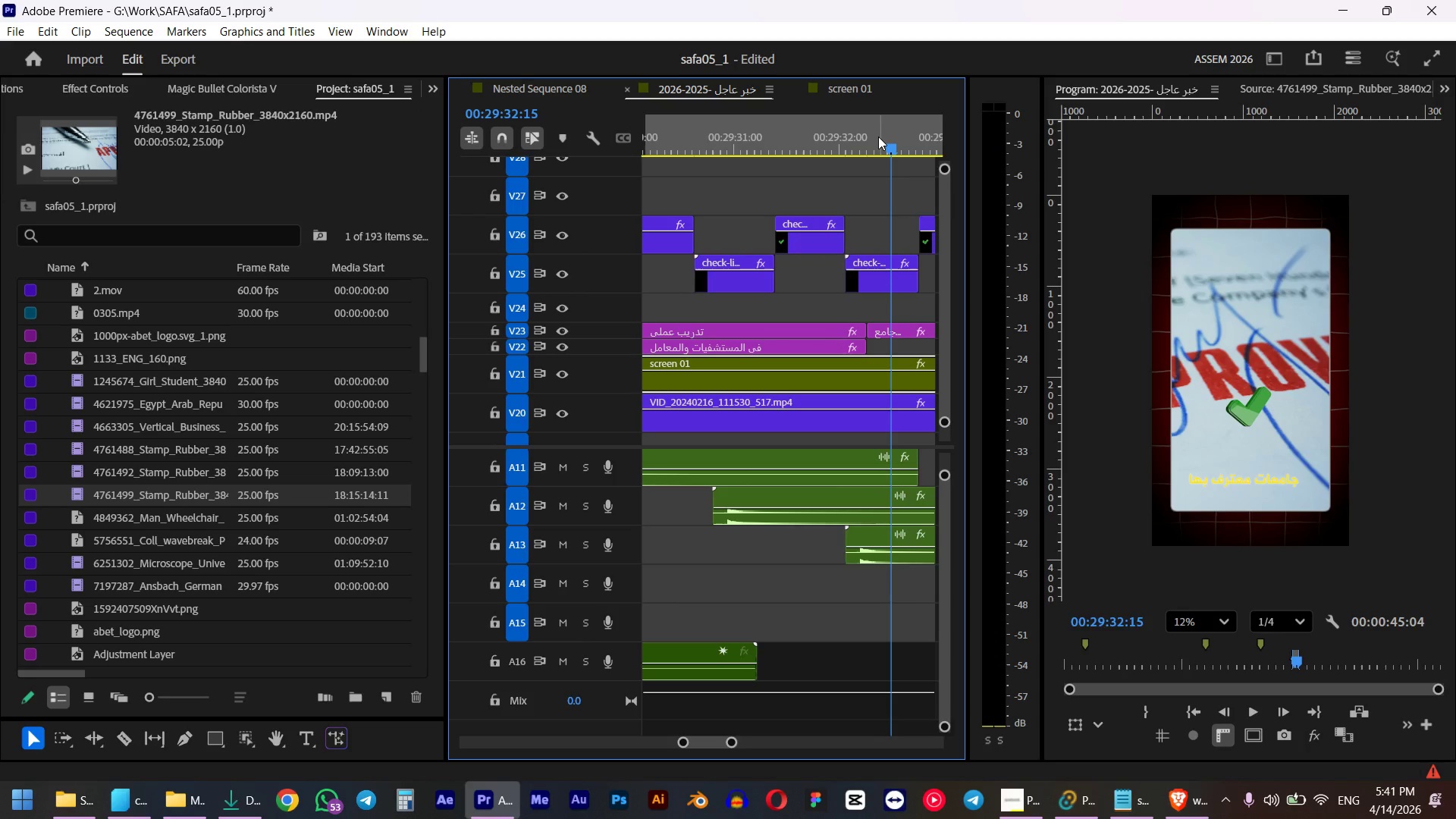 
left_click_drag(start_coordinate=[878, 136], to_coordinate=[848, 136])
 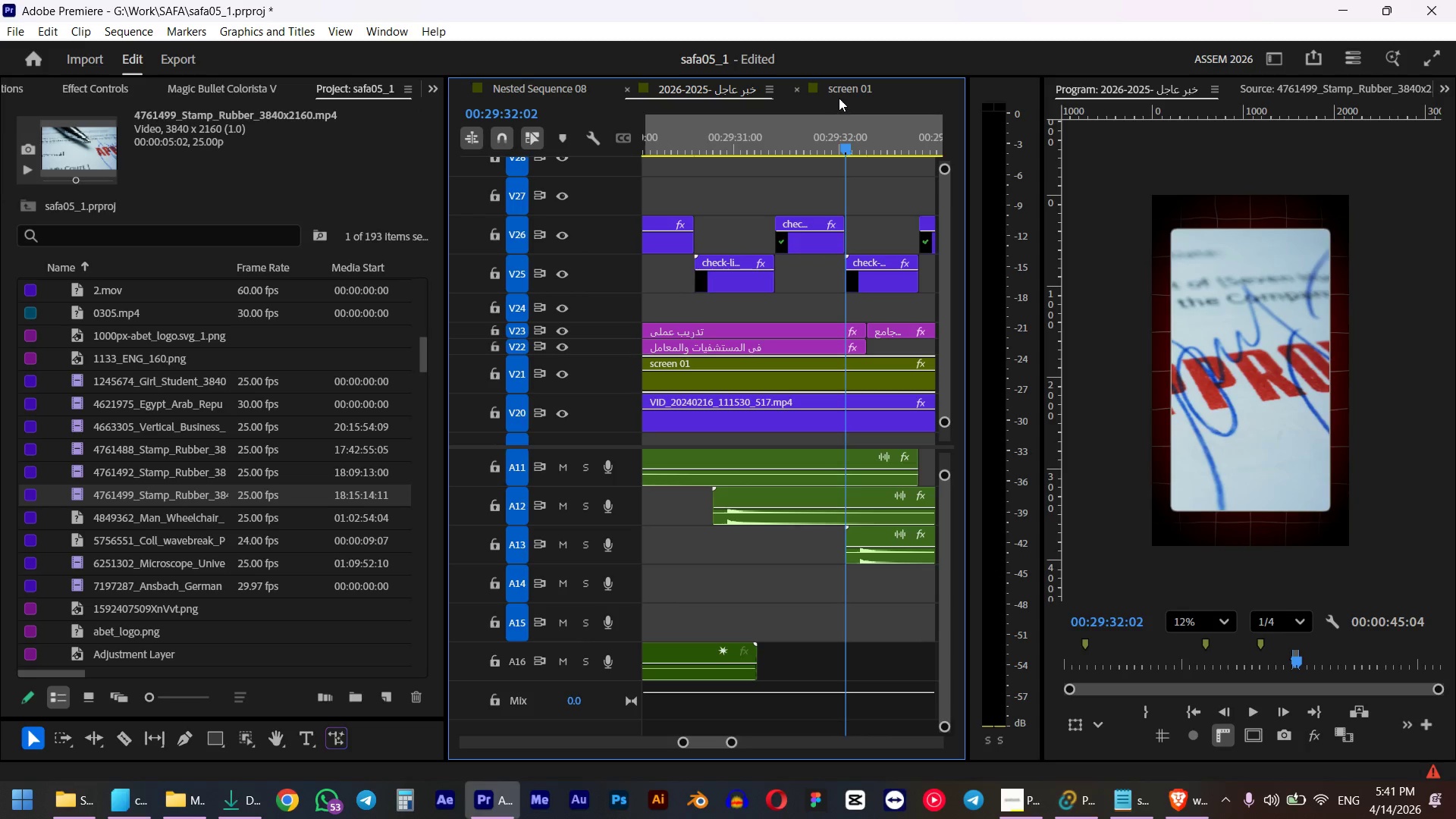 
hold_key(key=ShiftLeft, duration=0.83)
 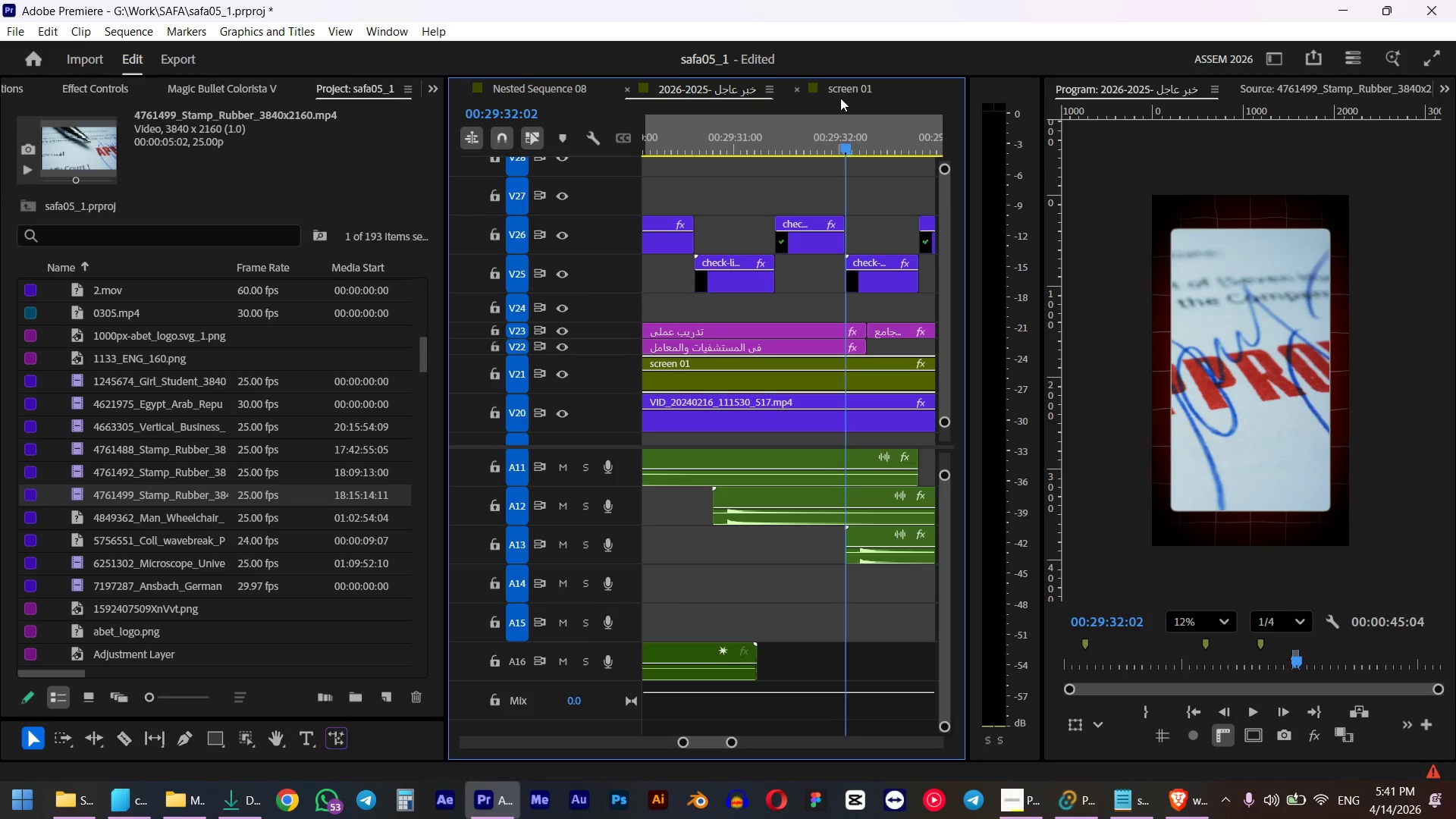 
left_click([840, 98])
 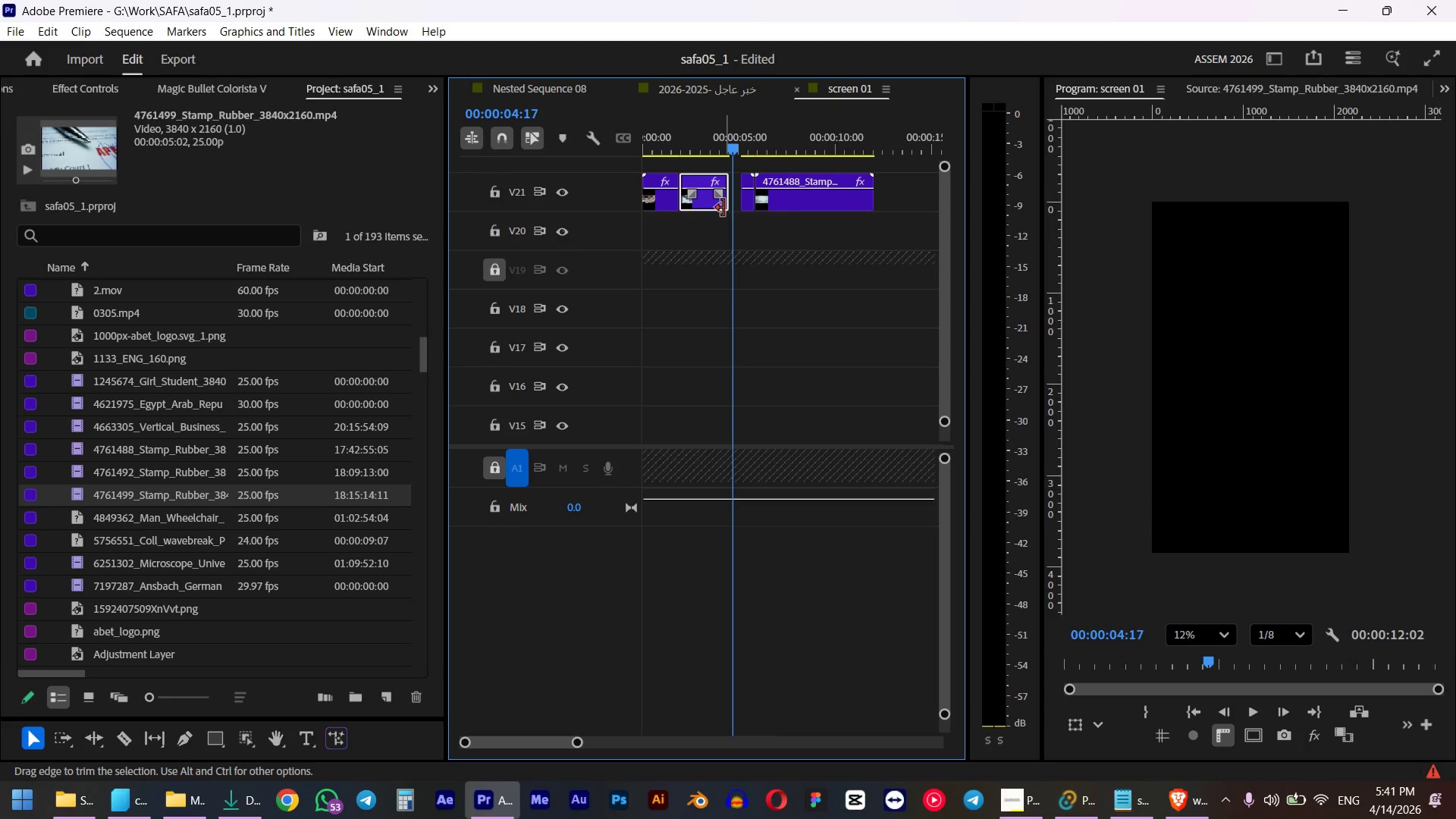 
hold_key(key=AltLeft, duration=0.92)
scroll: coordinate [727, 204], scroll_direction: up, amount: 8.0
 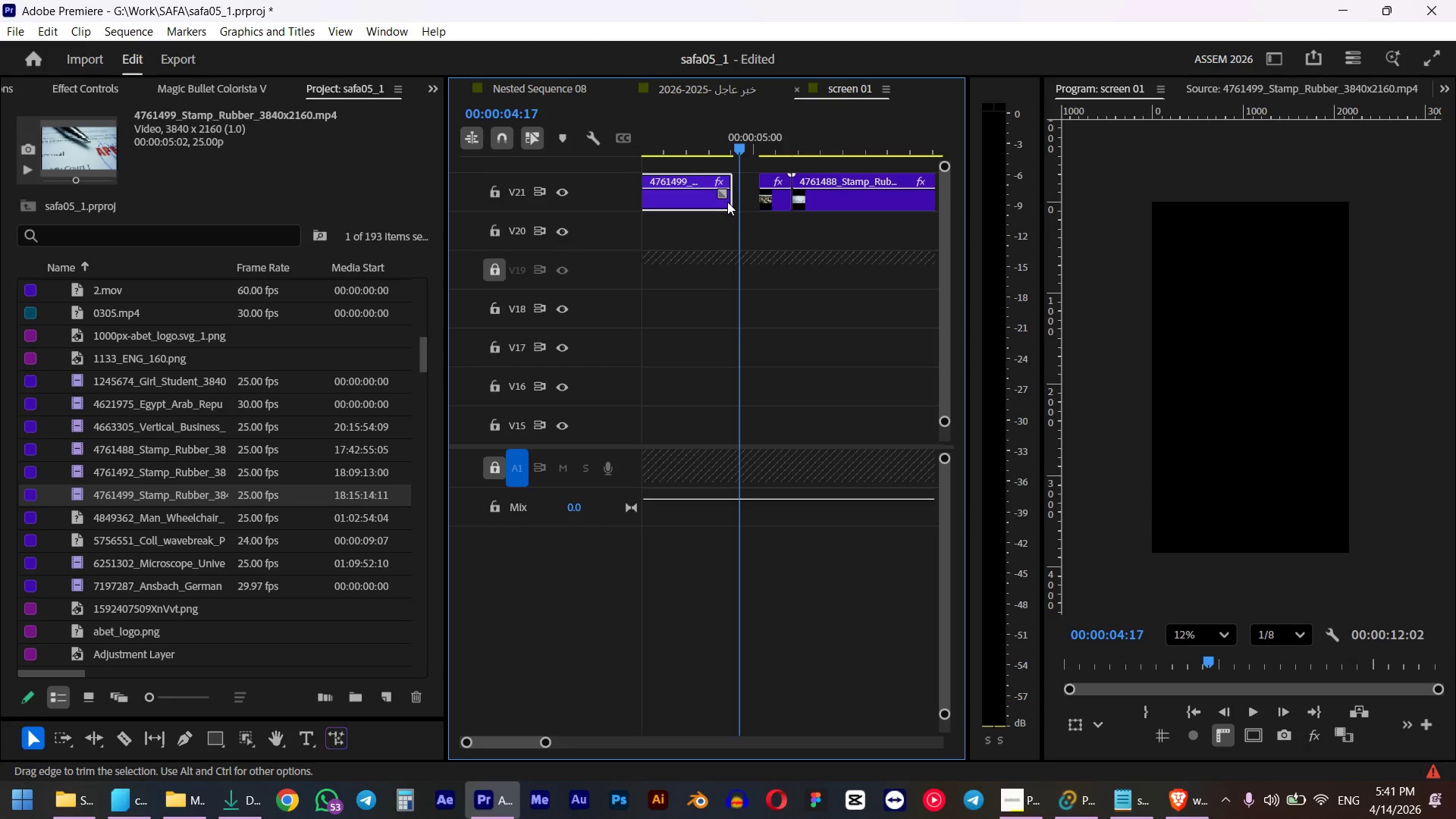 
left_click_drag(start_coordinate=[727, 202], to_coordinate=[704, 201])
 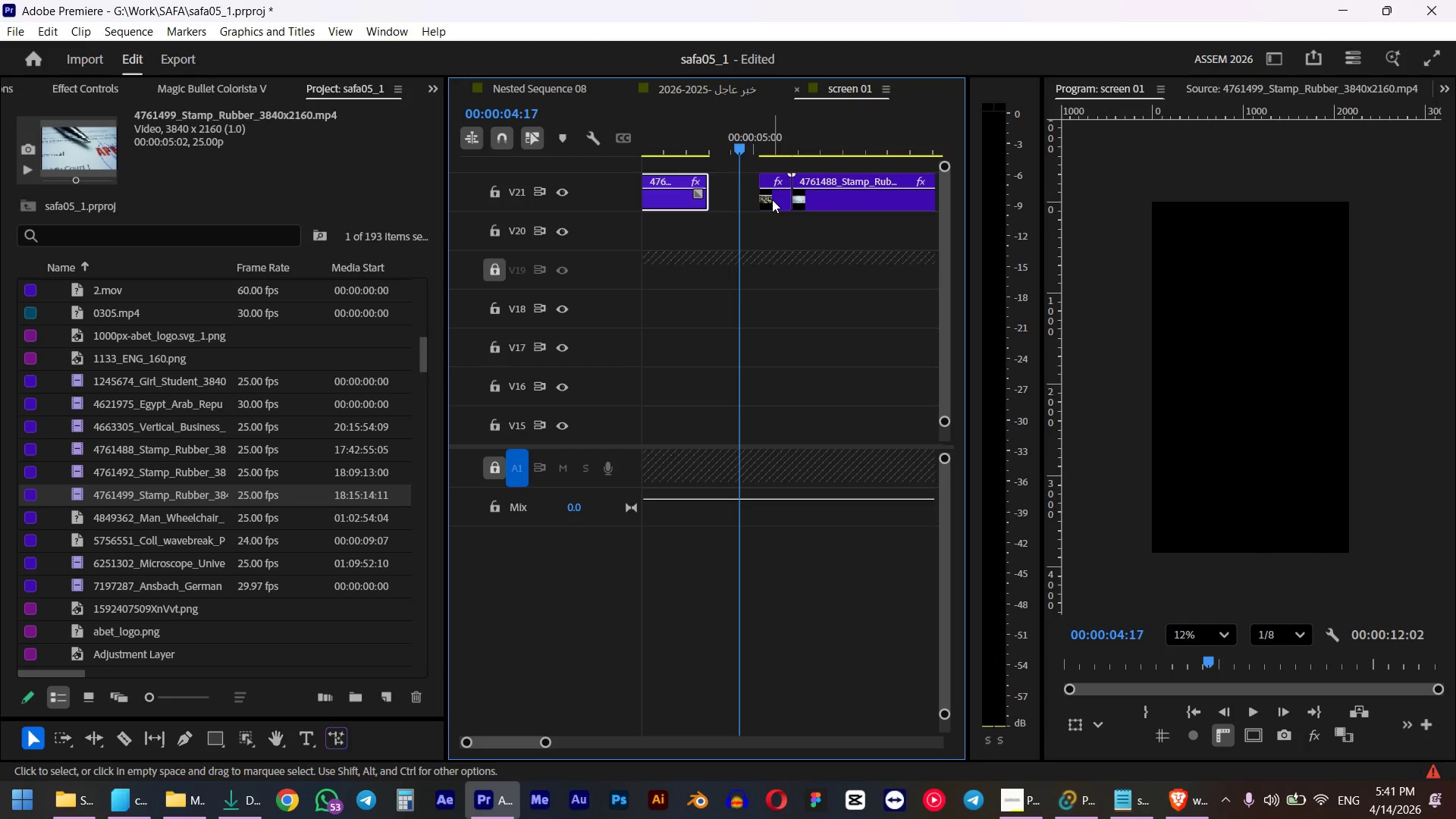 
left_click_drag(start_coordinate=[772, 199], to_coordinate=[728, 201])
 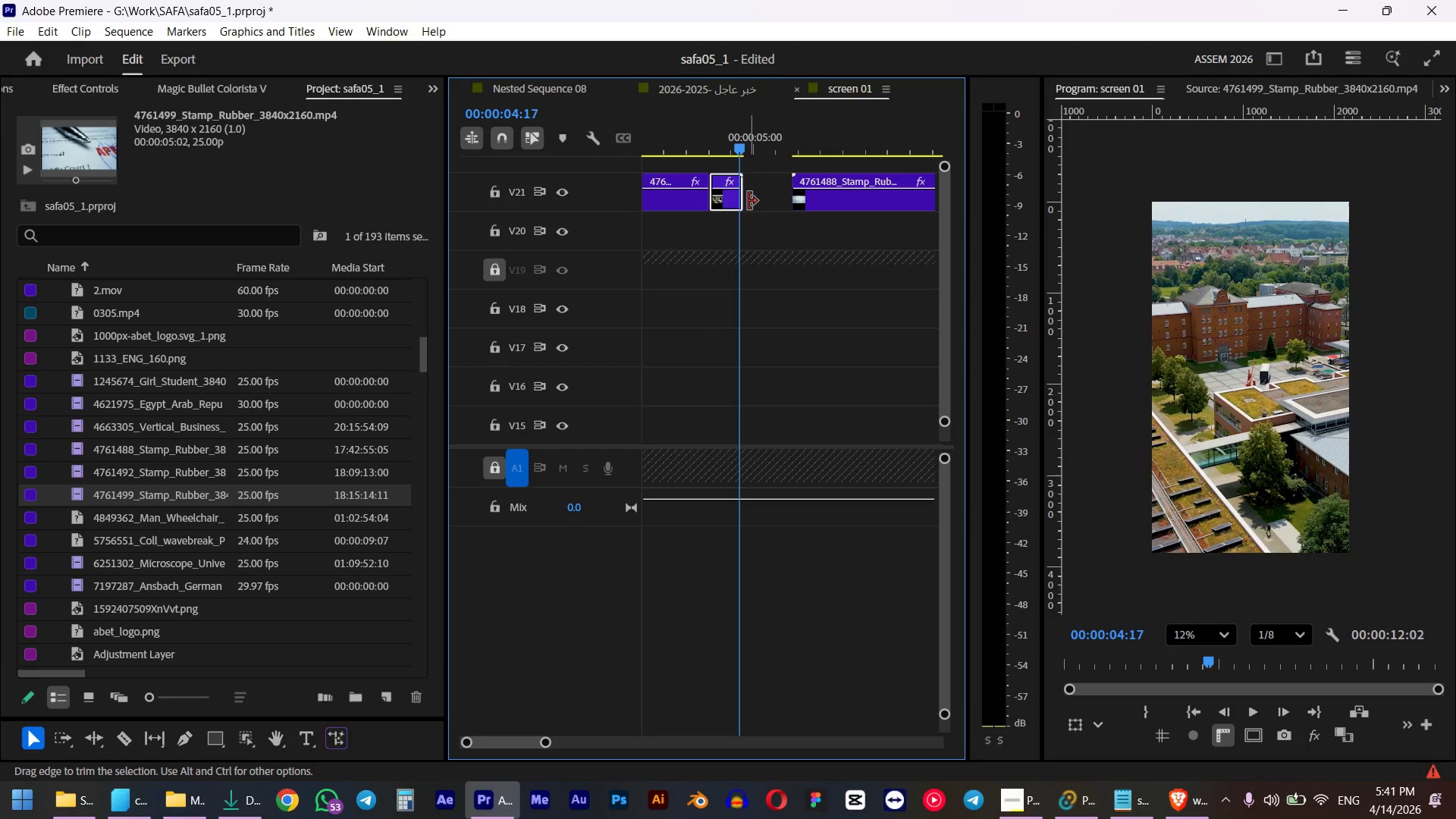 
left_click_drag(start_coordinate=[748, 201], to_coordinate=[777, 199])
 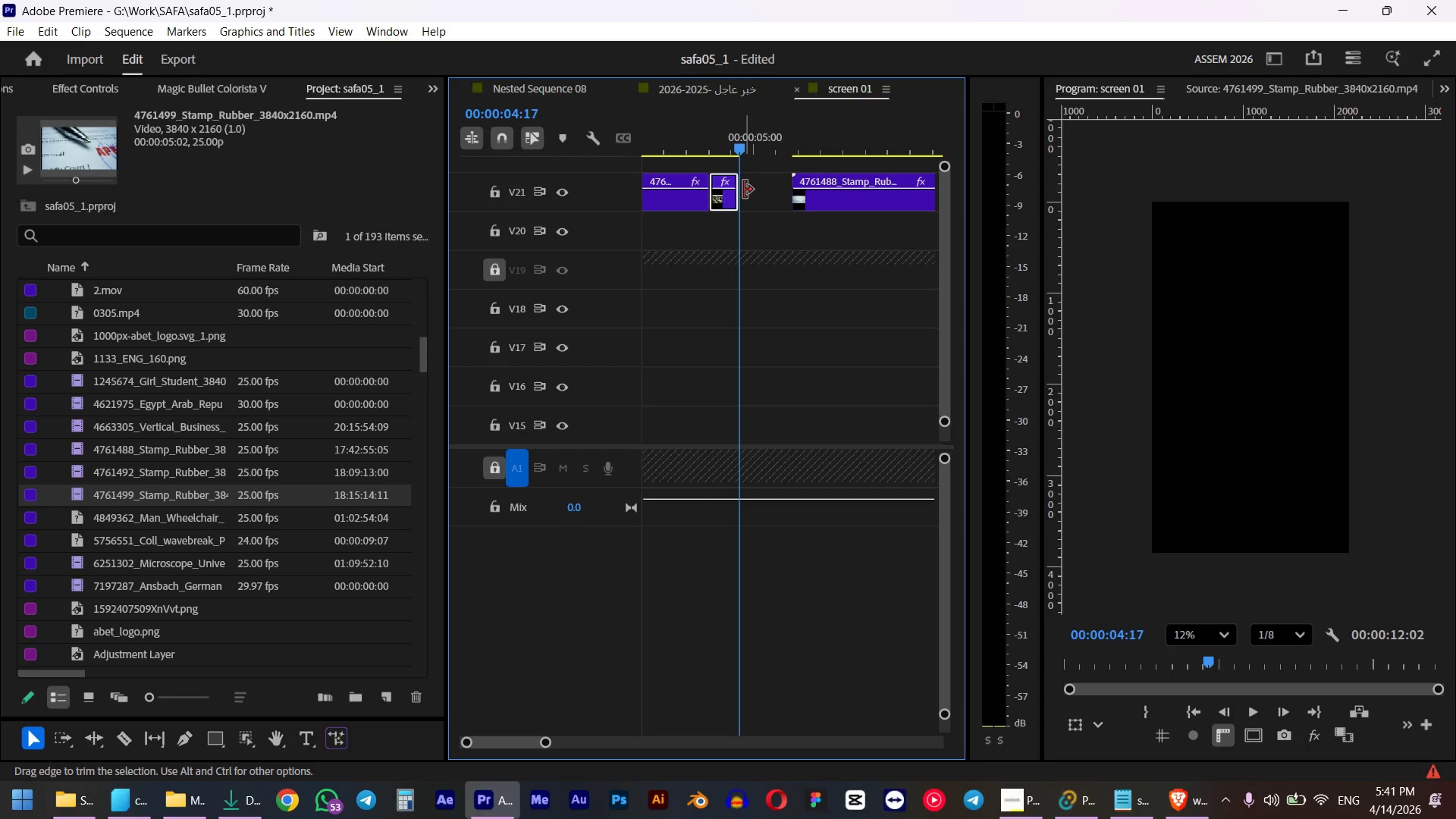 
left_click_drag(start_coordinate=[738, 190], to_coordinate=[759, 190])
 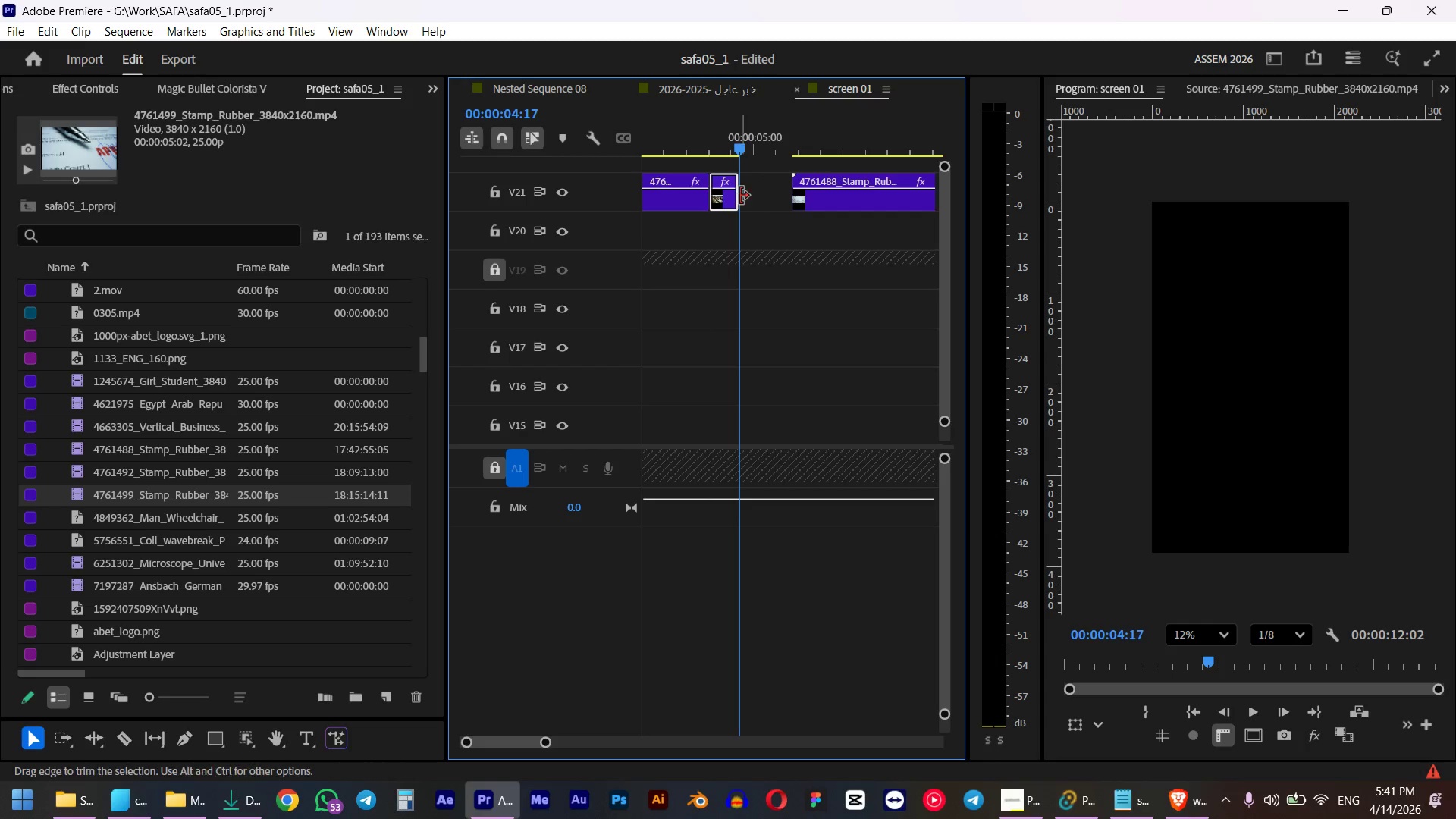 
left_click_drag(start_coordinate=[740, 196], to_coordinate=[815, 194])
 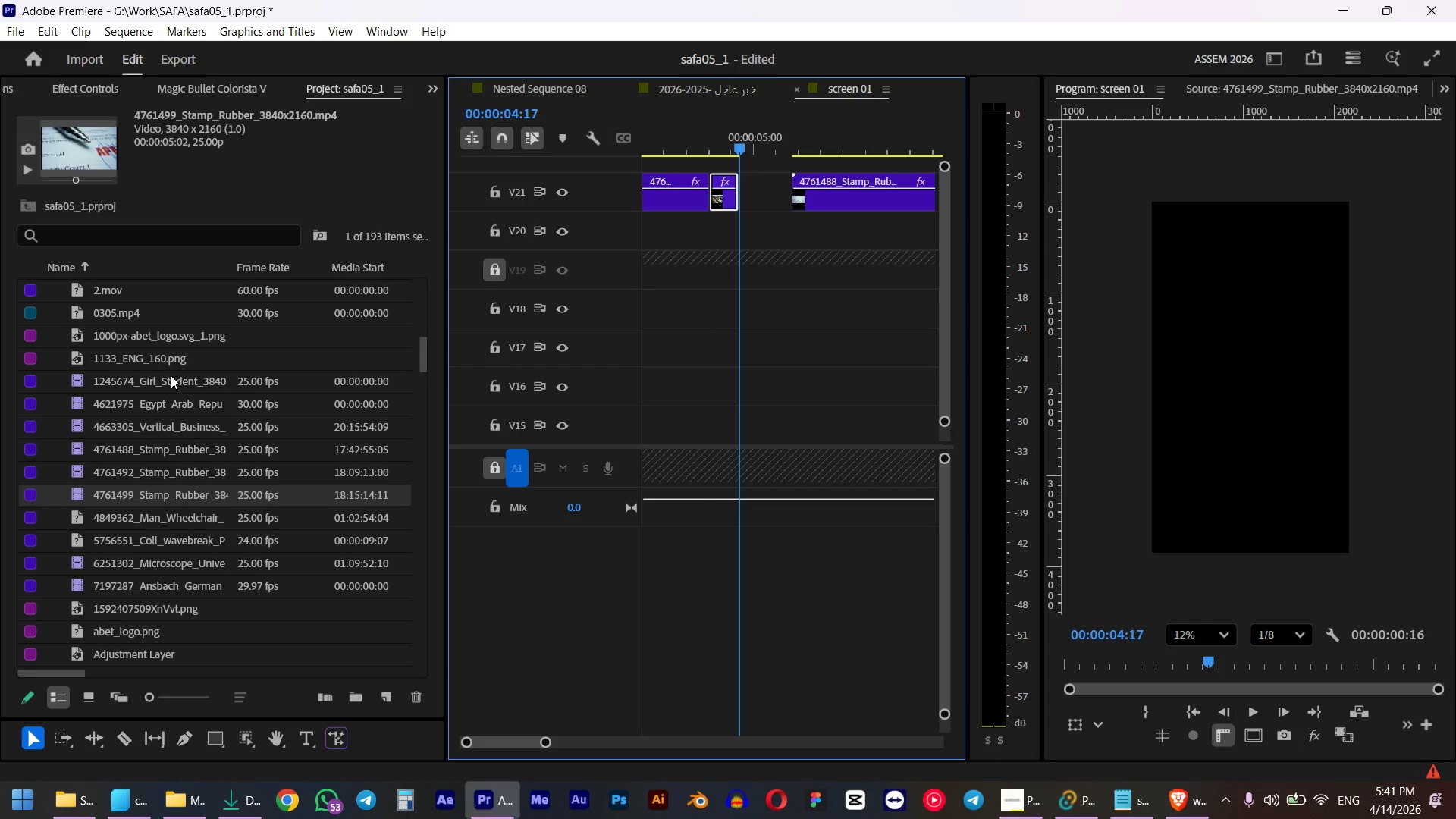 
left_click([140, 413])
 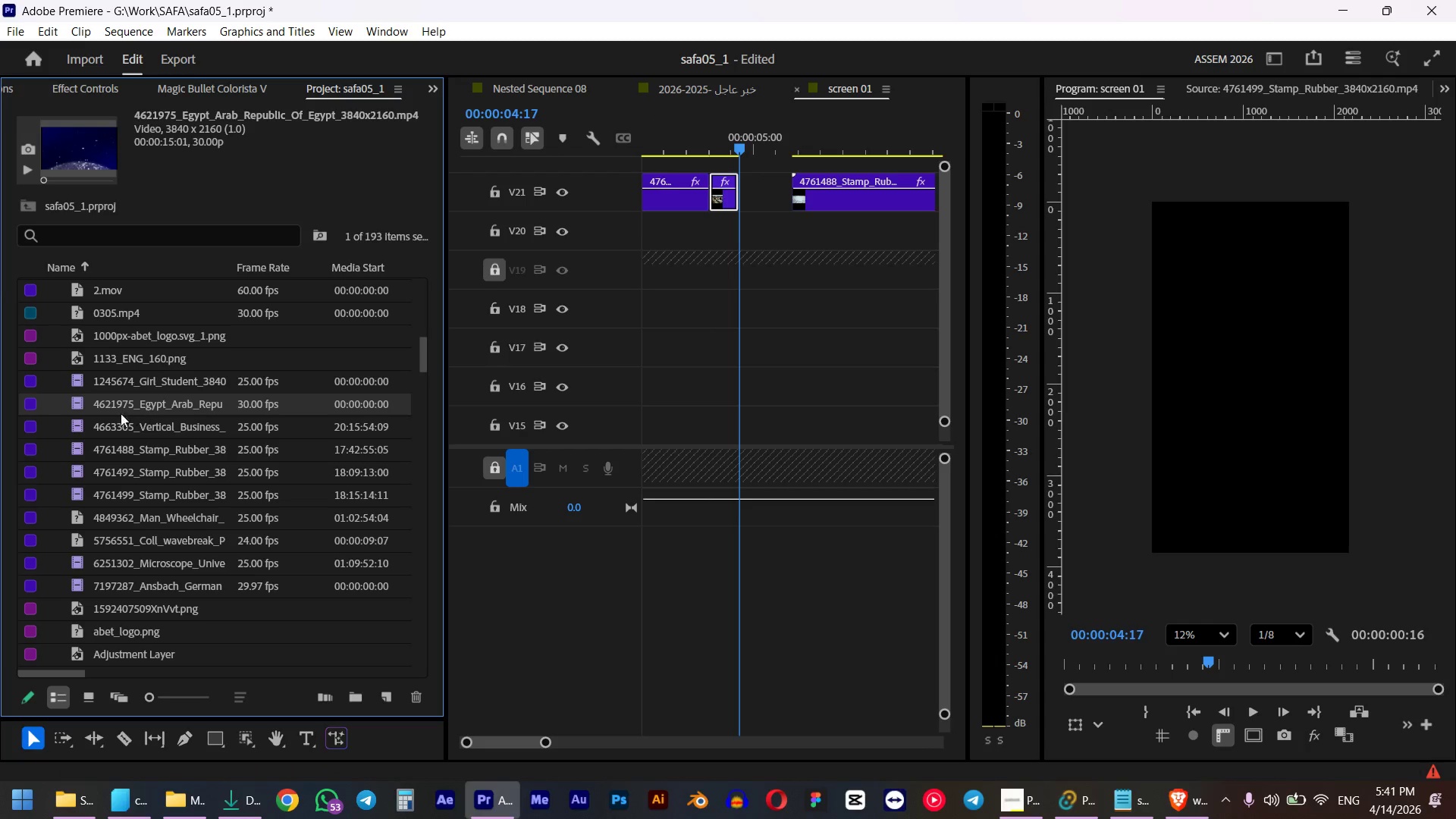 
hold_key(key=AltLeft, duration=1.38)
left_click_drag(start_coordinate=[83, 405], to_coordinate=[720, 187])
 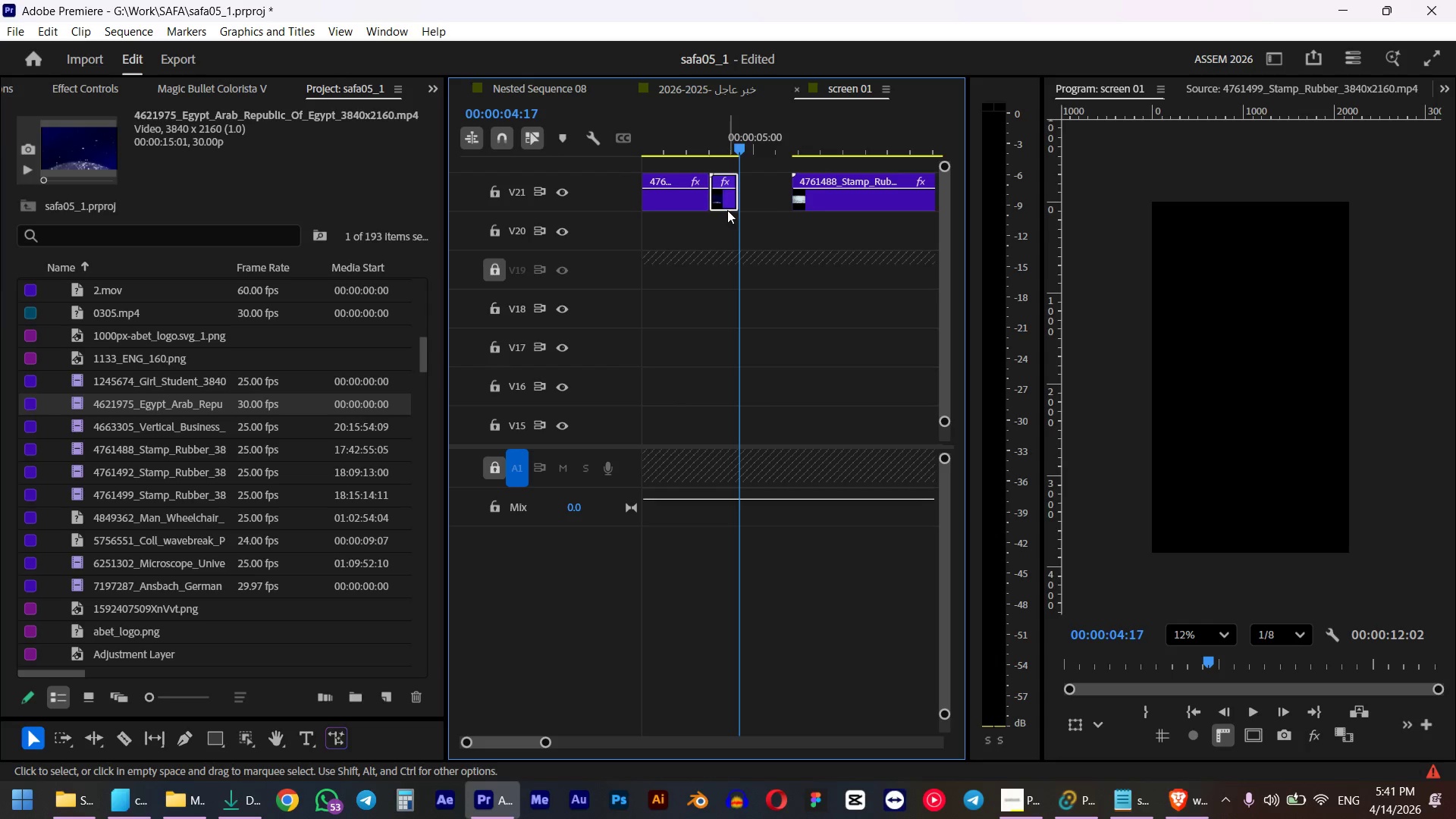 
left_click_drag(start_coordinate=[723, 205], to_coordinate=[742, 202])
 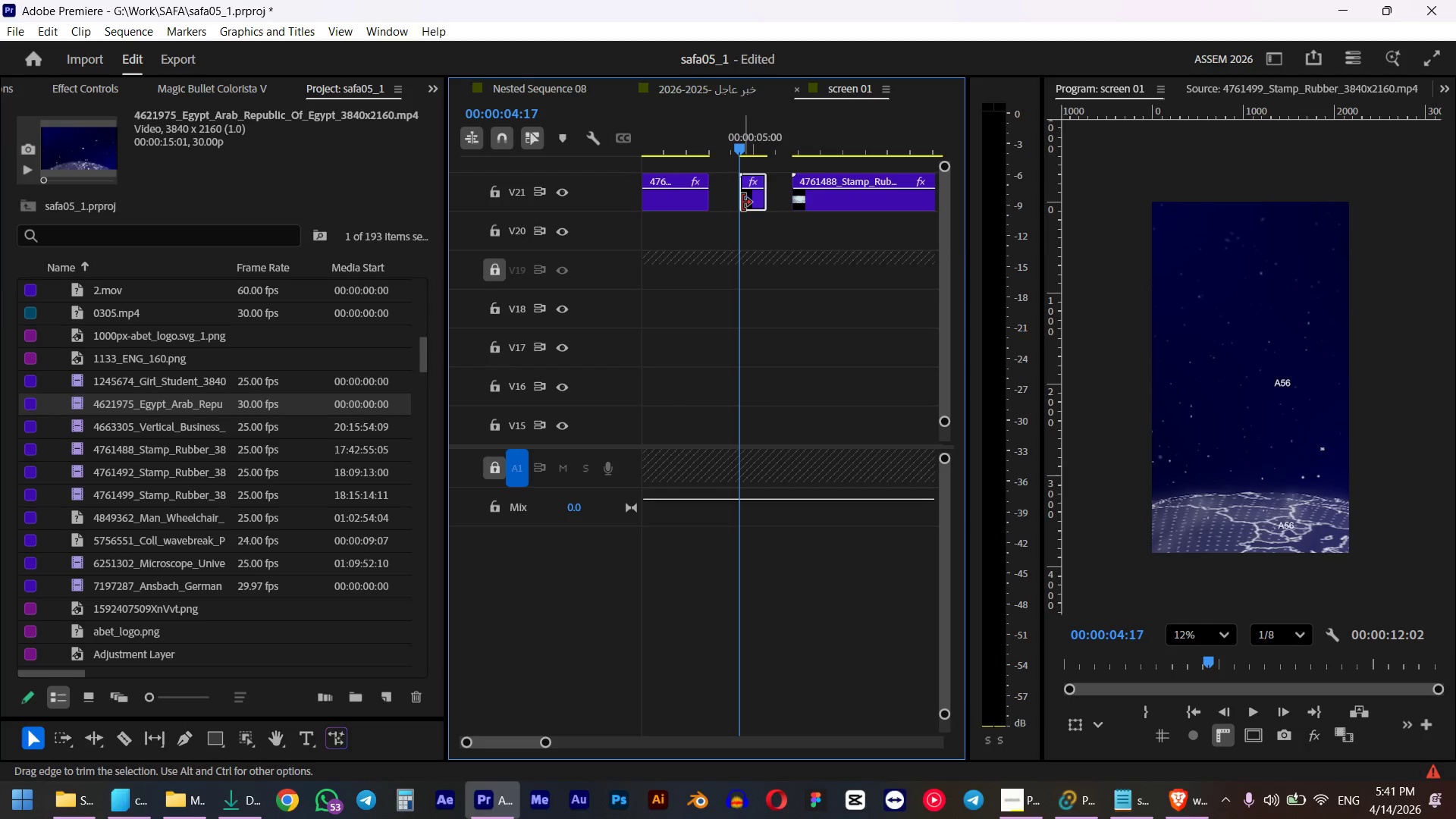 
left_click_drag(start_coordinate=[742, 202], to_coordinate=[714, 202])
 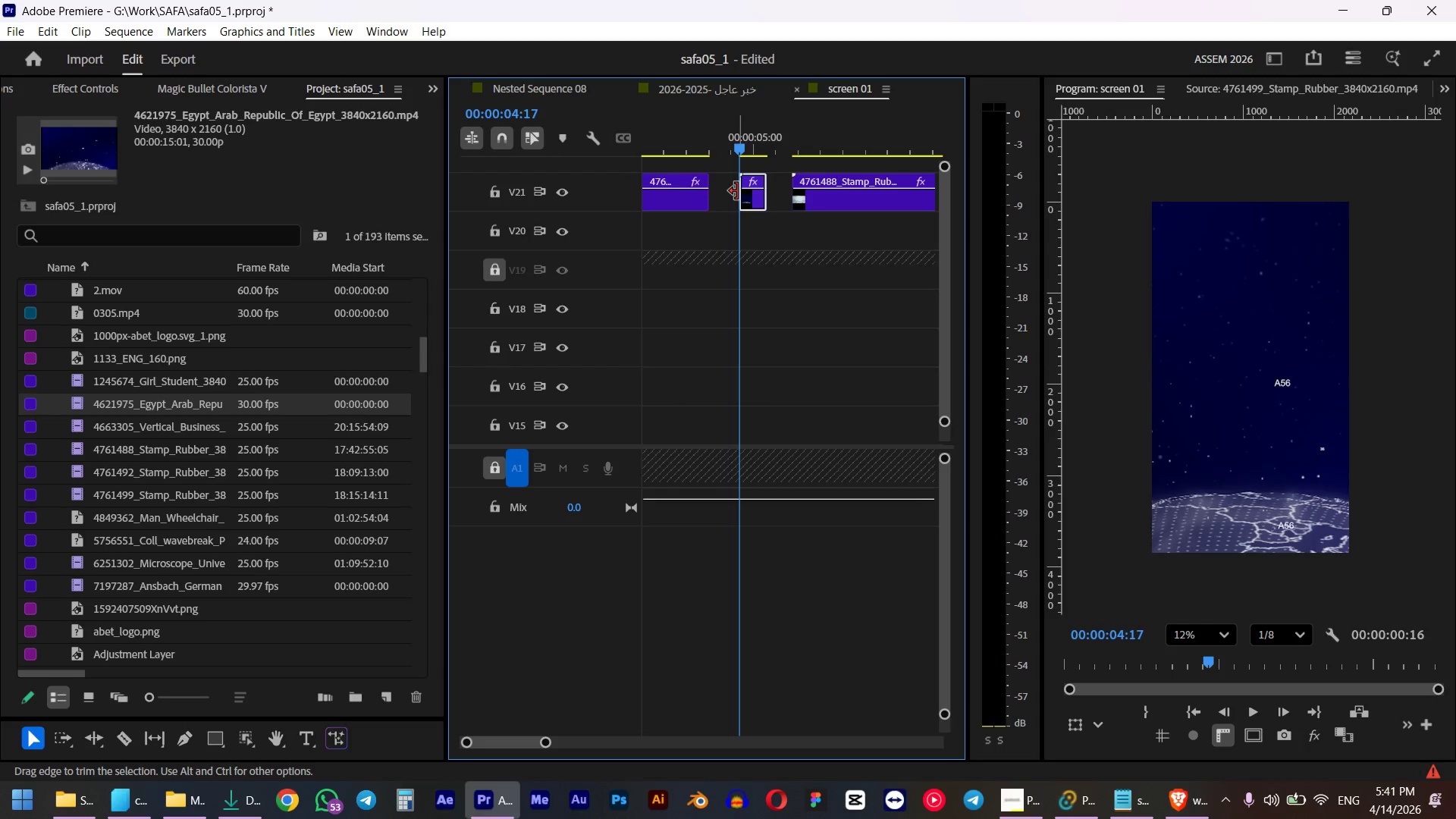 
left_click_drag(start_coordinate=[736, 191], to_coordinate=[693, 193])
 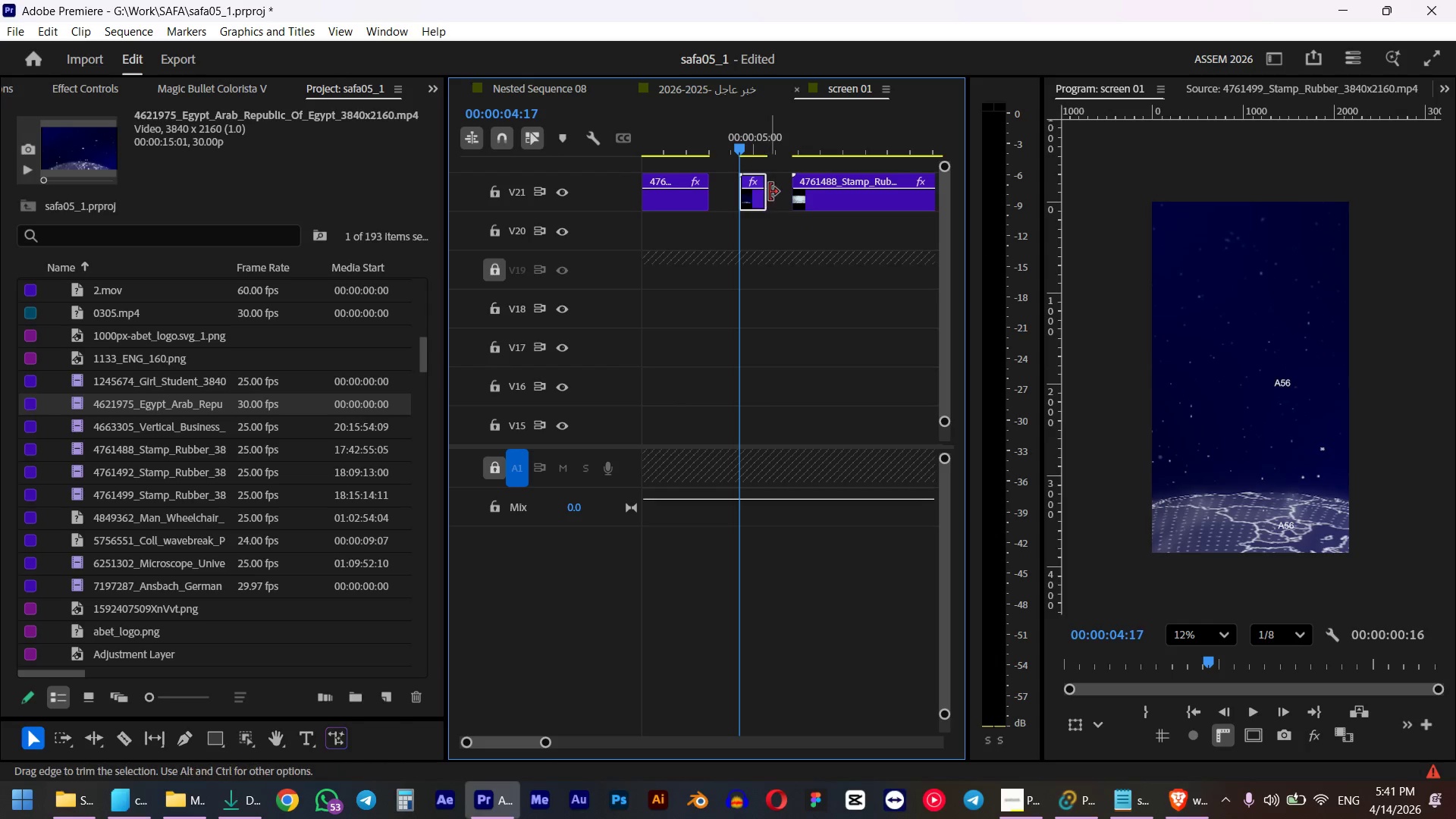 
left_click_drag(start_coordinate=[770, 192], to_coordinate=[810, 184])
 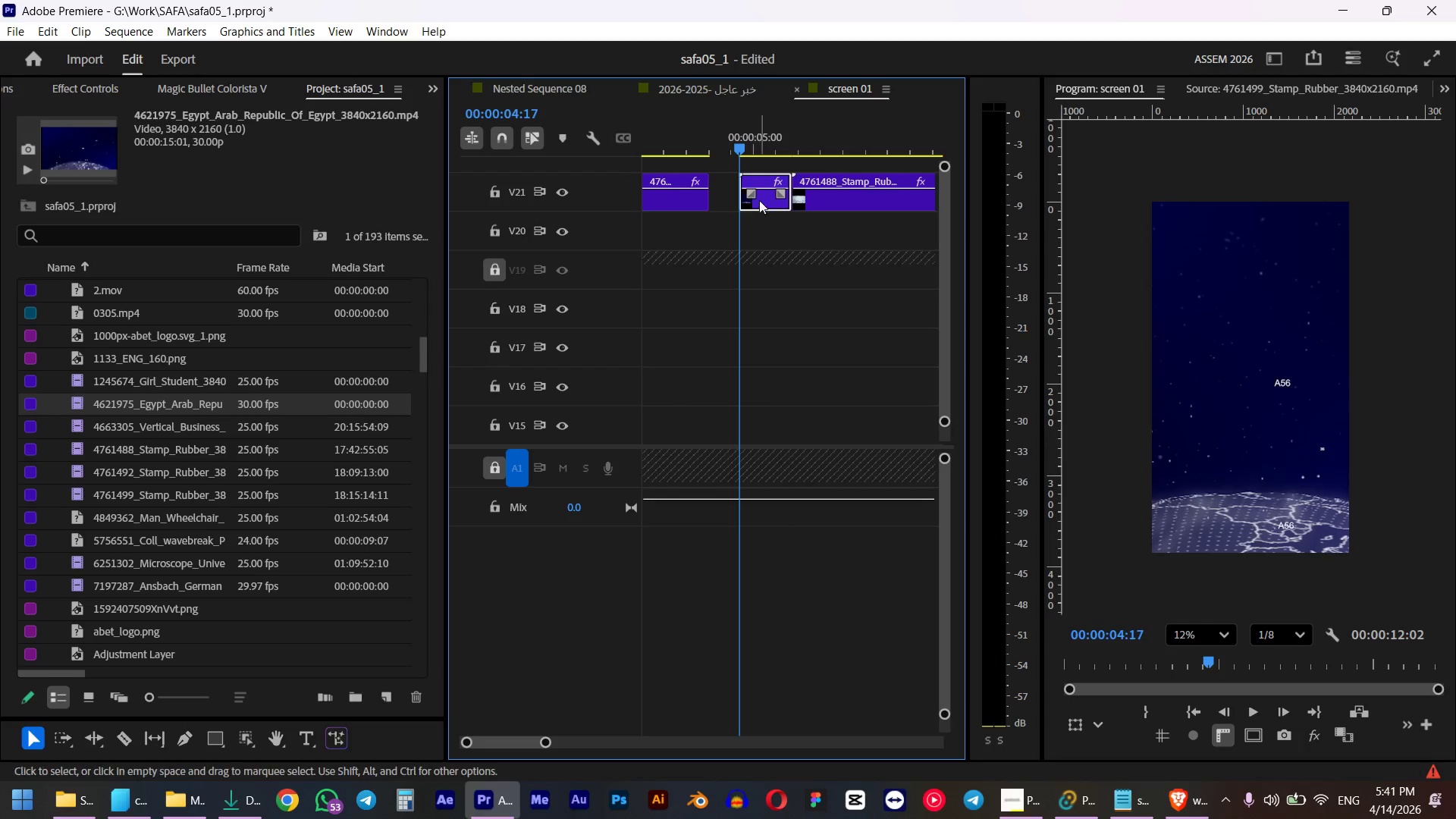 
left_click_drag(start_coordinate=[759, 201], to_coordinate=[734, 201])
 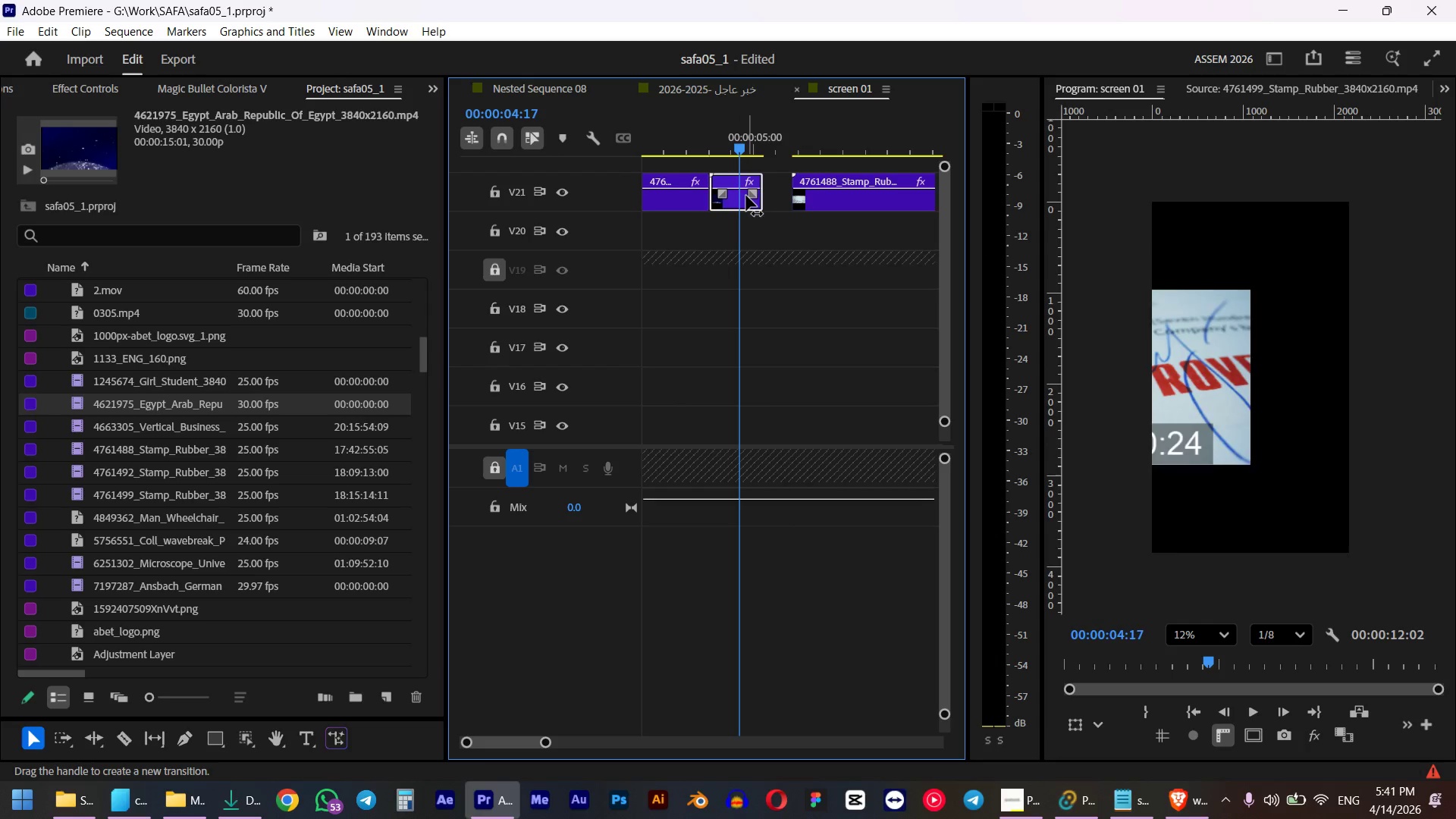 
left_click([746, 197])
 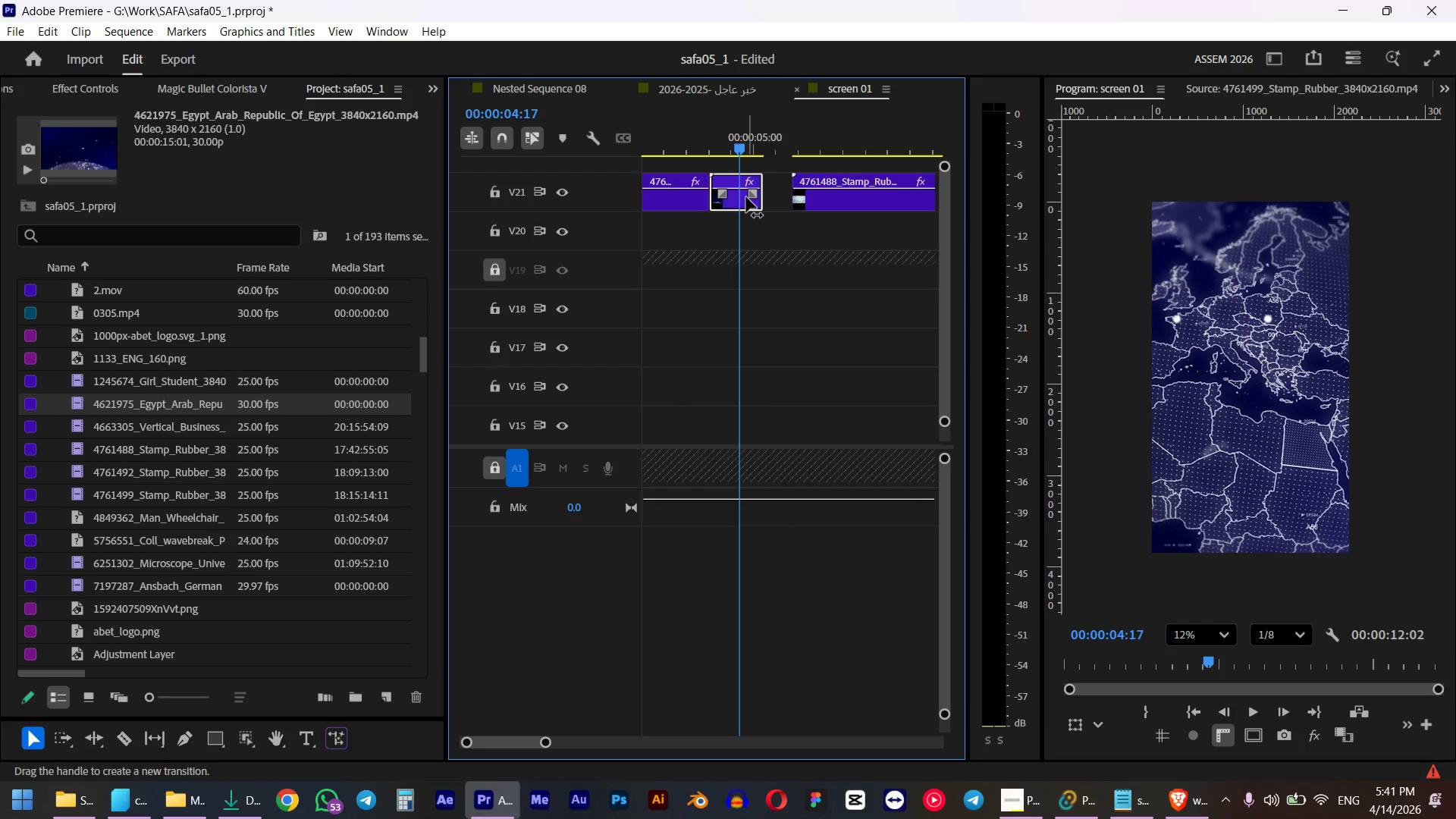 
key(Shift+F)
 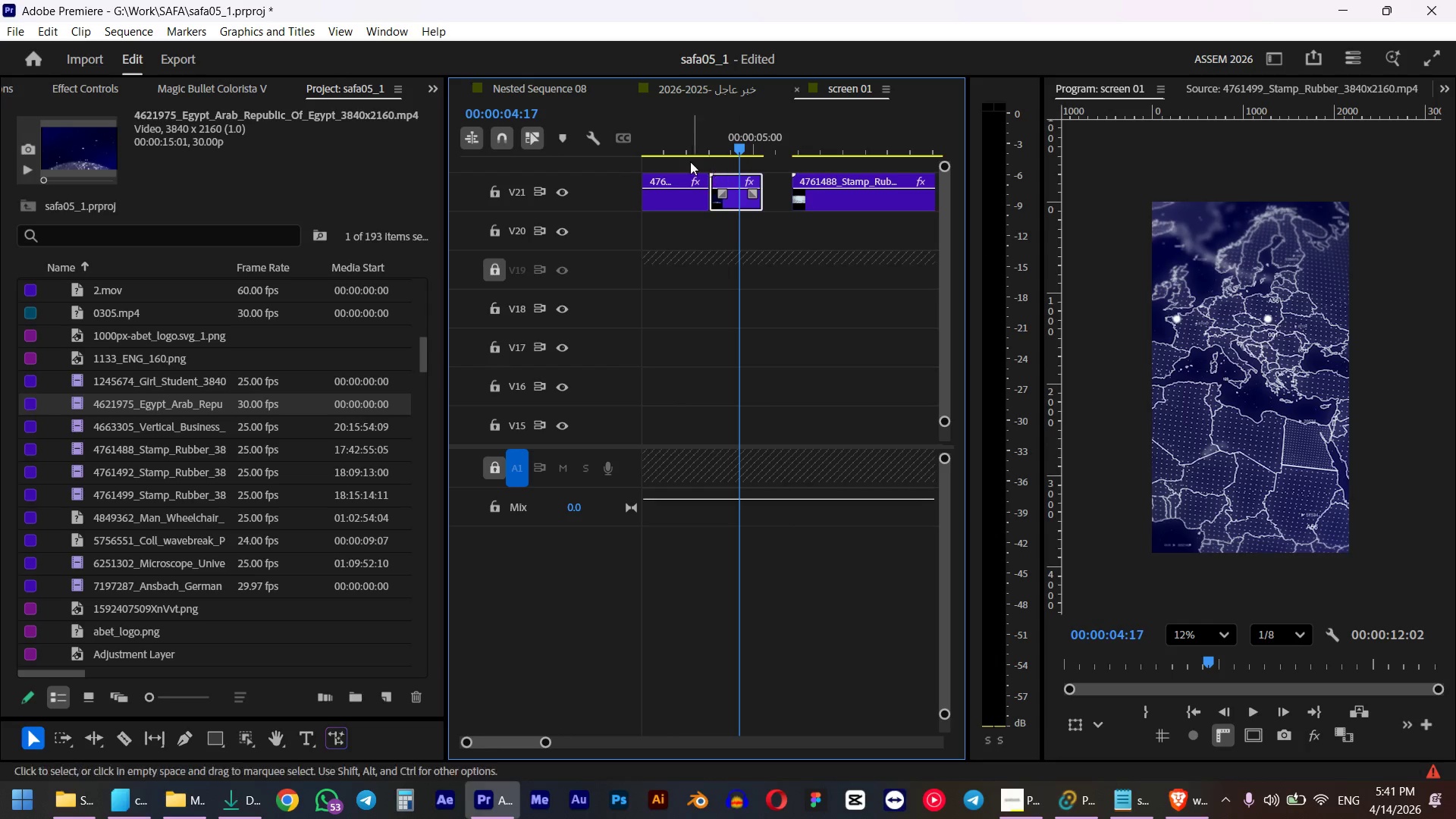 
left_click([664, 143])
 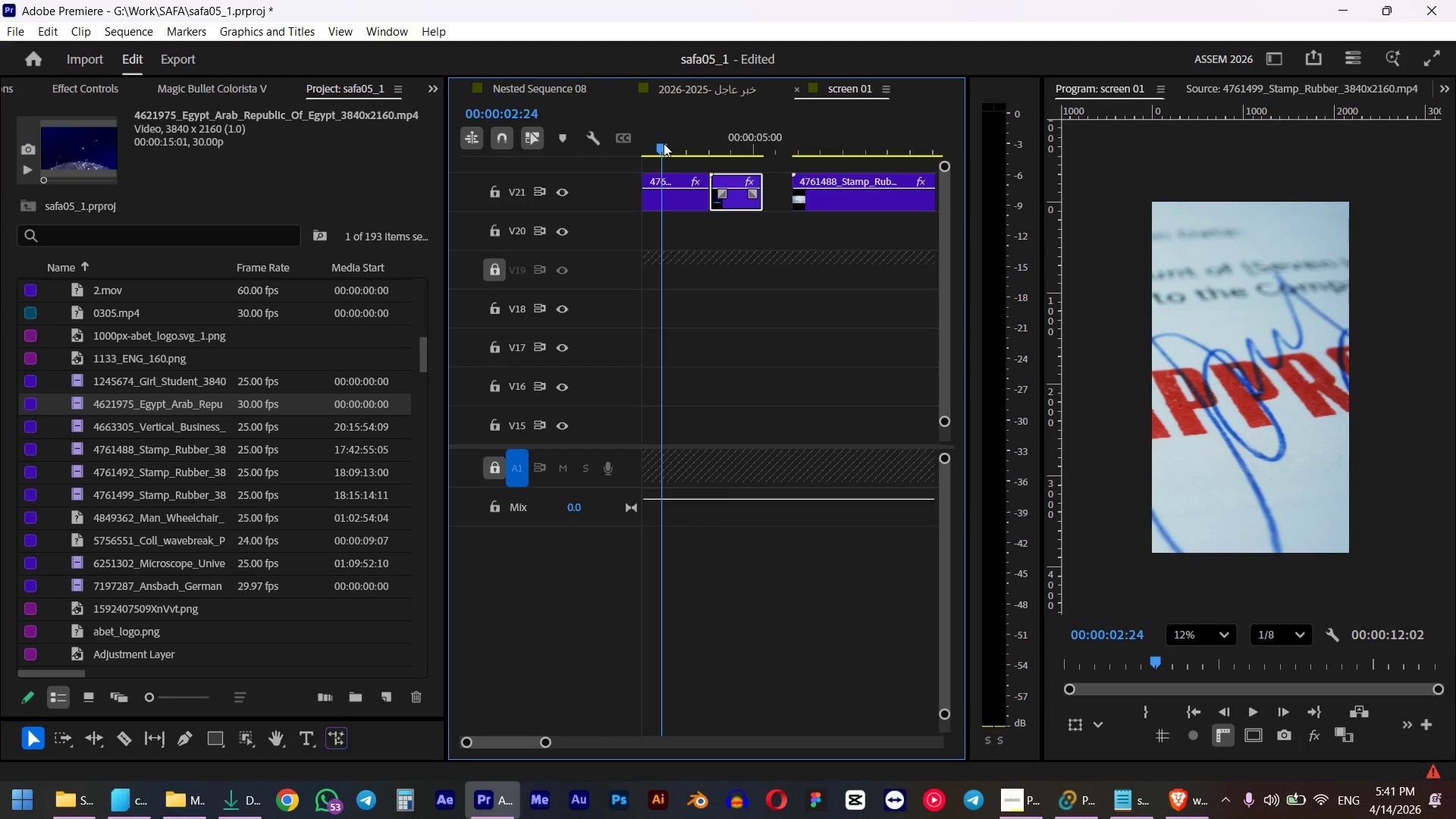 
key(Space)
 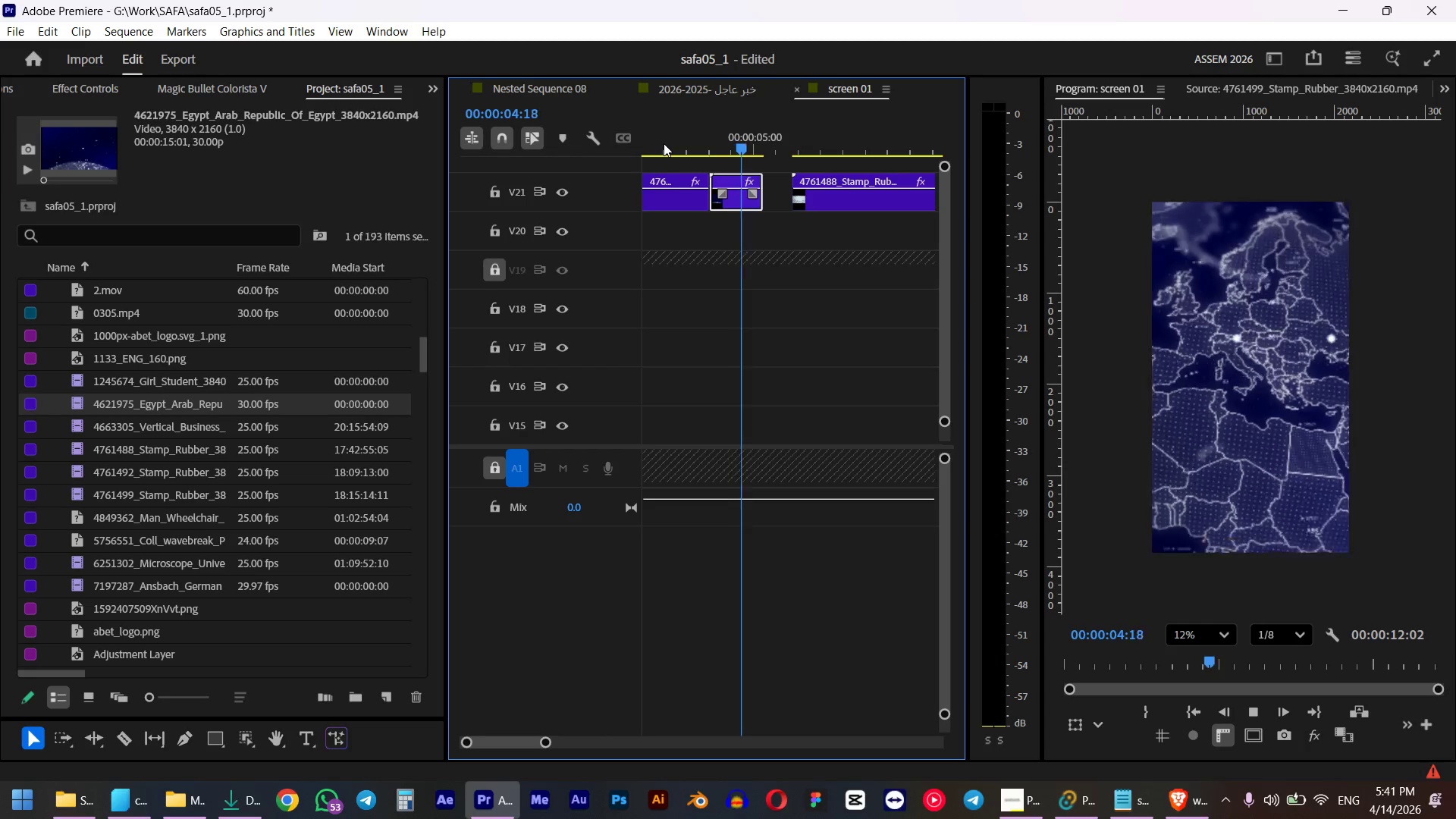 
key(Space)
 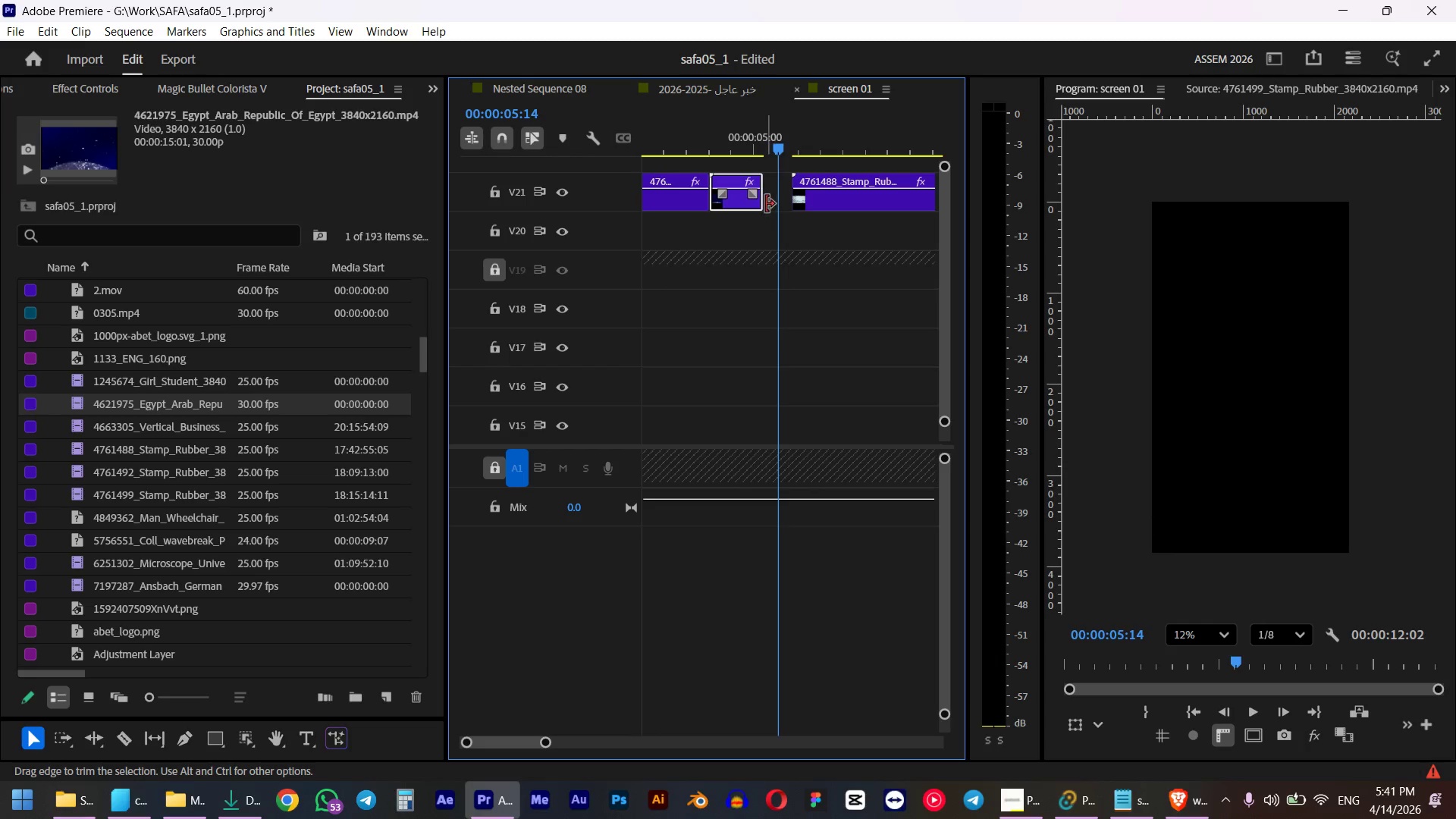 
left_click_drag(start_coordinate=[766, 204], to_coordinate=[802, 208])
 